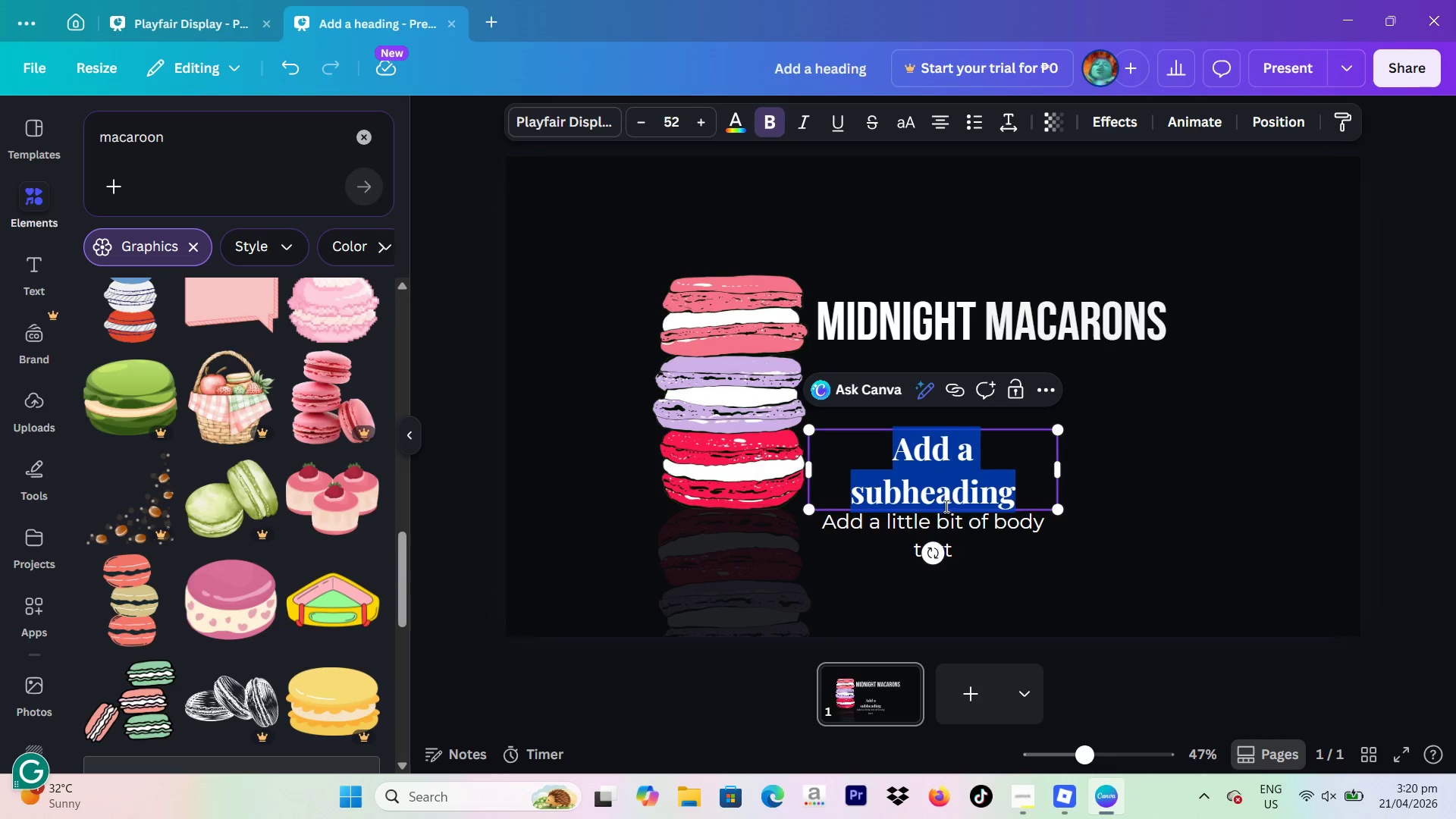 
type(d)
key(Backspace)
type(Dessery)
key(Backspace)
type(t for the AFter)
key(Backspace)
key(Backspace)
key(Backspace)
key(Backspace)
type(fter-Hours)
 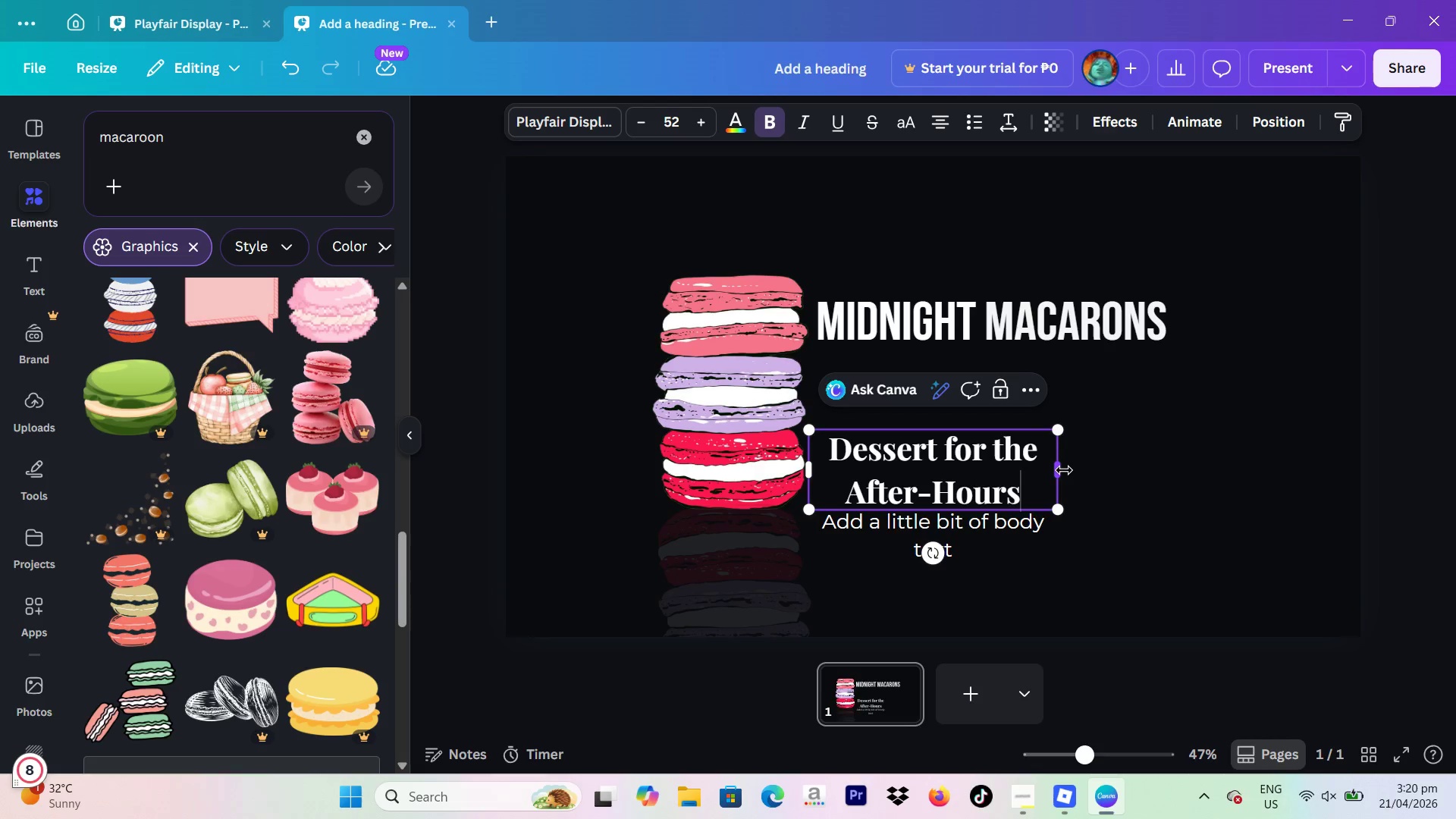 
left_click_drag(start_coordinate=[1064, 470], to_coordinate=[1290, 472])
 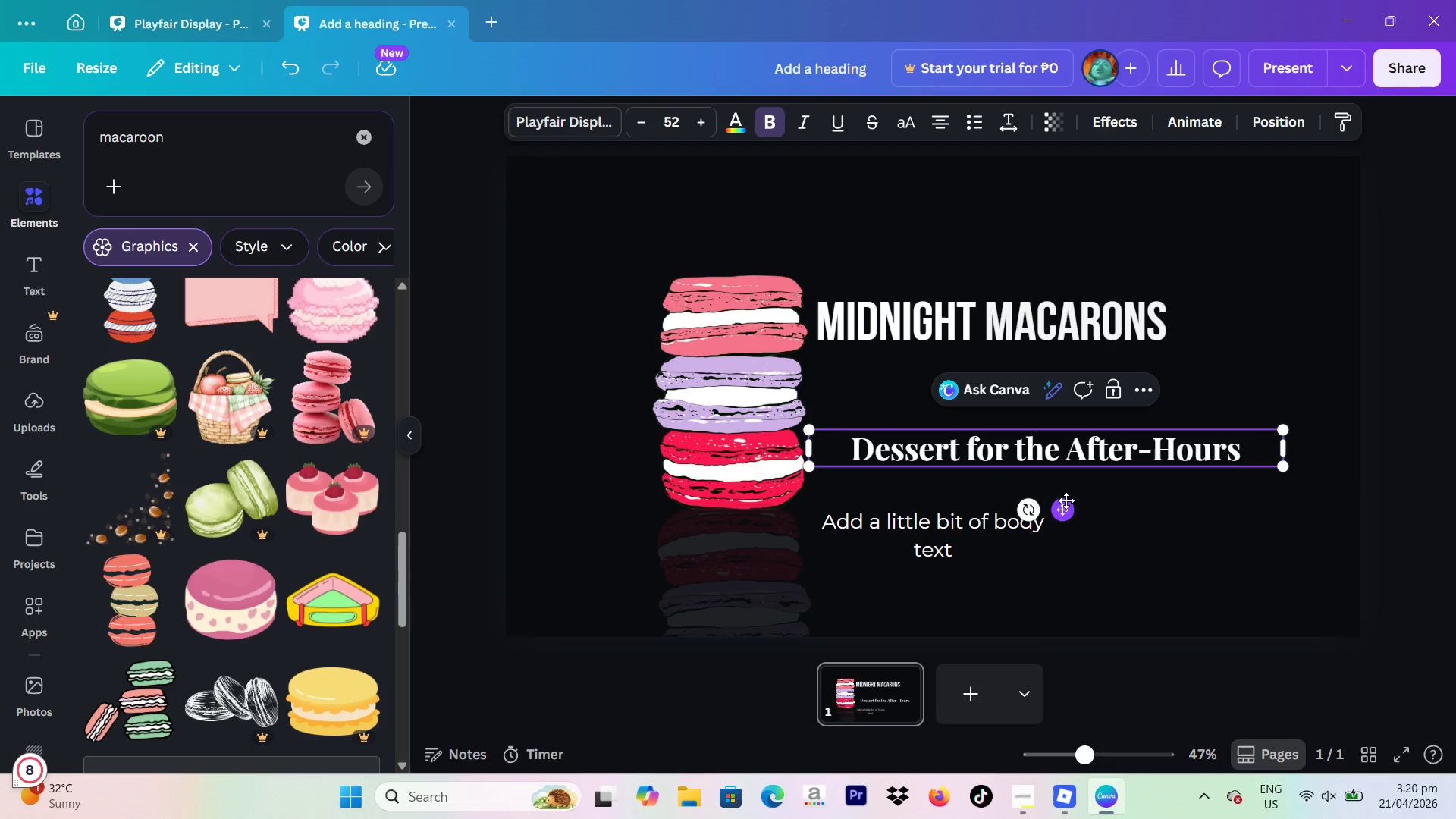 
left_click_drag(start_coordinate=[1065, 497], to_coordinate=[1024, 449])
 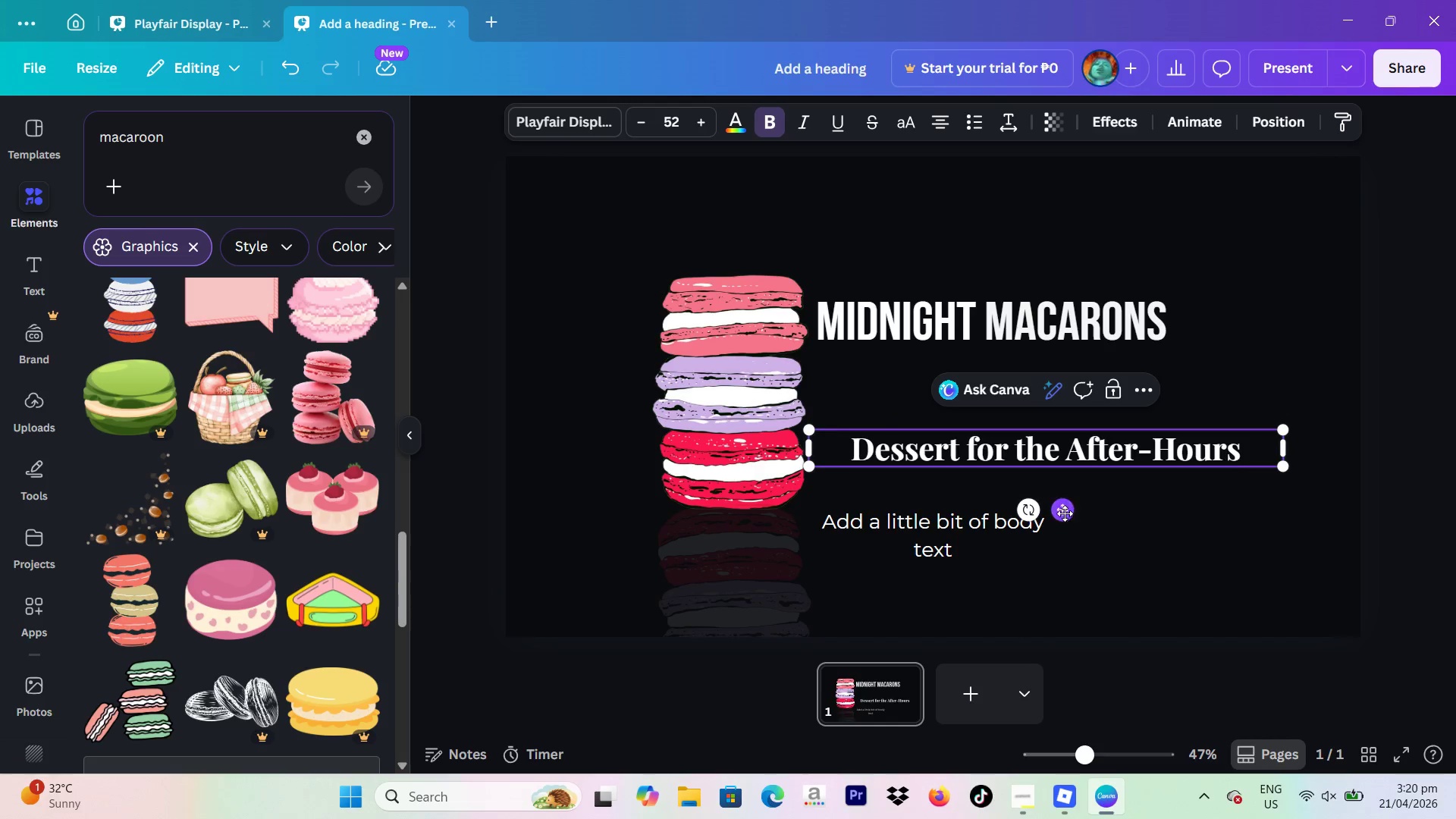 
left_click_drag(start_coordinate=[1063, 516], to_coordinate=[1027, 437])
 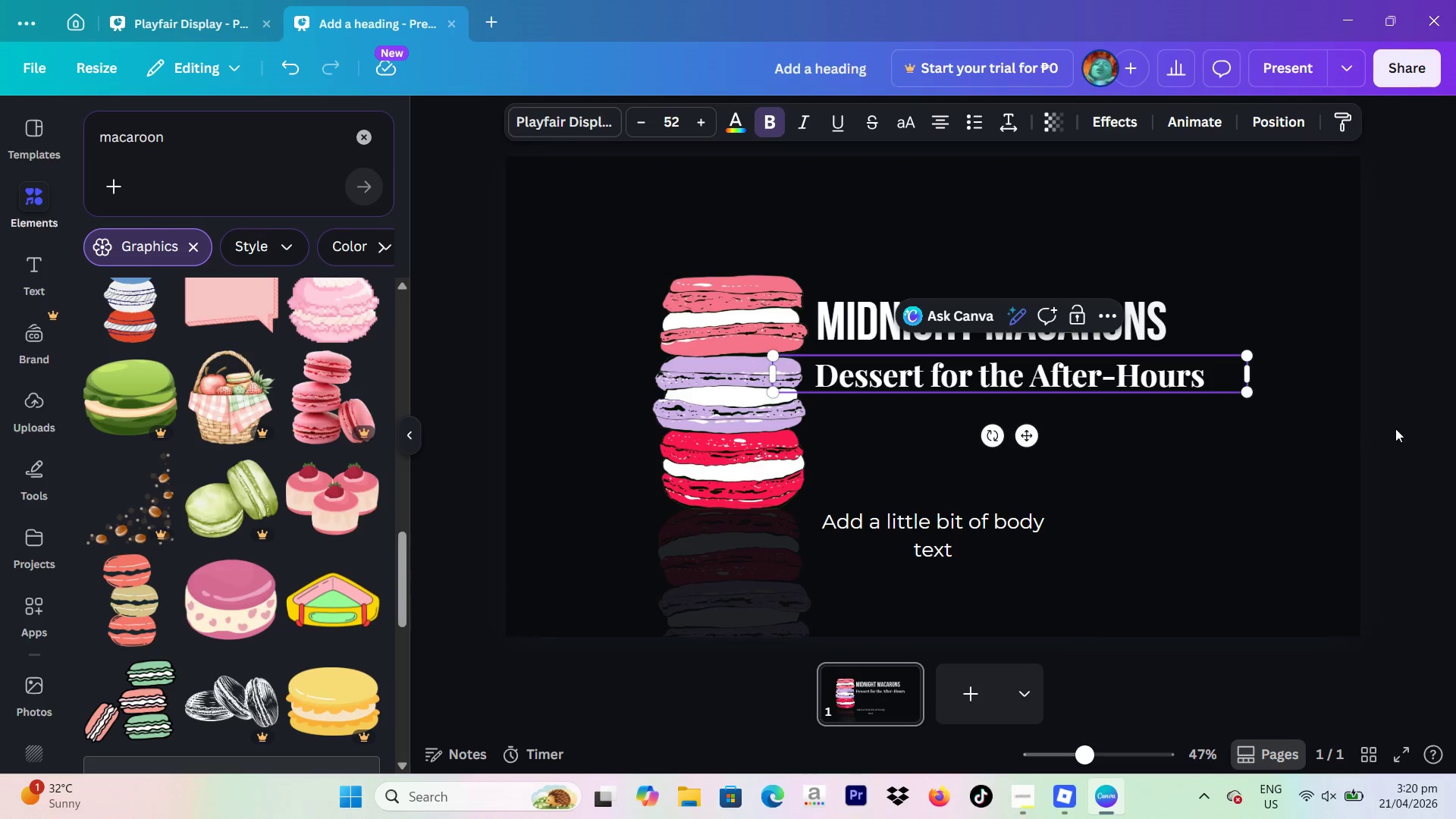 
left_click([1397, 428])
 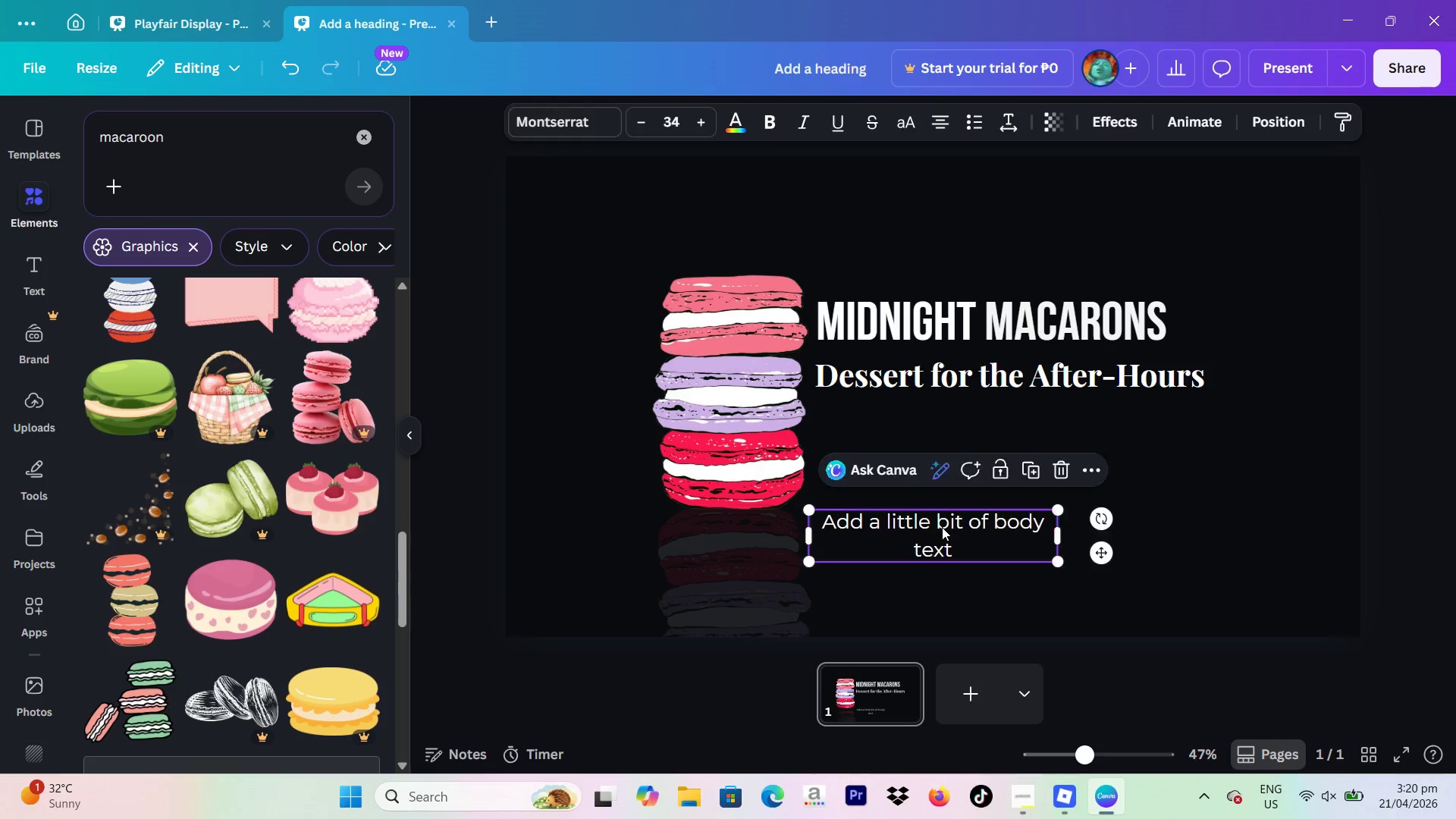 
double_click([942, 527])
 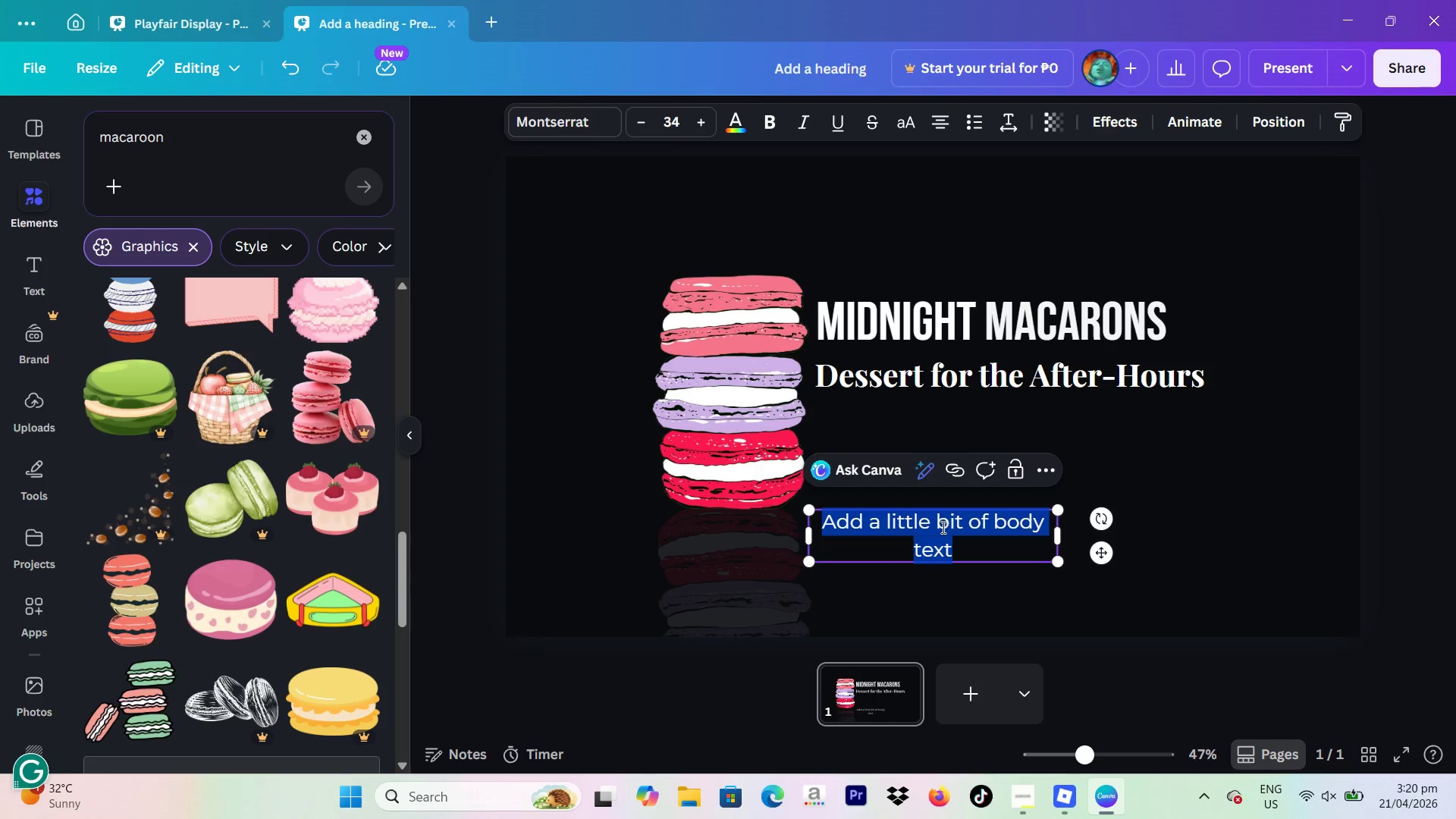 
type(9:00 PM - 3:00 AM Delivery)
 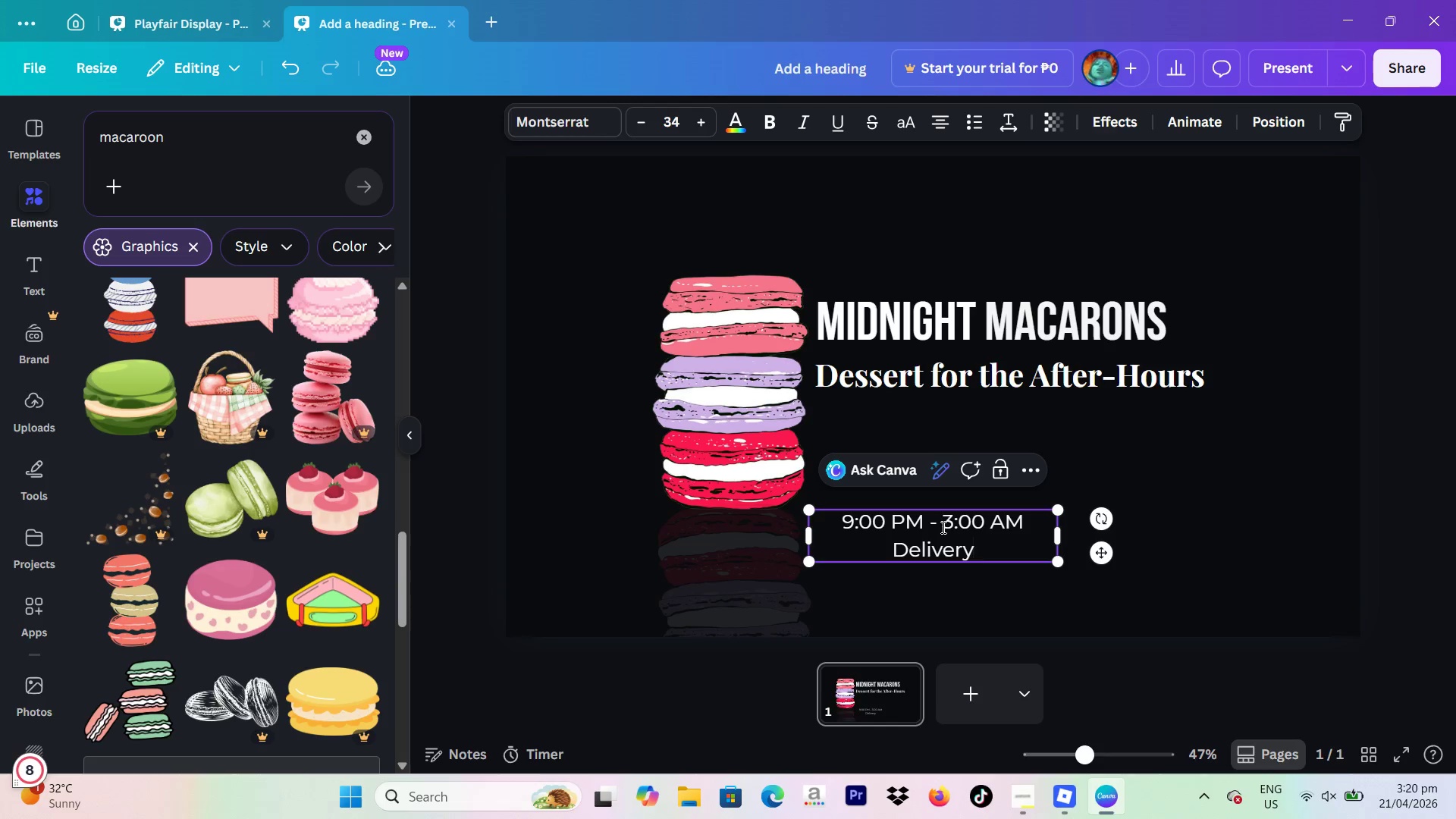 
left_click_drag(start_coordinate=[1062, 538], to_coordinate=[1188, 540])
 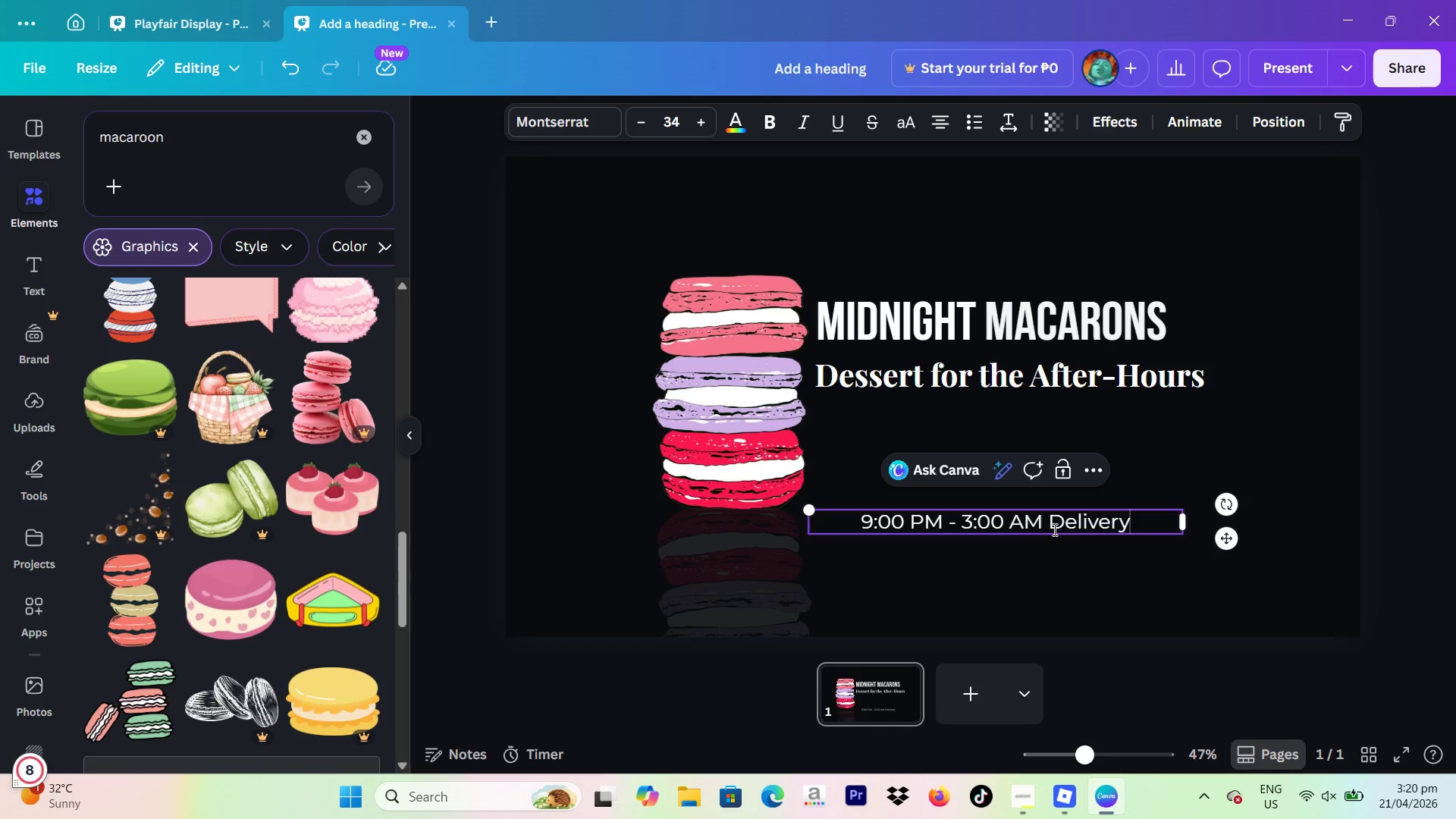 
left_click_drag(start_coordinate=[1053, 529], to_coordinate=[1053, 519])
 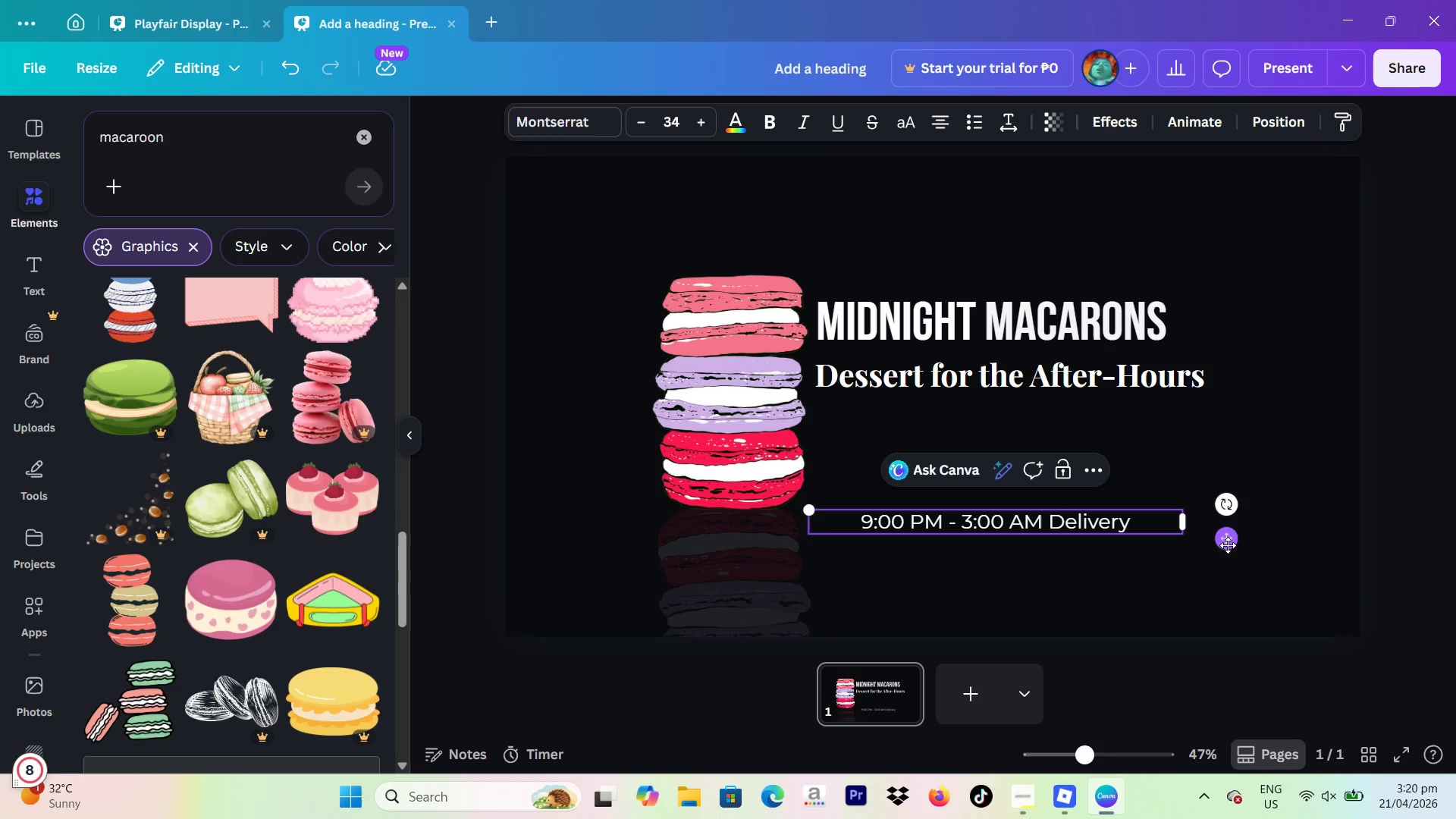 
left_click_drag(start_coordinate=[1228, 544], to_coordinate=[1185, 435])
 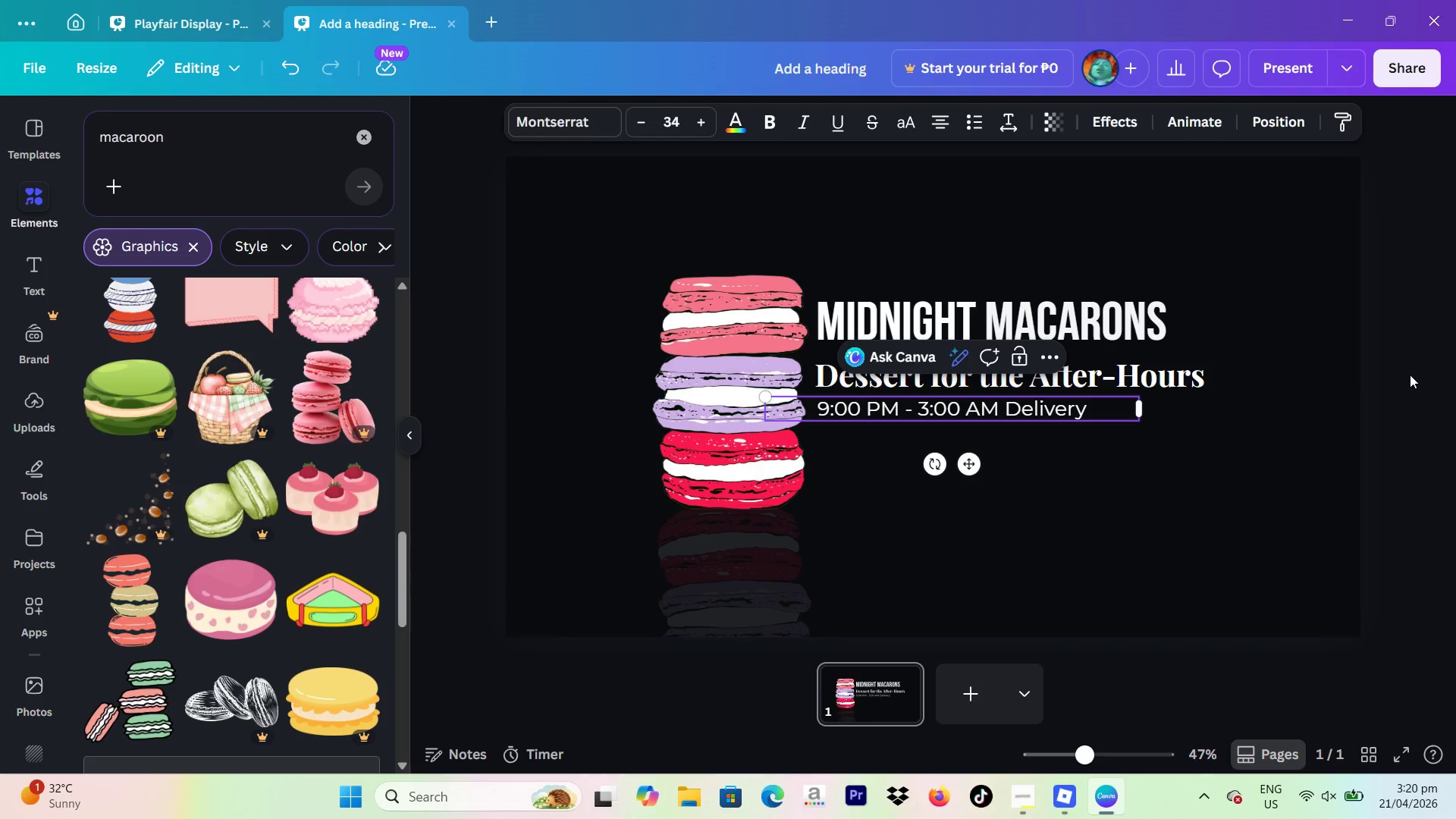 
left_click([1410, 375])
 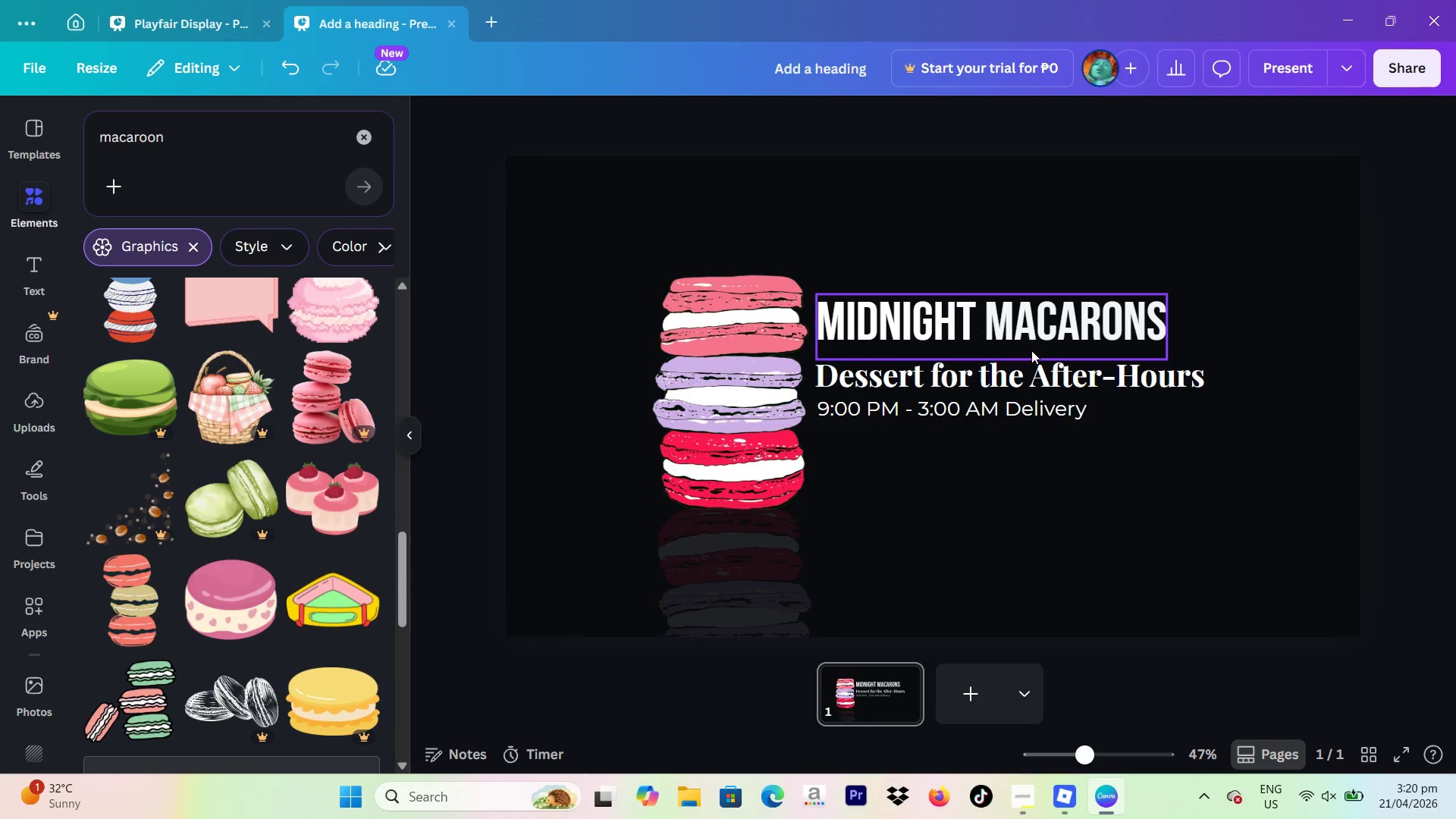 
left_click([1031, 350])
 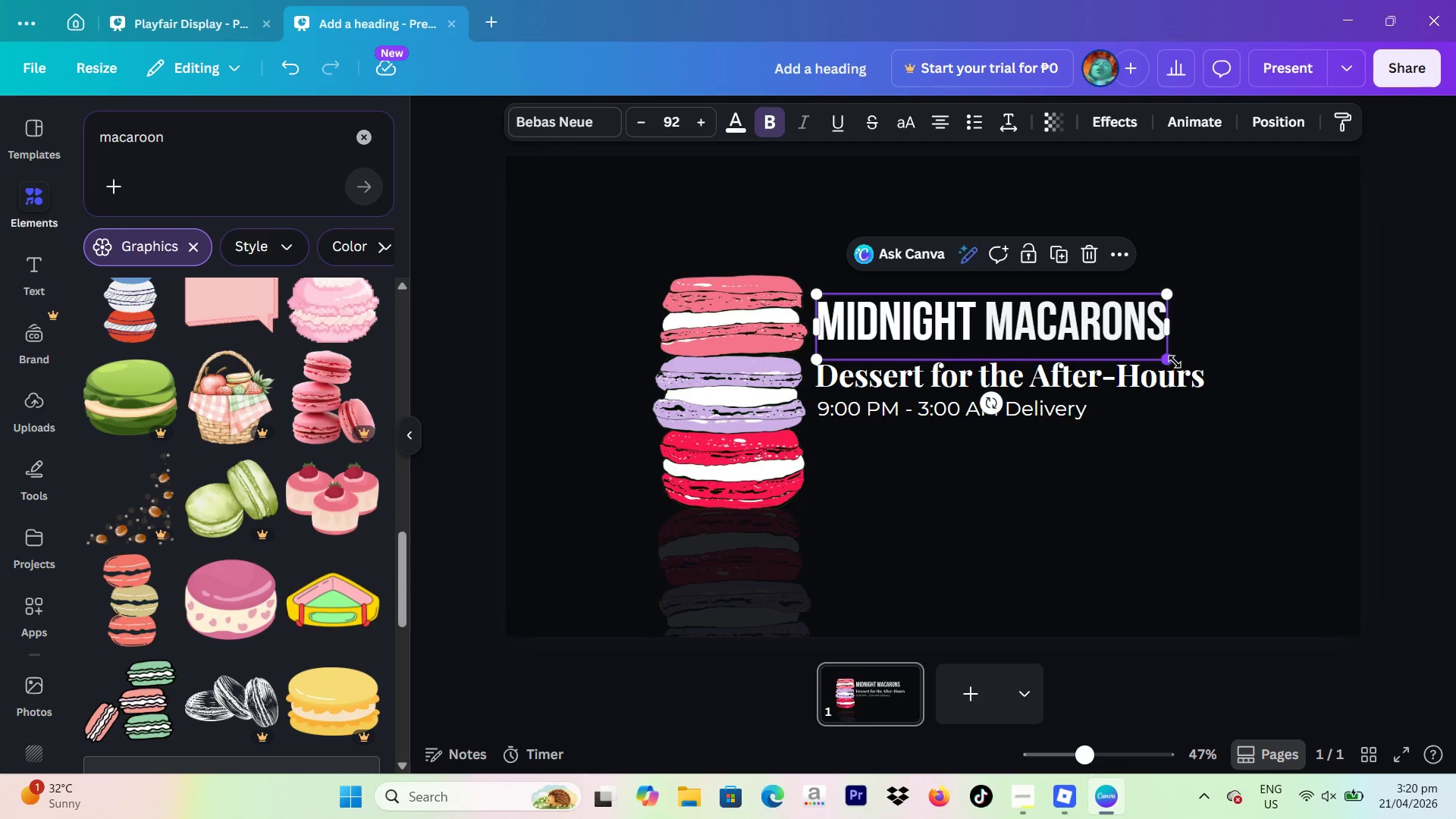 
left_click_drag(start_coordinate=[1175, 362], to_coordinate=[1204, 375])
 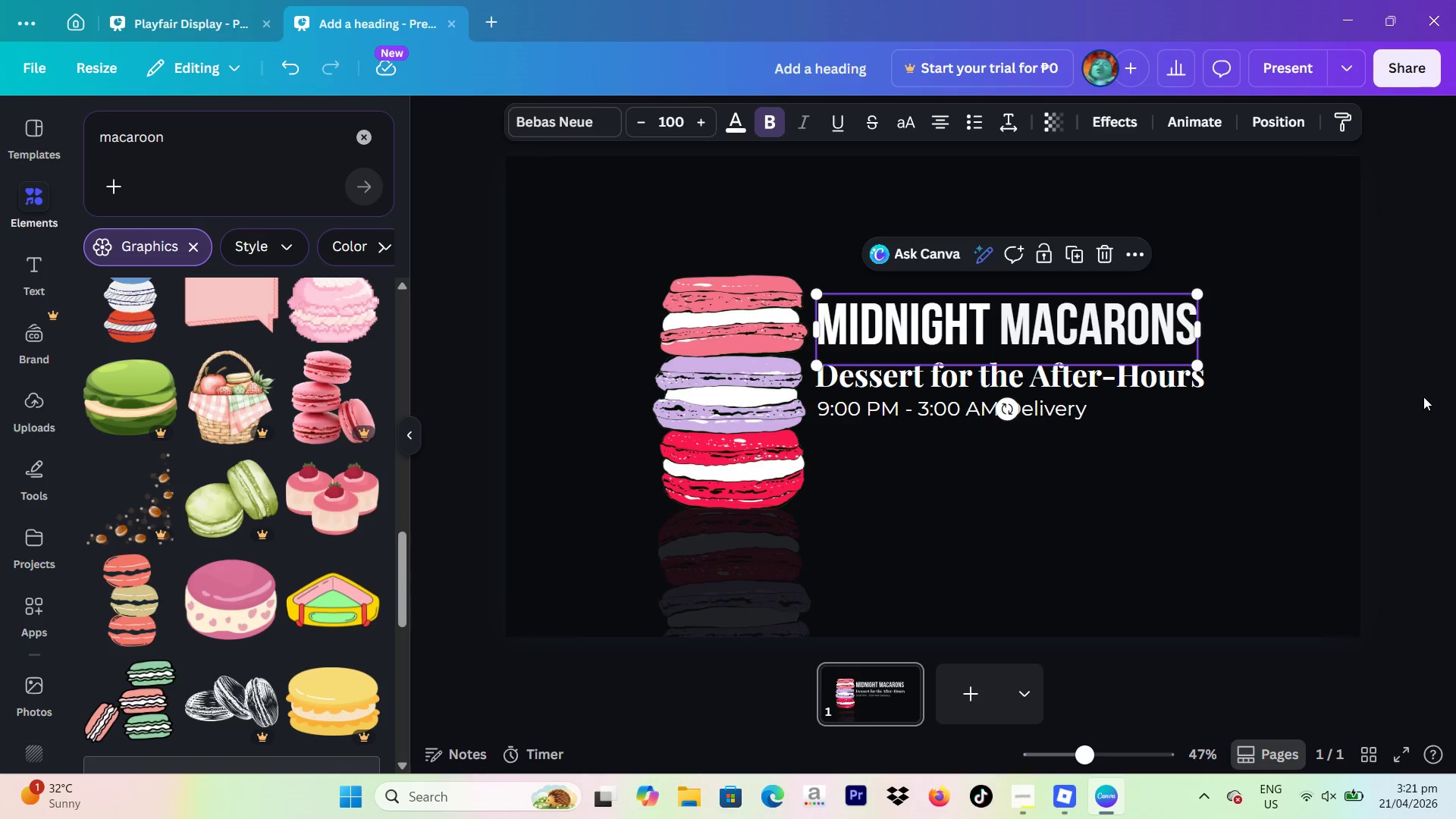 
left_click([1423, 397])
 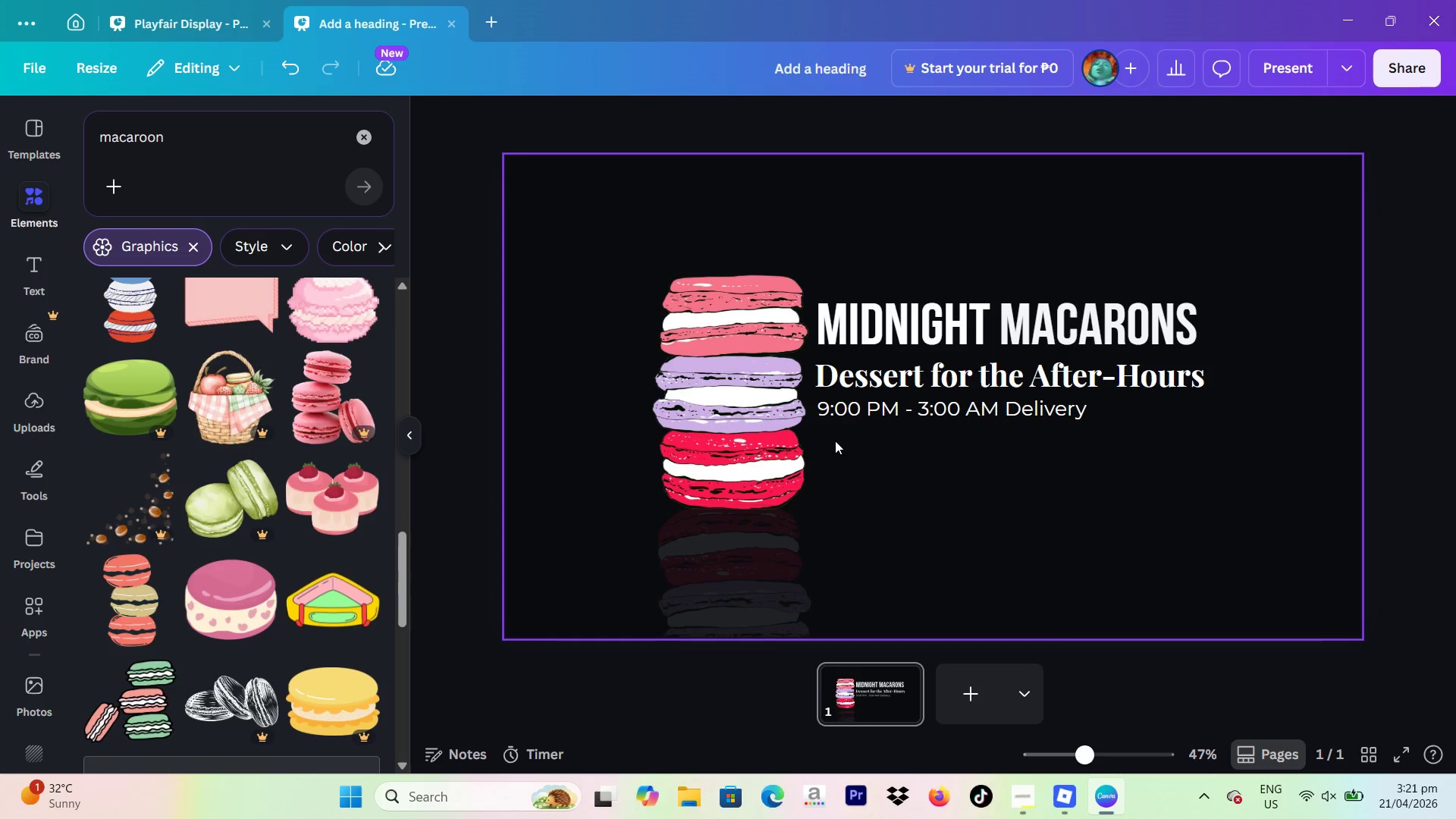 
double_click([791, 589])
 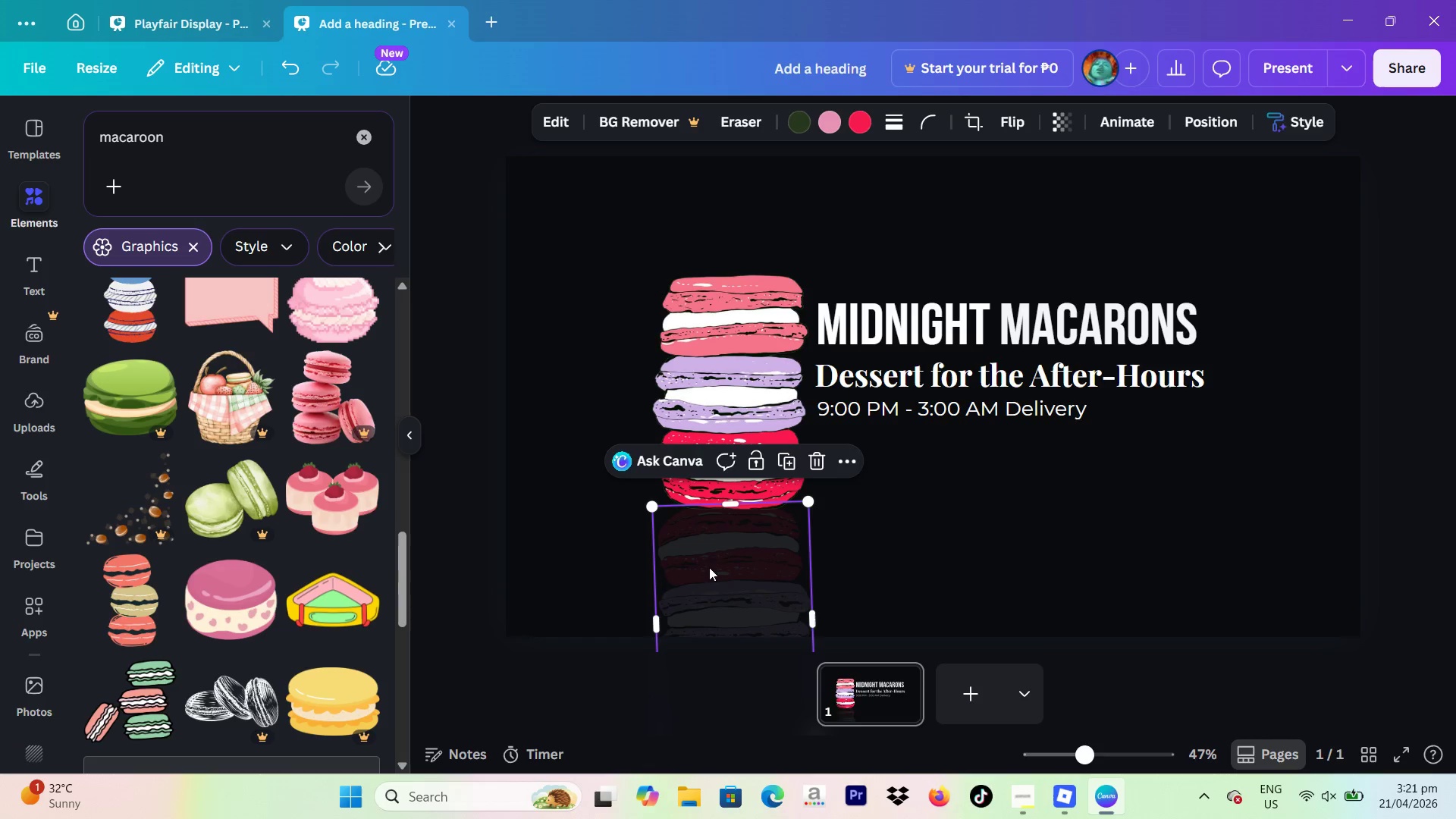 
left_click_drag(start_coordinate=[761, 571], to_coordinate=[845, 458])
 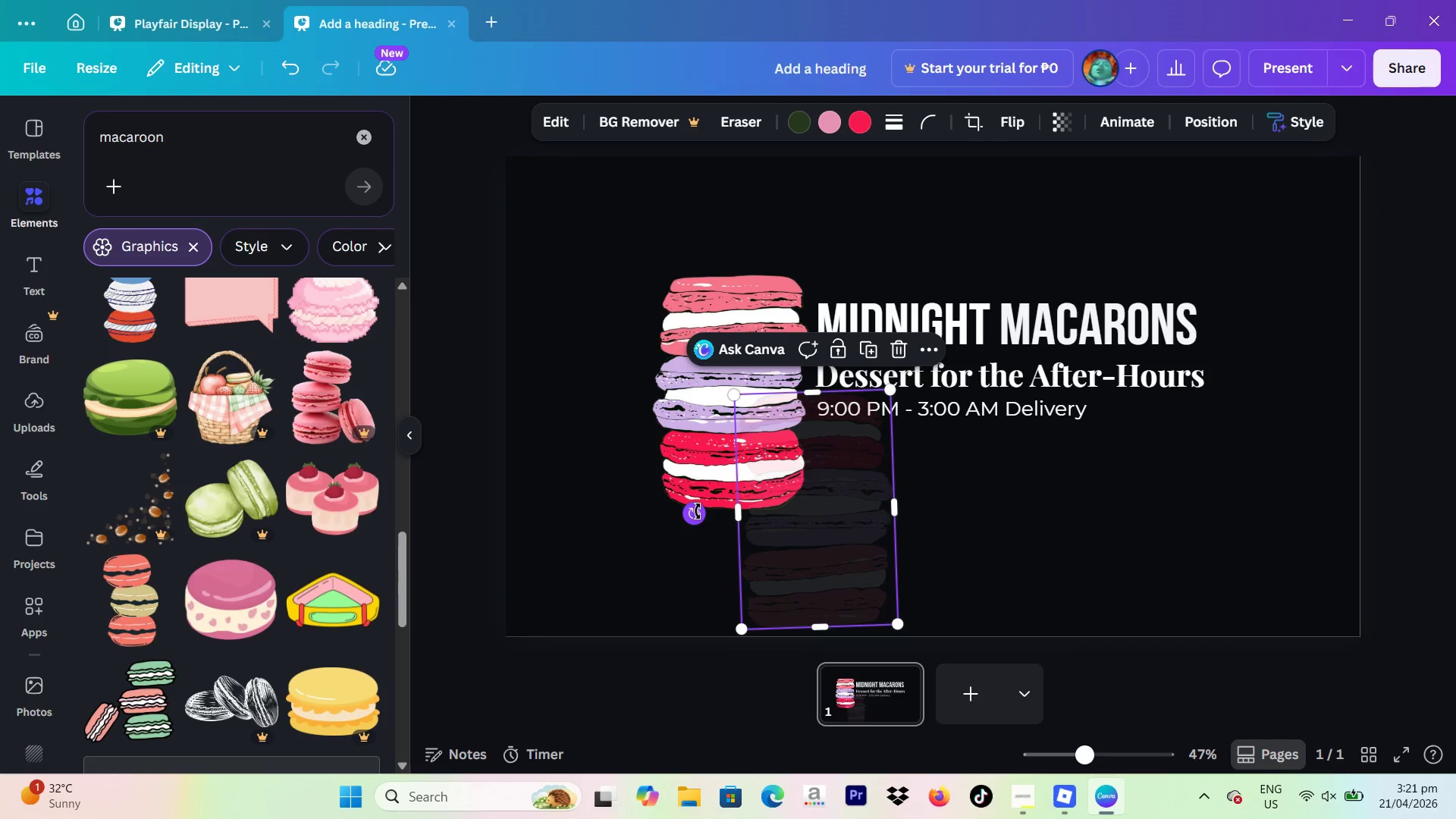 
left_click_drag(start_coordinate=[696, 511], to_coordinate=[695, 507])
 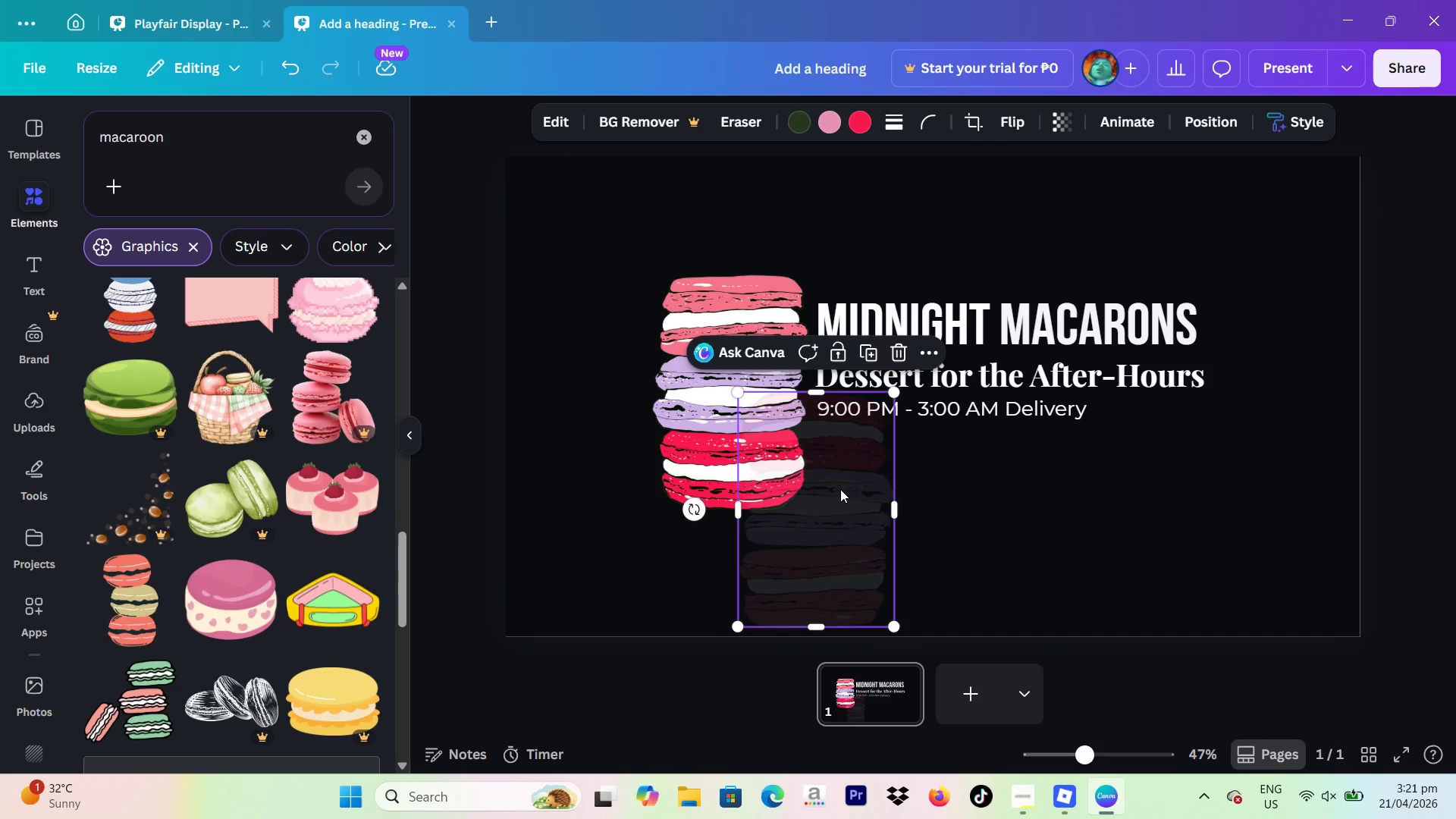 
left_click_drag(start_coordinate=[840, 489], to_coordinate=[755, 601])
 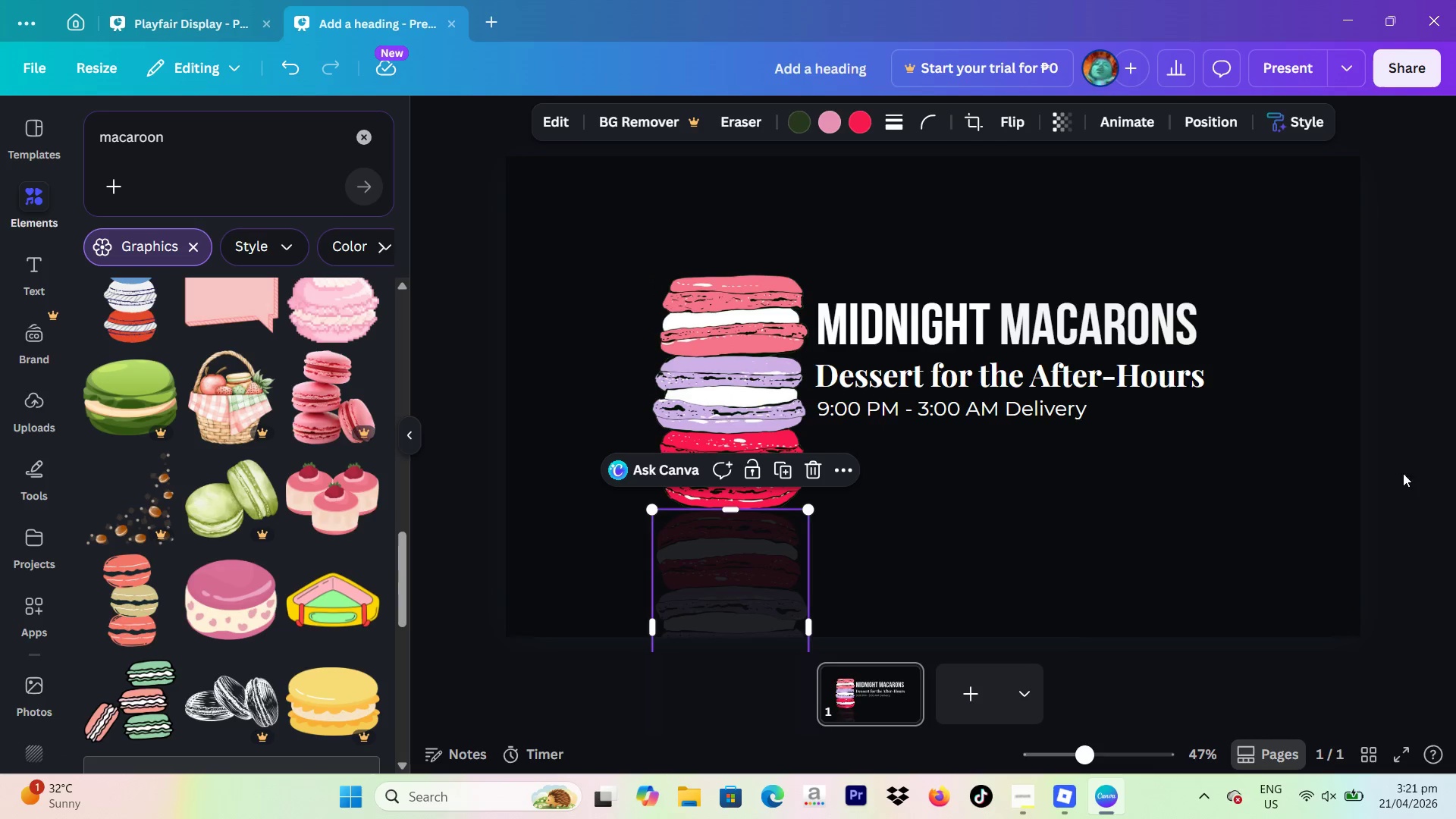 
left_click([1413, 473])
 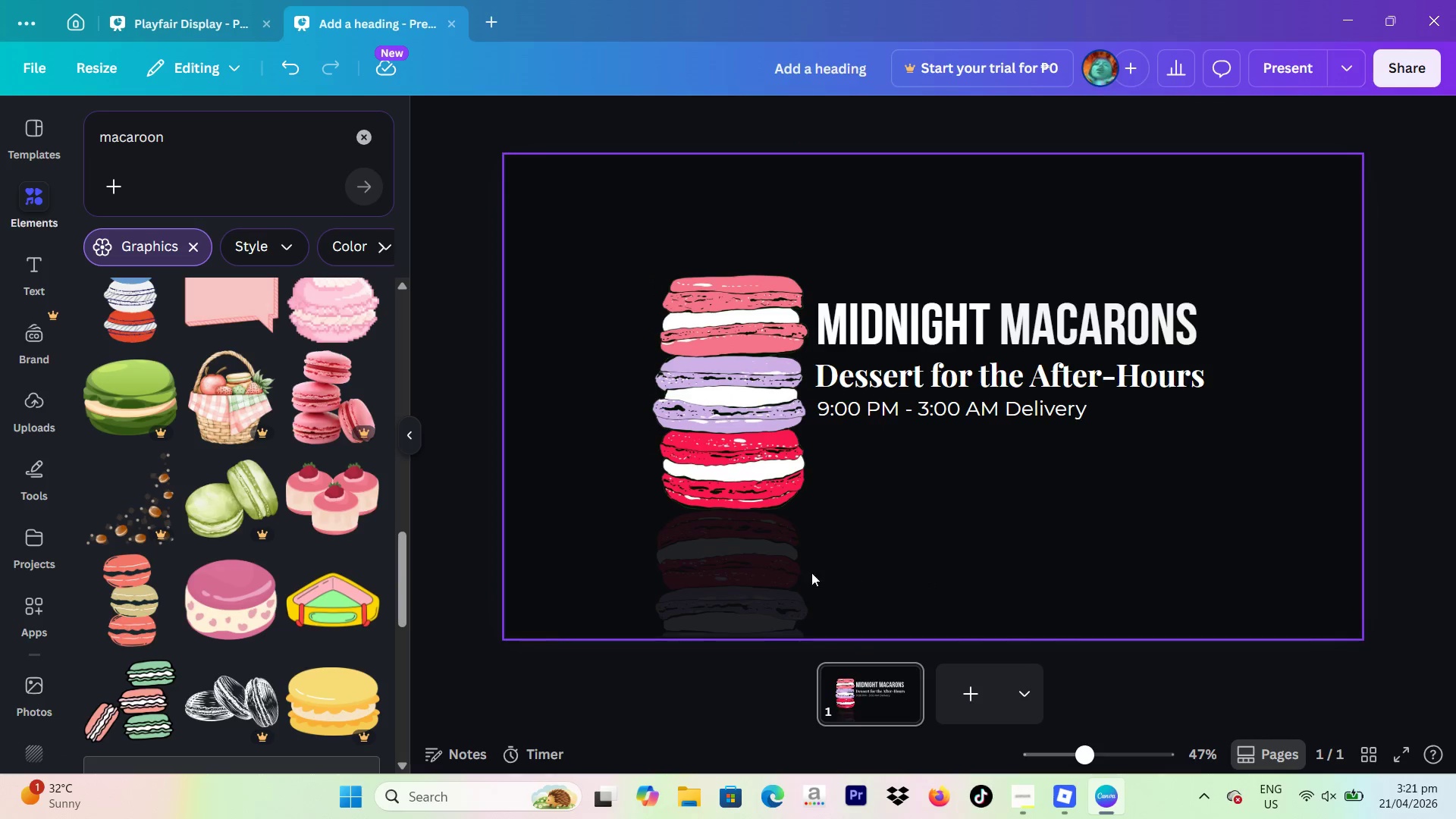 
left_click_drag(start_coordinate=[798, 571], to_coordinate=[792, 570])
 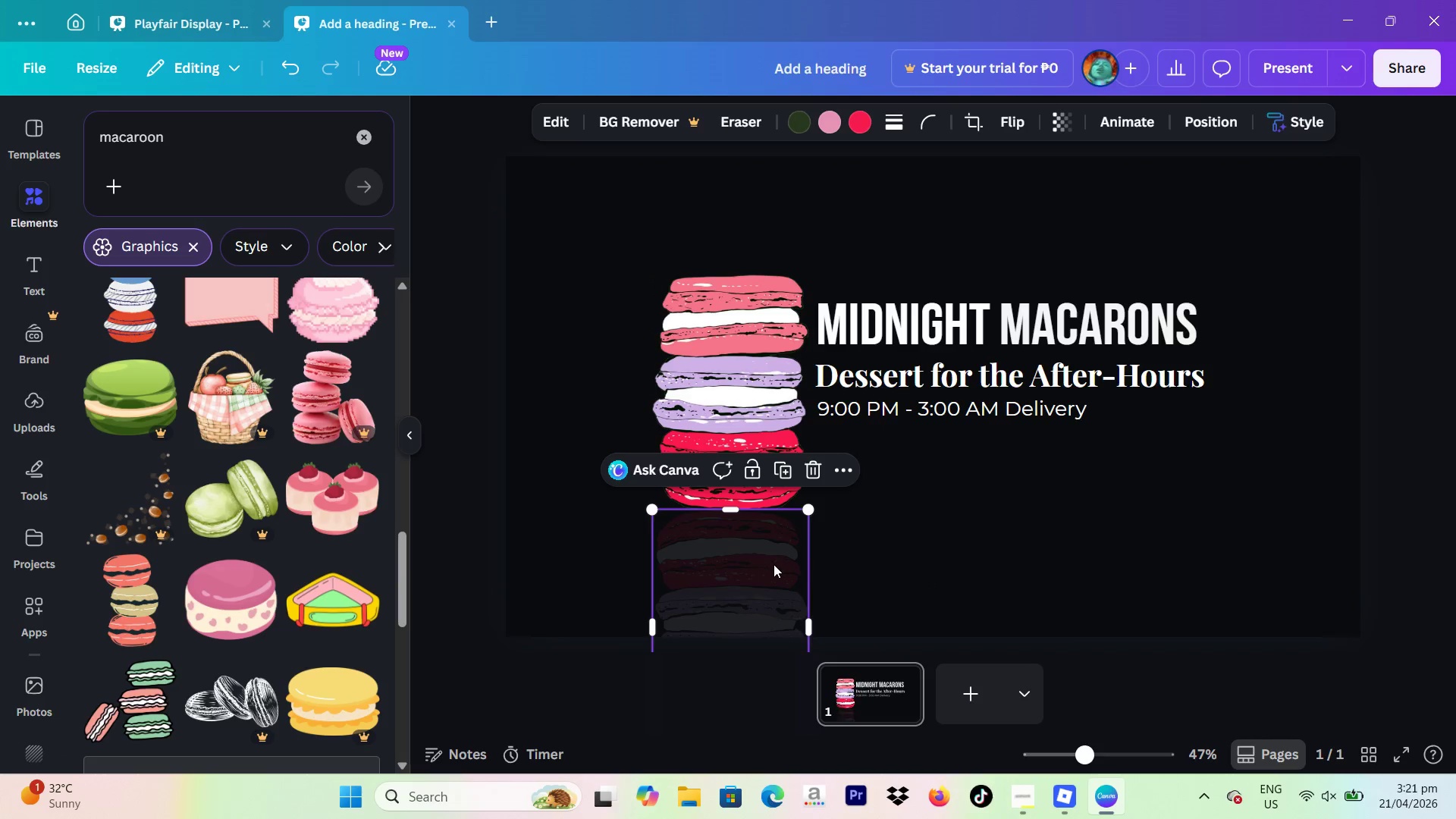 
left_click_drag(start_coordinate=[774, 564], to_coordinate=[780, 564])
 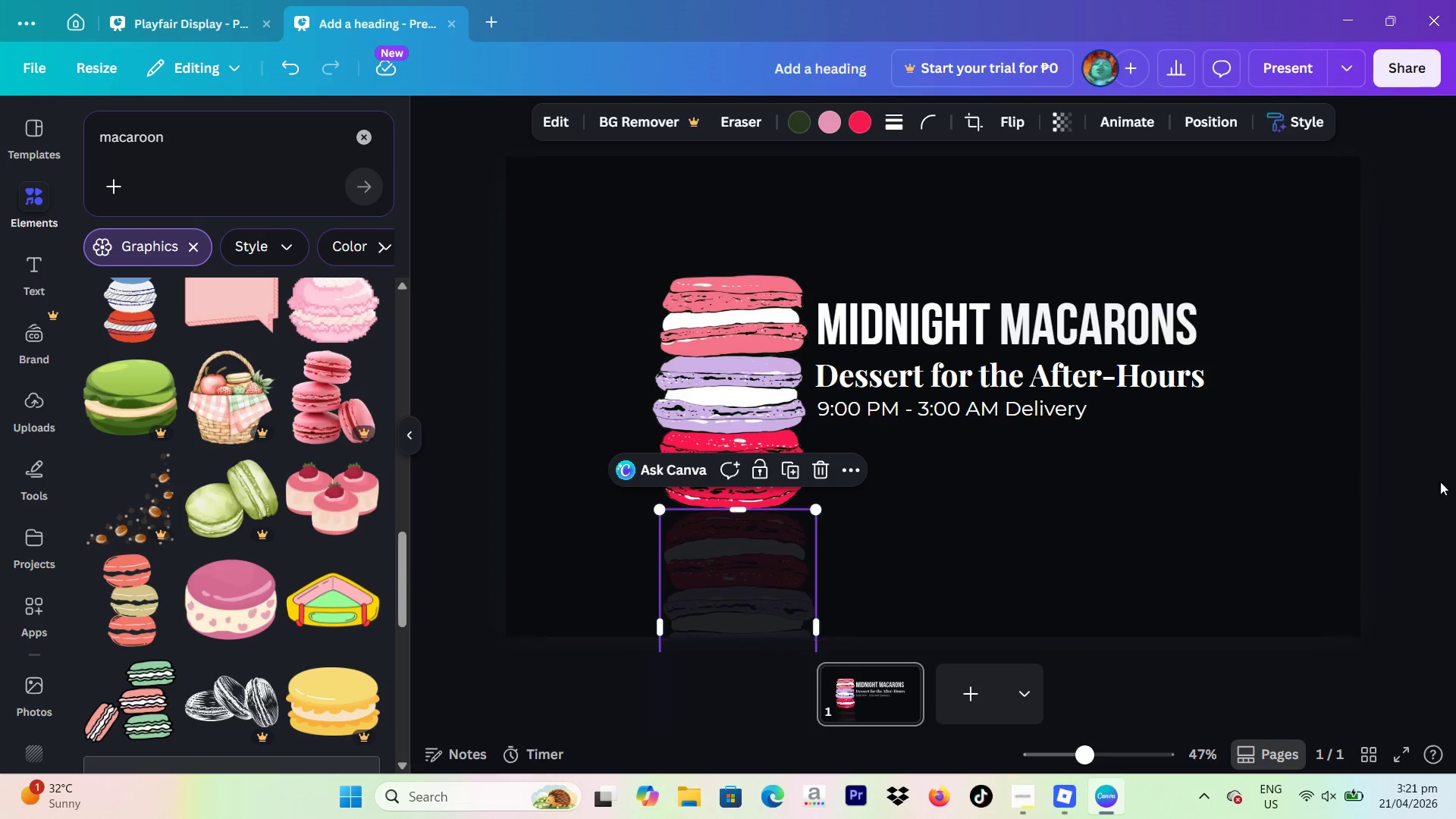 
left_click([1449, 482])
 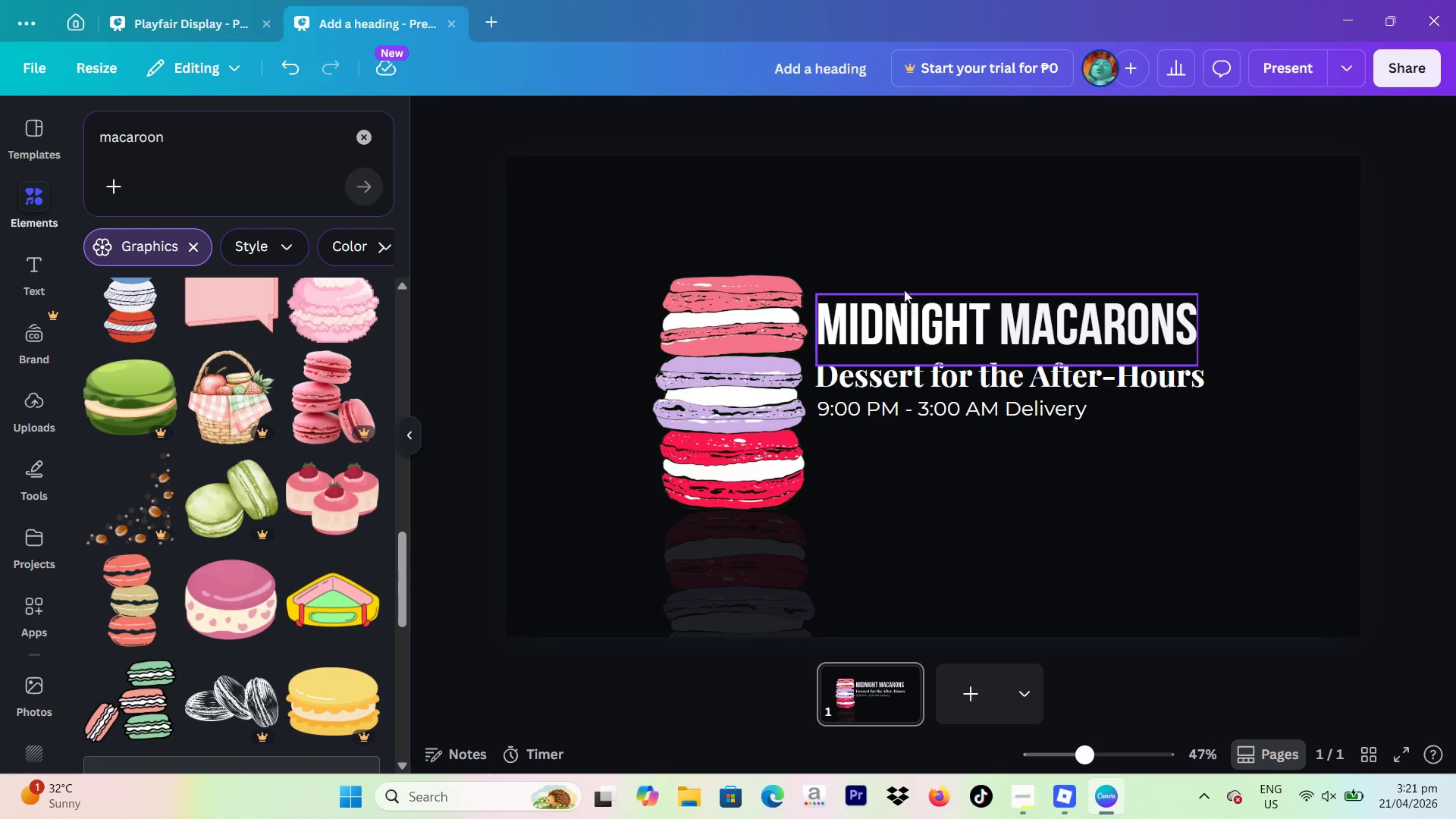 
left_click_drag(start_coordinate=[857, 244], to_coordinate=[1078, 529])
 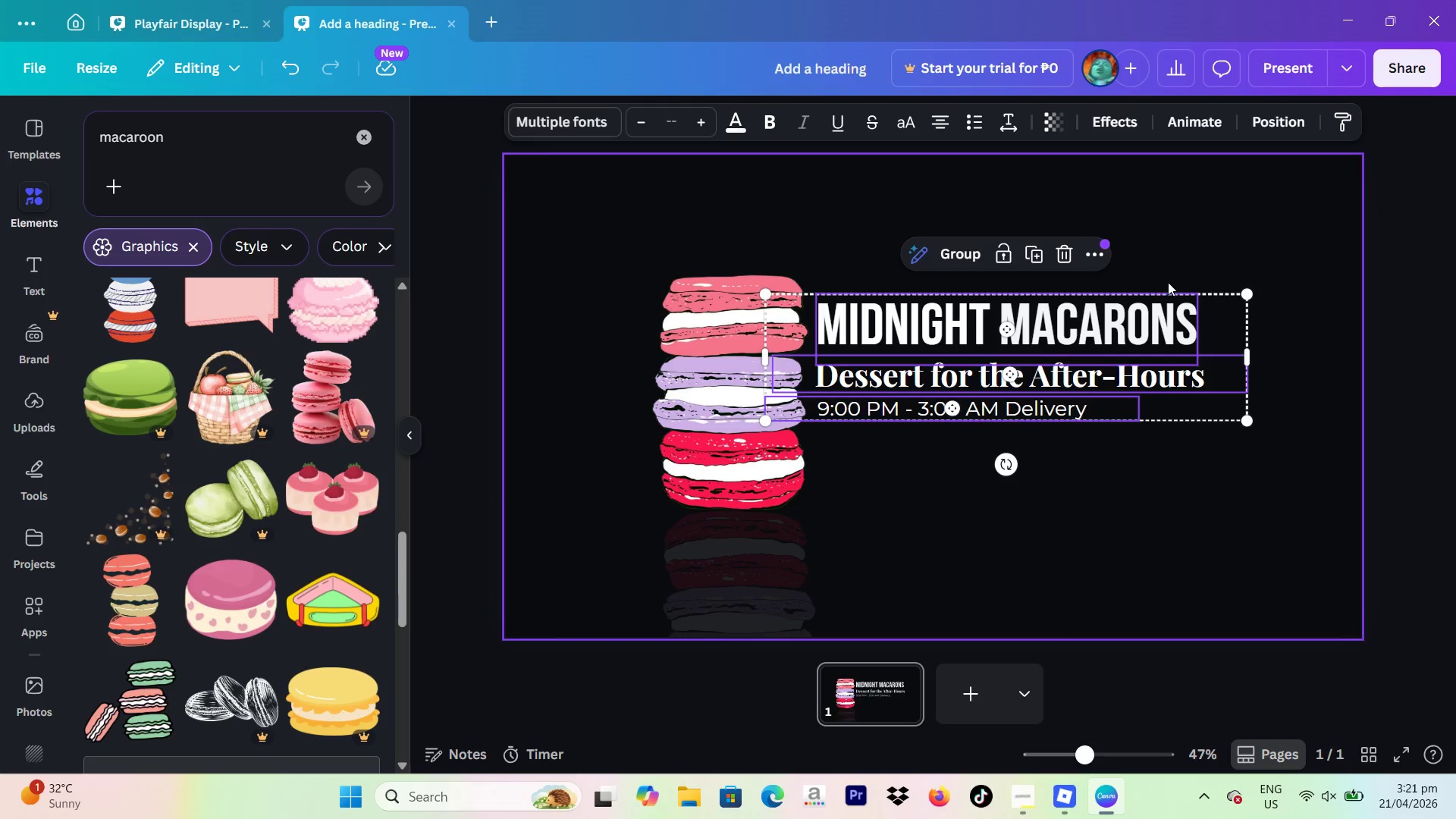 
left_click([1398, 318])
 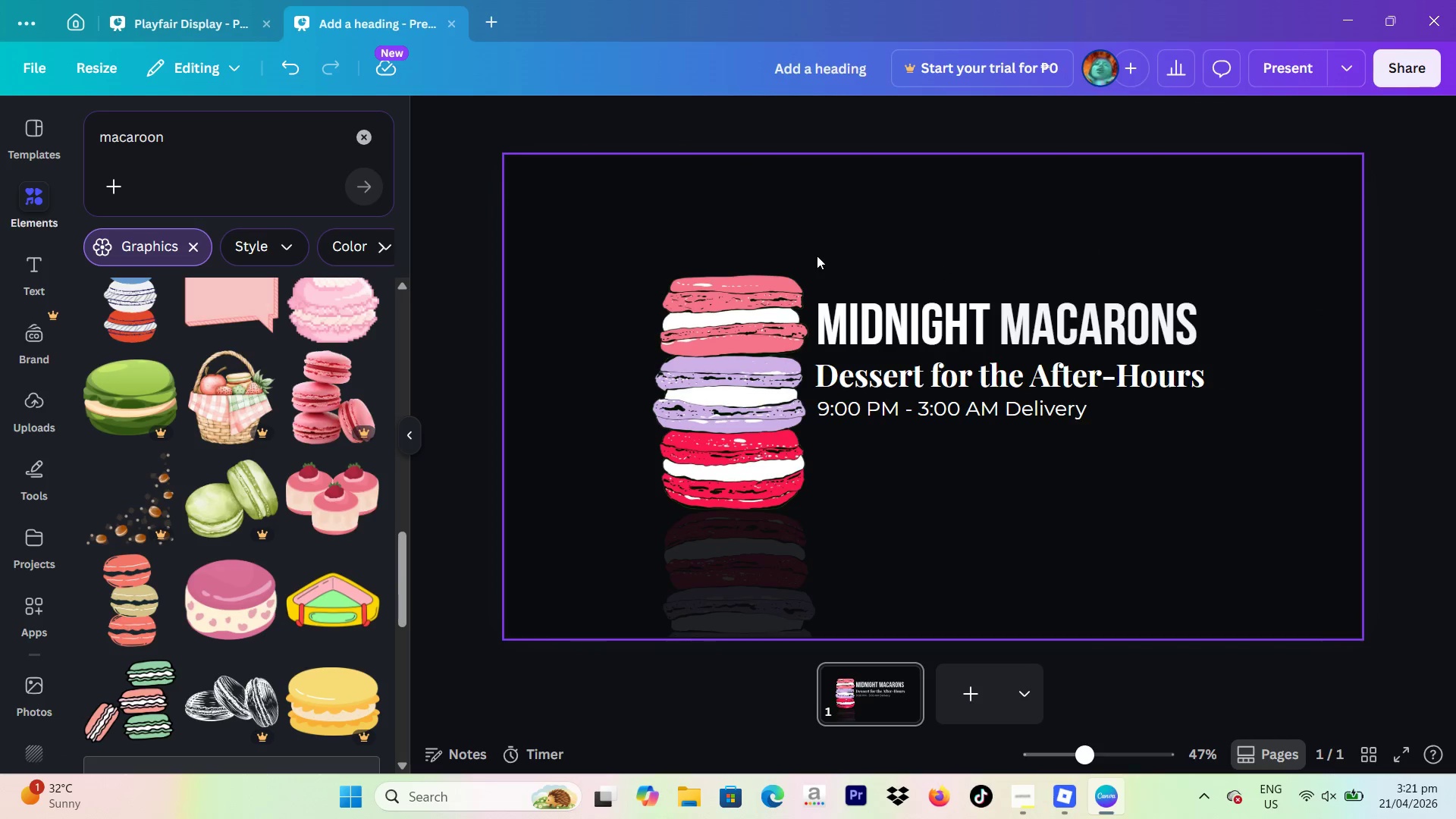 
left_click_drag(start_coordinate=[867, 259], to_coordinate=[1134, 512])
 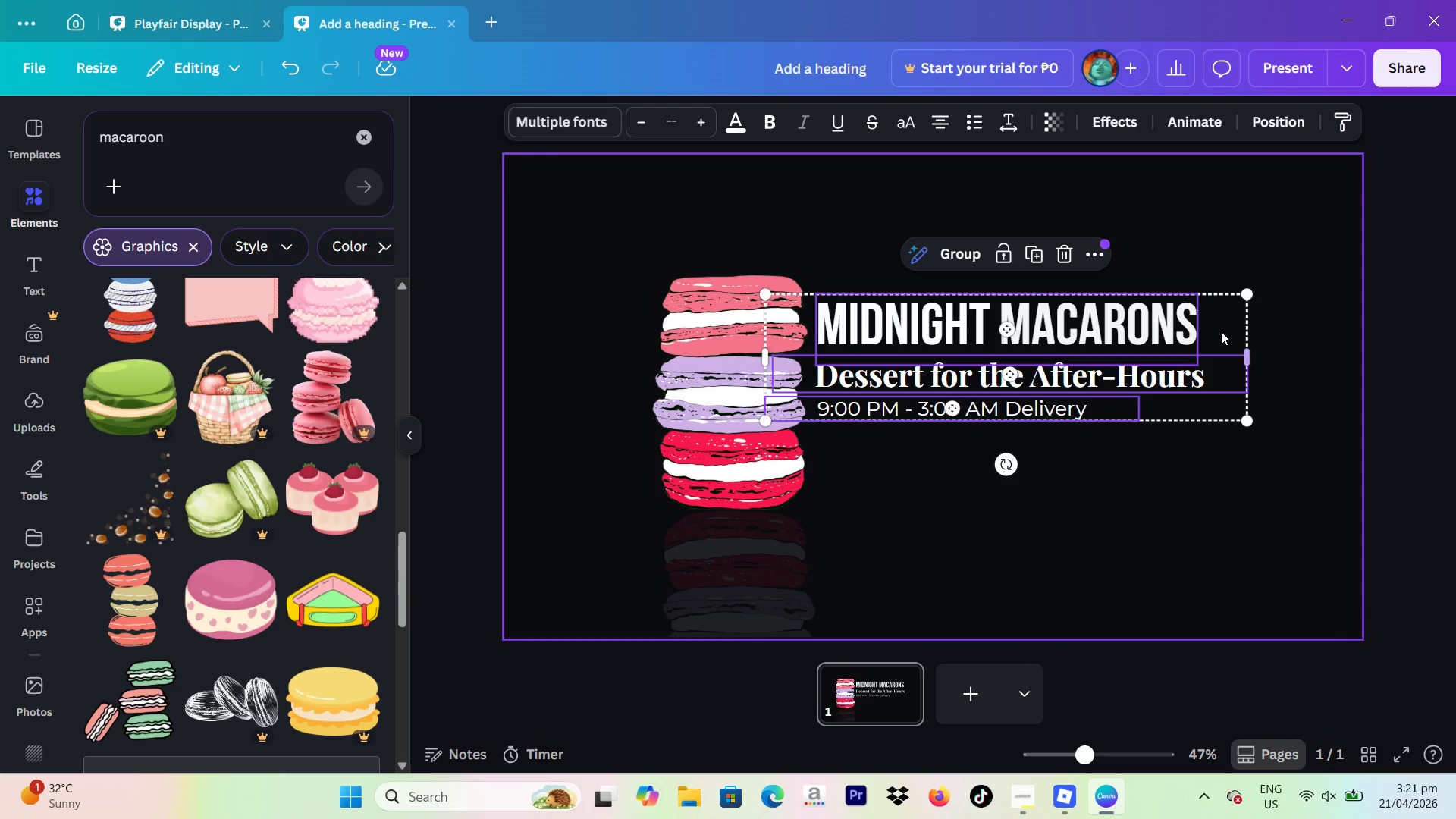 
left_click_drag(start_coordinate=[1218, 333], to_coordinate=[1212, 365])
 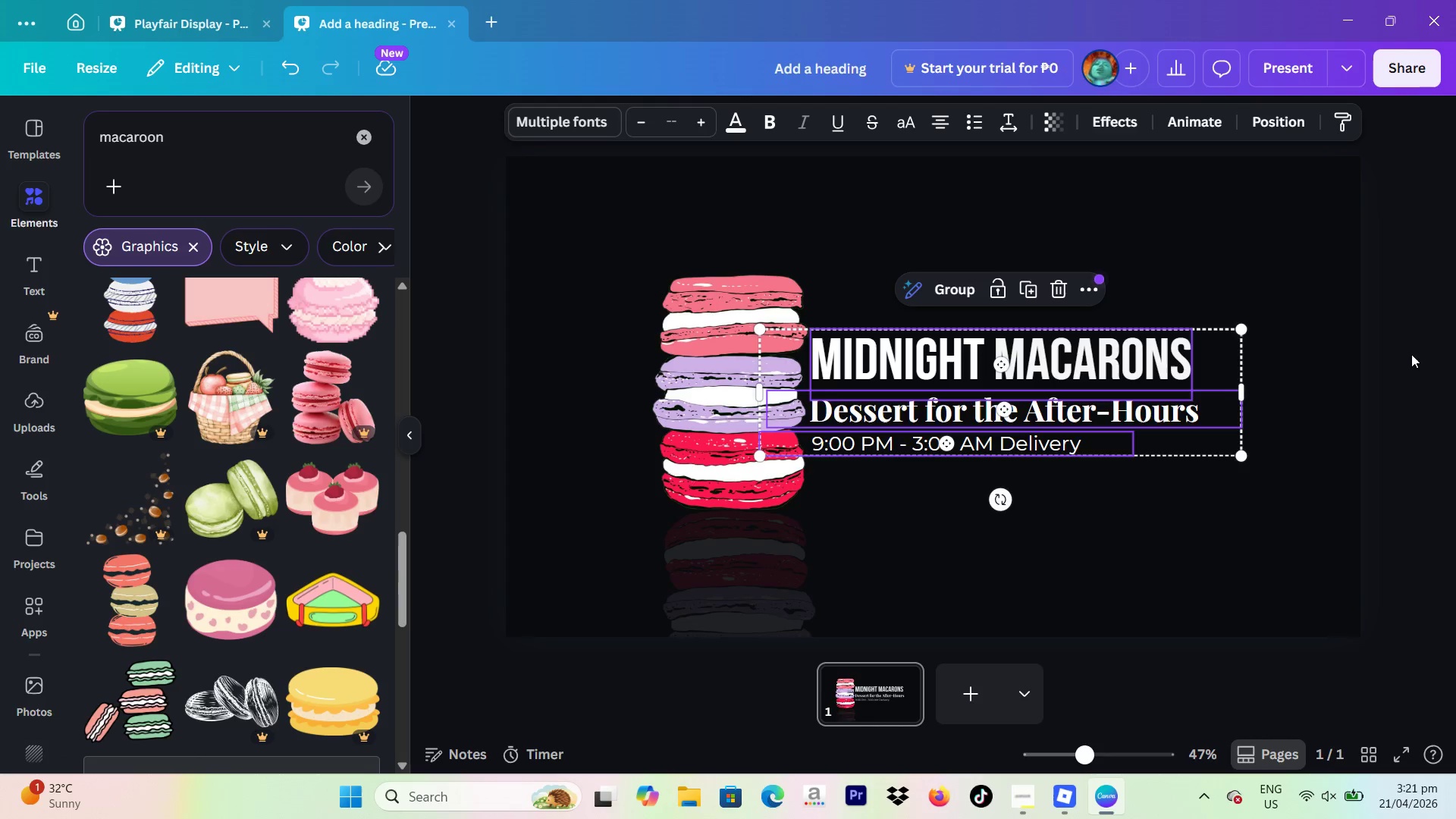 
left_click([1412, 354])
 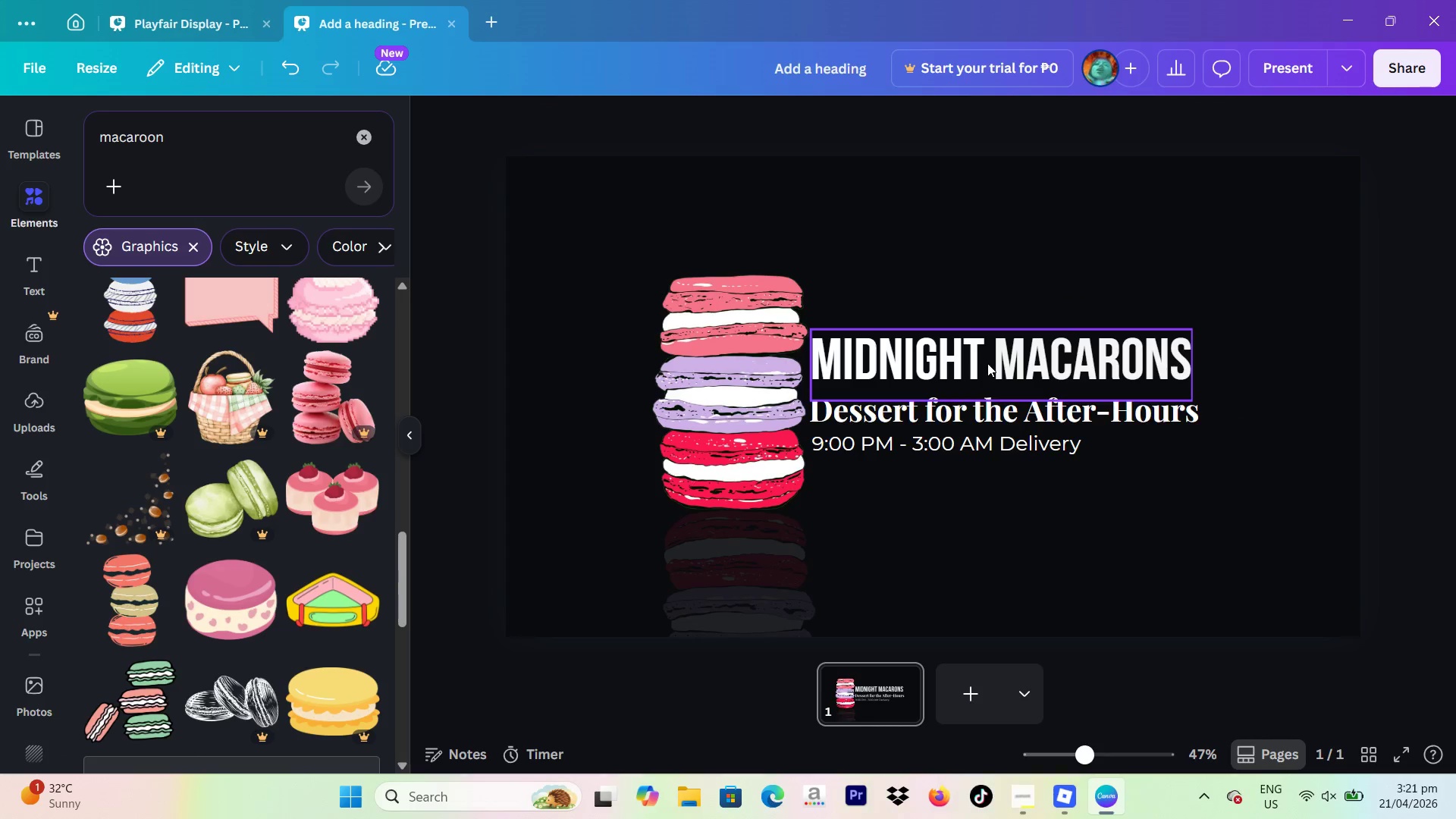 
wait(12.97)
 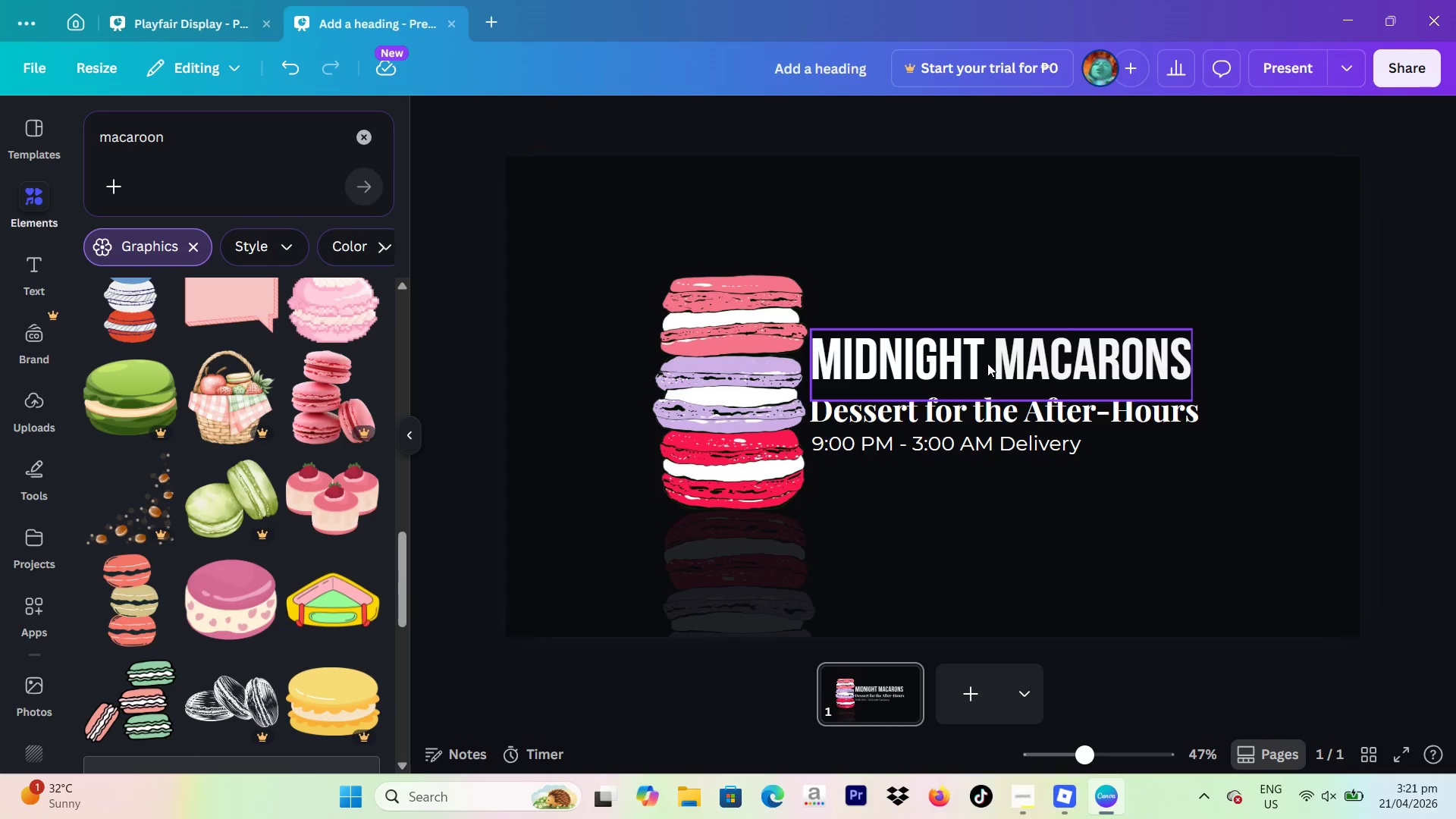 
left_click_drag(start_coordinate=[896, 280], to_coordinate=[1024, 504])
 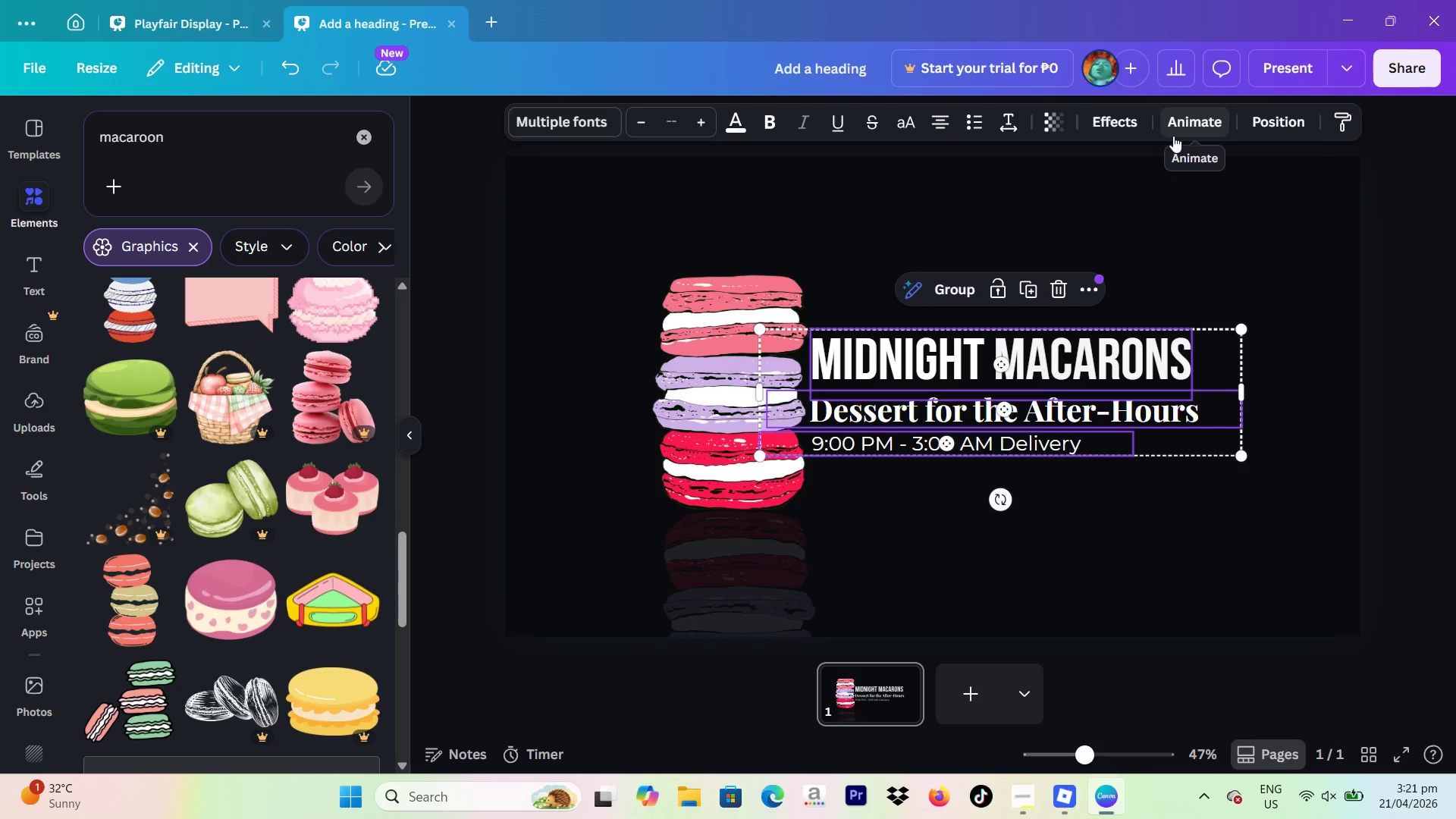 
left_click([1136, 127])
 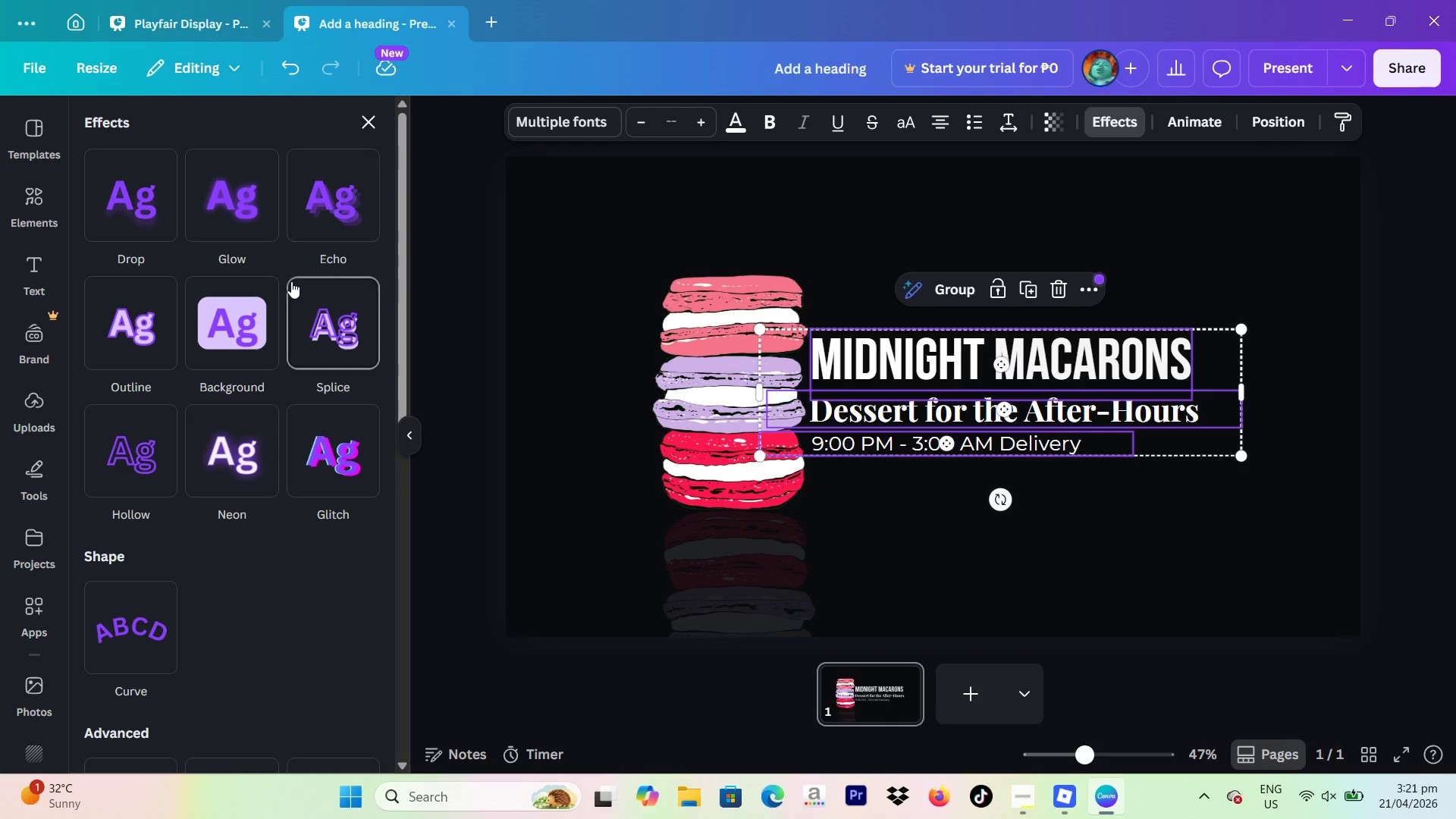 
wait(5.66)
 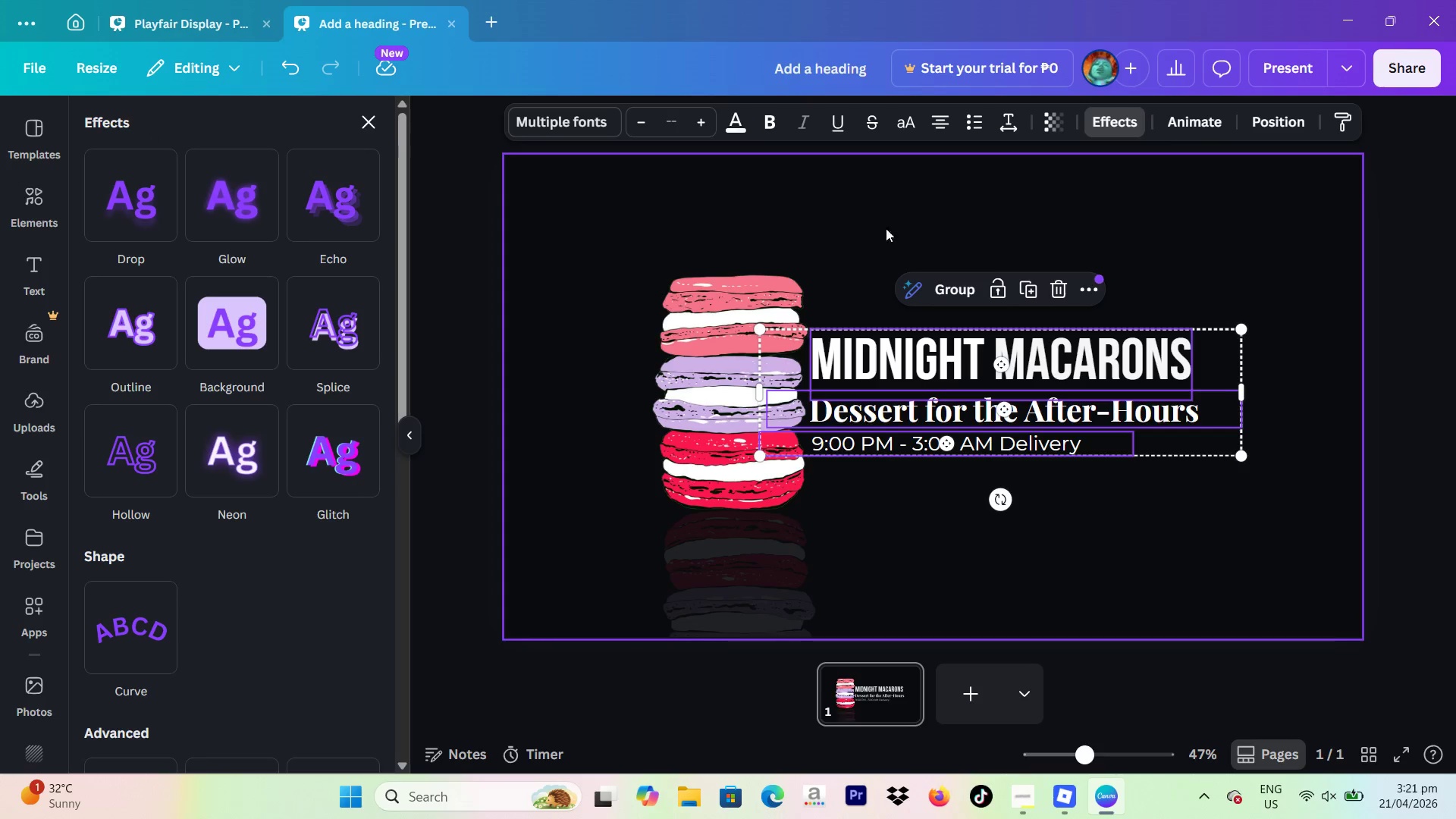 
left_click([229, 221])
 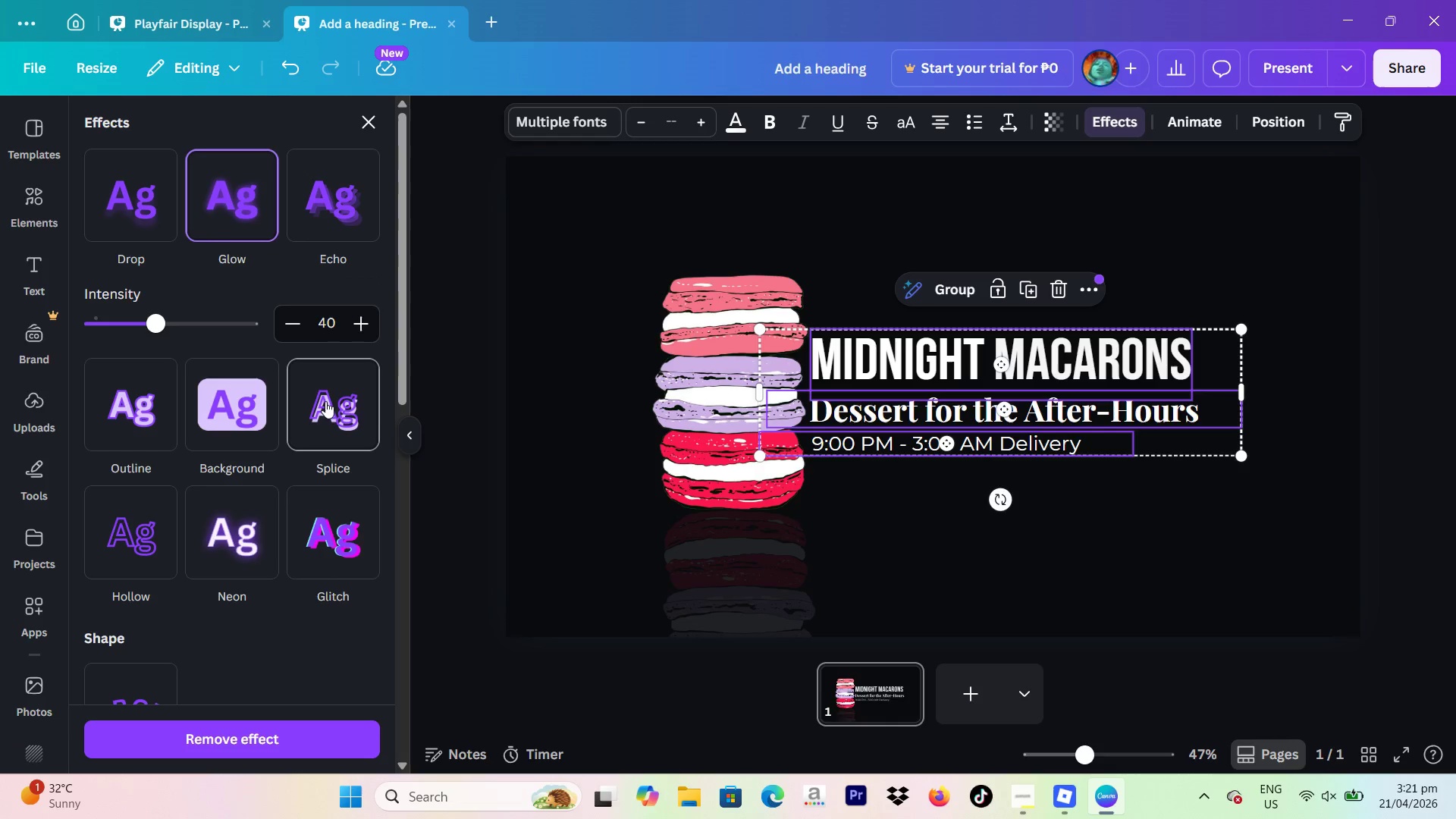 
scroll: coordinate [255, 401], scroll_direction: down, amount: 5.0
 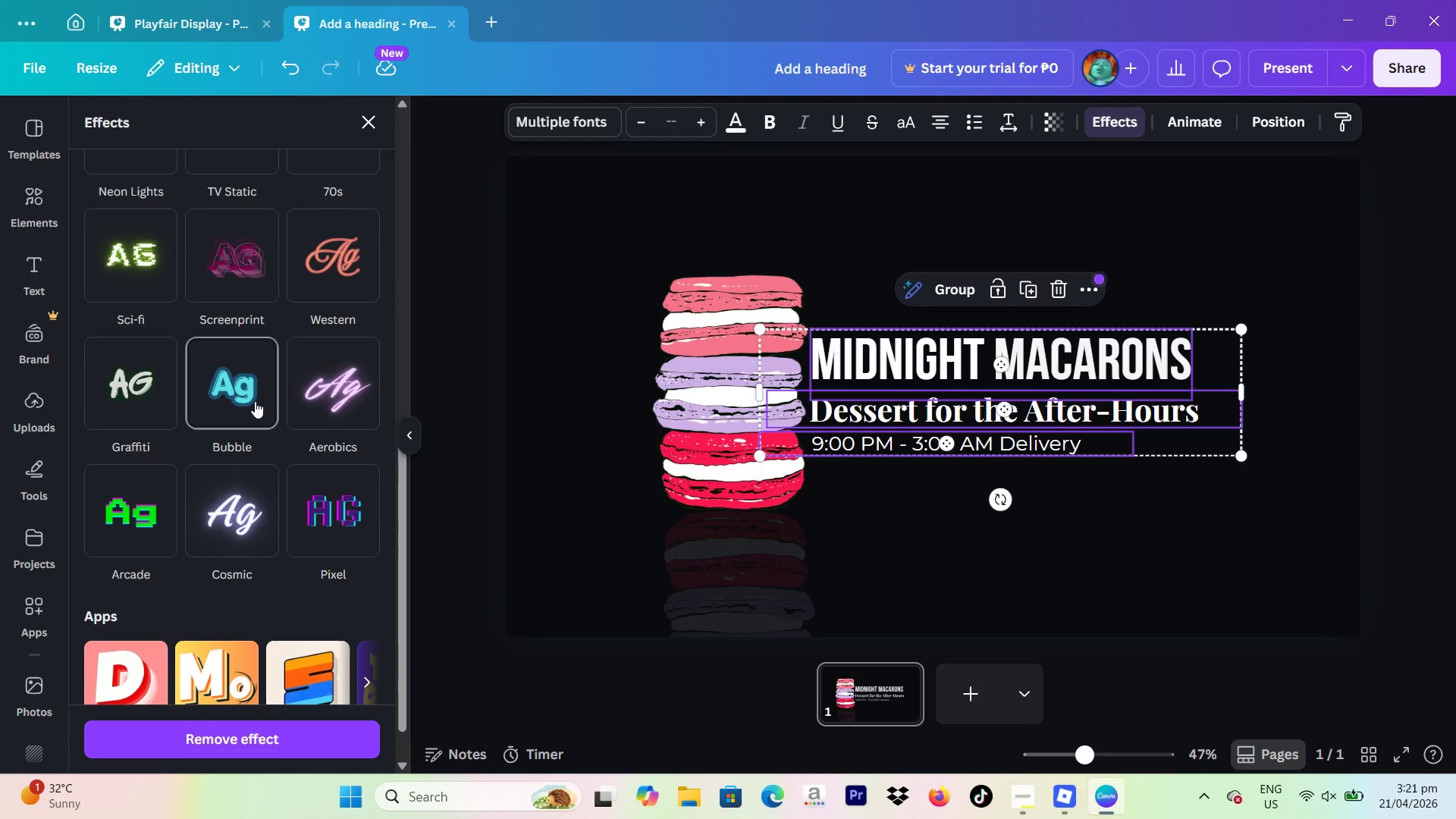 
scroll: coordinate [254, 396], scroll_direction: up, amount: 5.0
 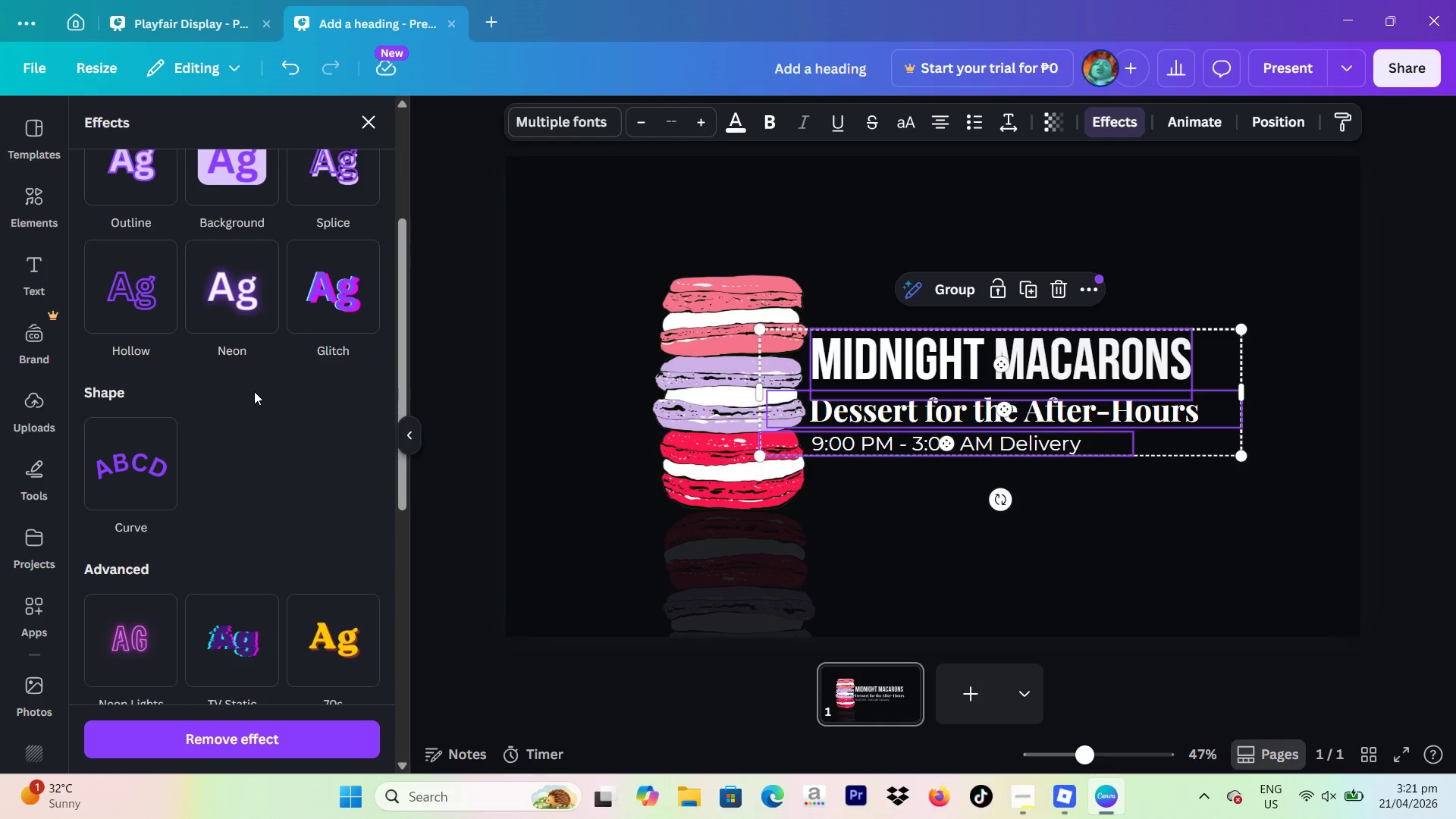 
scroll: coordinate [254, 391], scroll_direction: down, amount: 1.0
 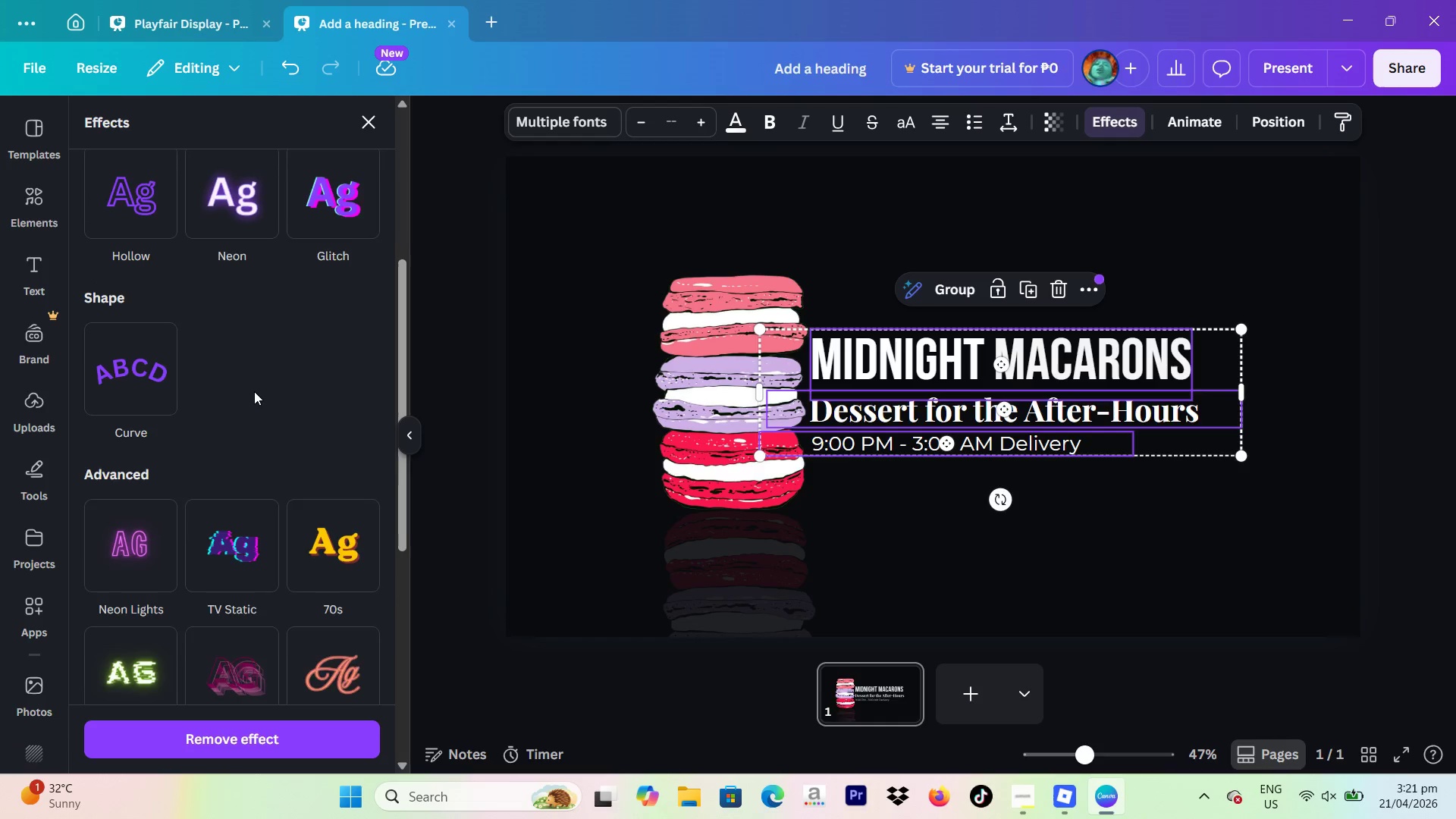 
scroll: coordinate [208, 261], scroll_direction: up, amount: 4.0
 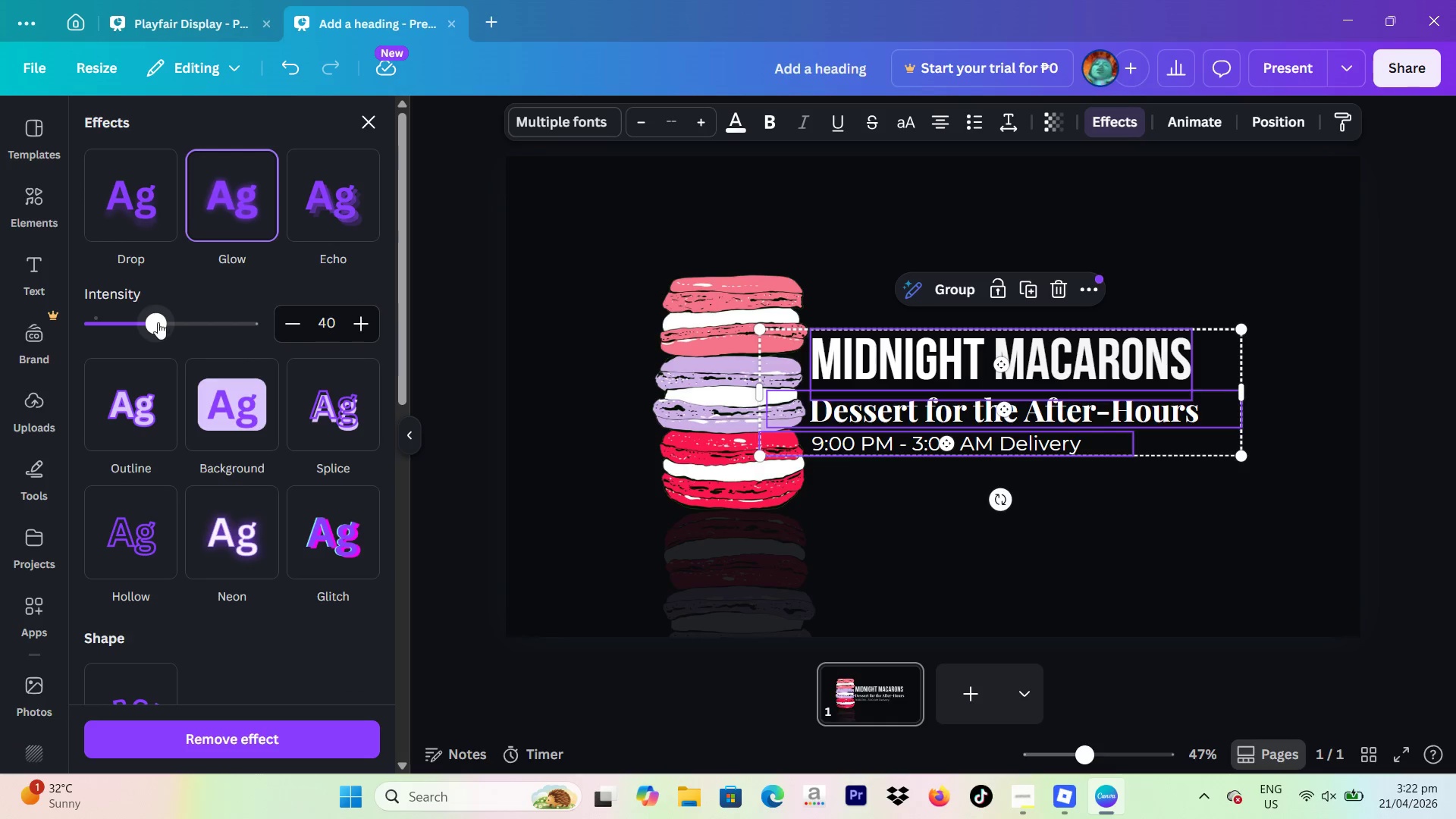 
left_click_drag(start_coordinate=[155, 319], to_coordinate=[350, 335])
 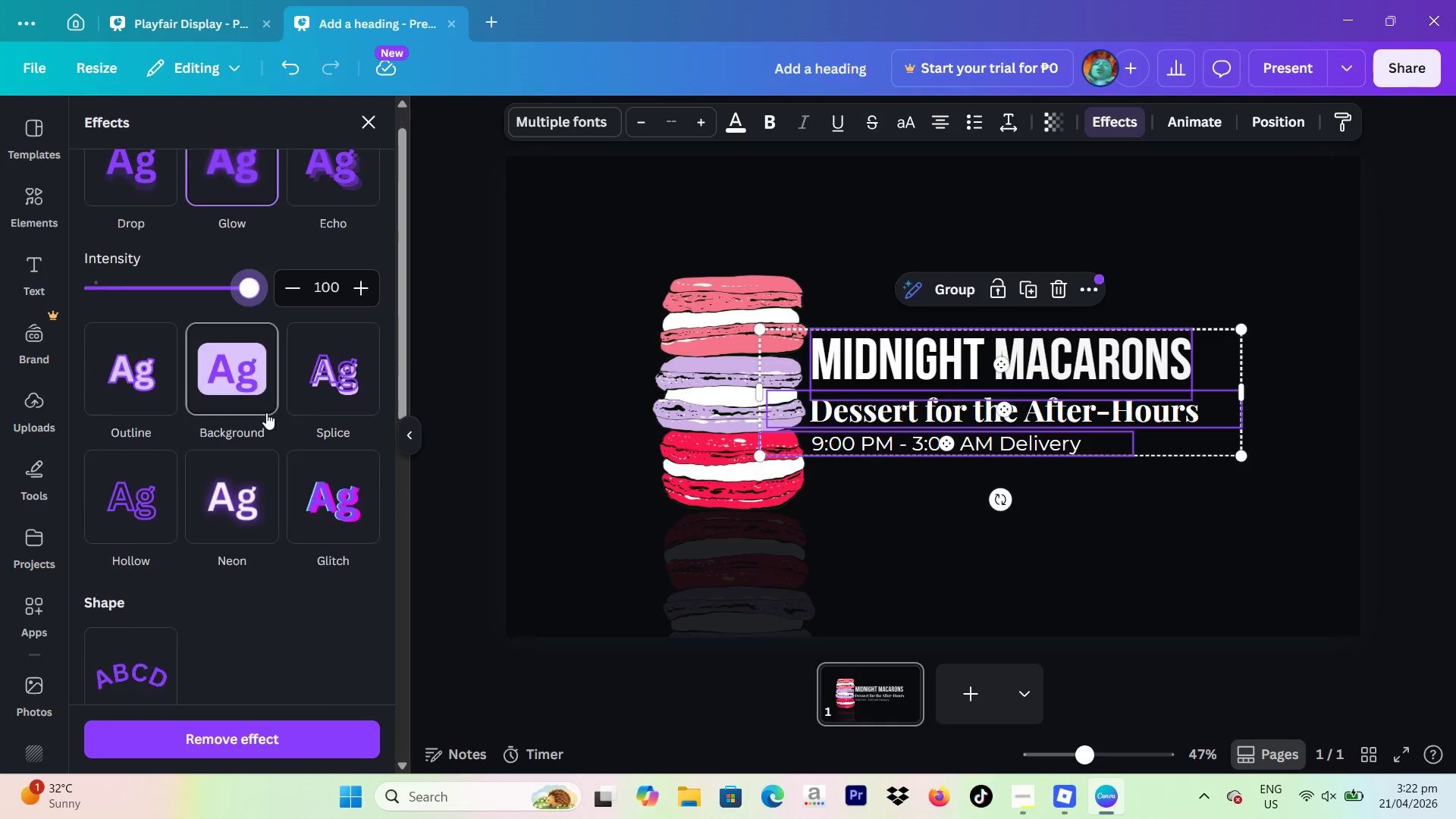 
scroll: coordinate [266, 413], scroll_direction: down, amount: 3.0
 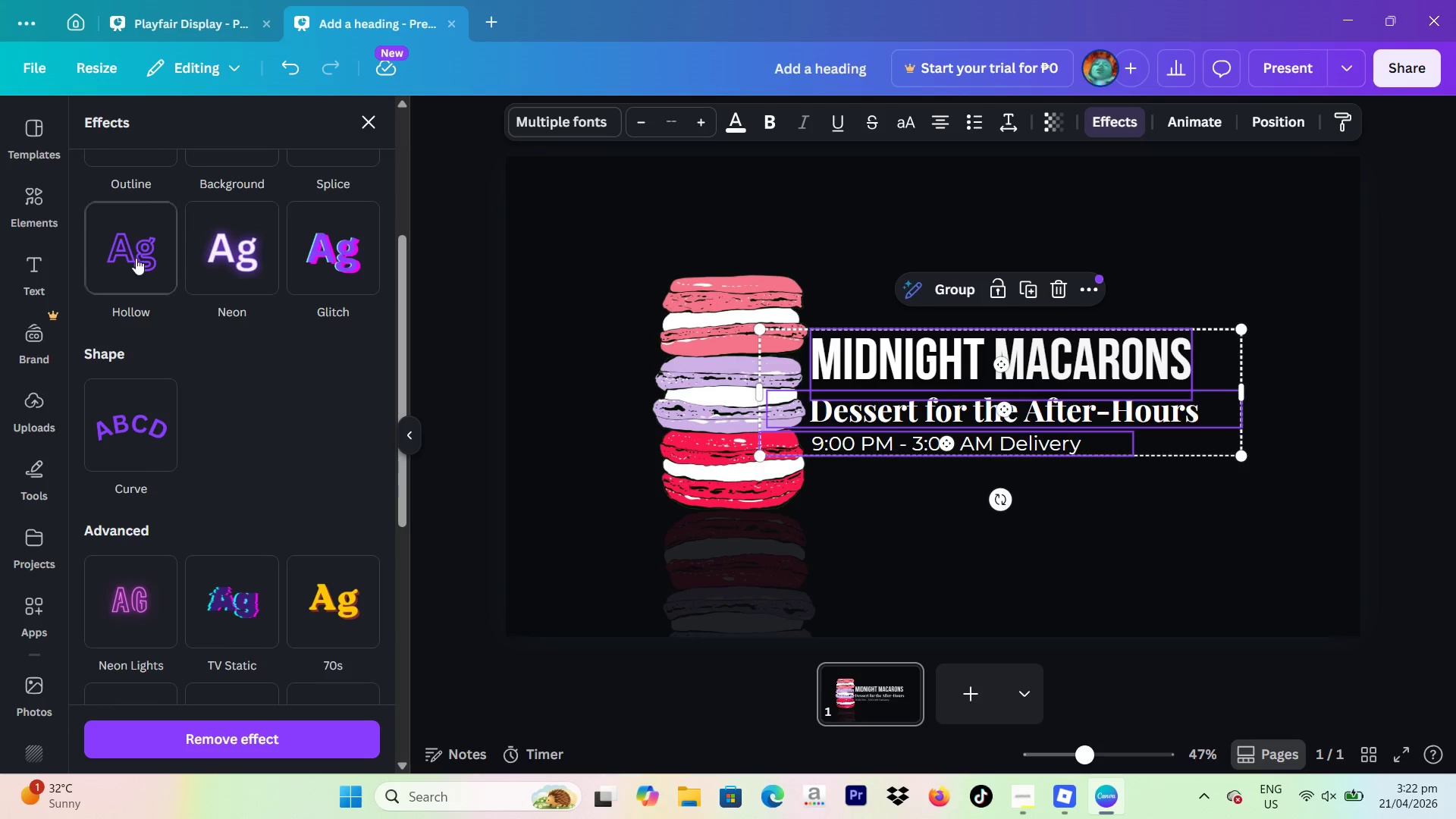 
left_click([125, 249])
 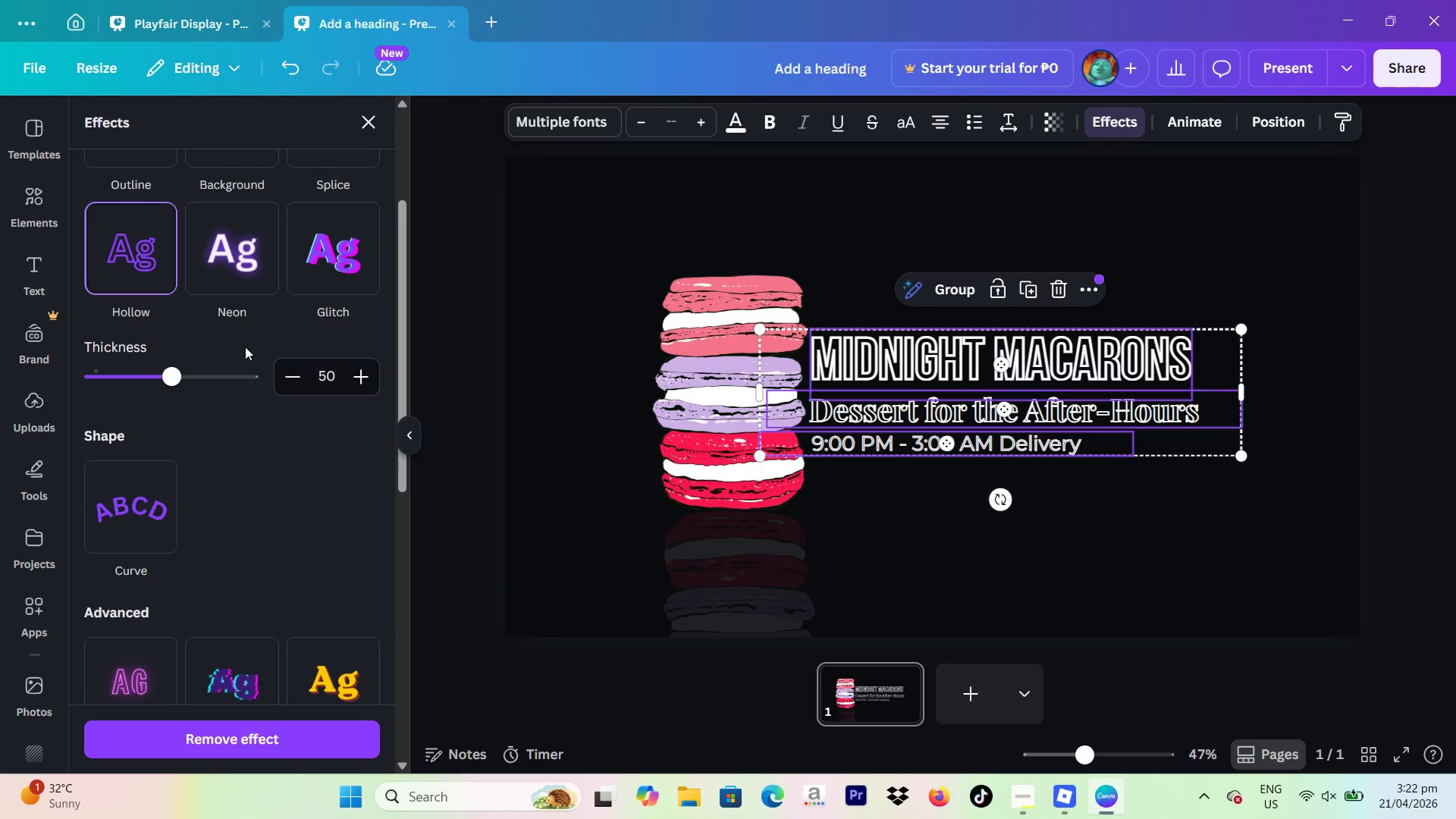 
scroll: coordinate [254, 447], scroll_direction: down, amount: 2.0
 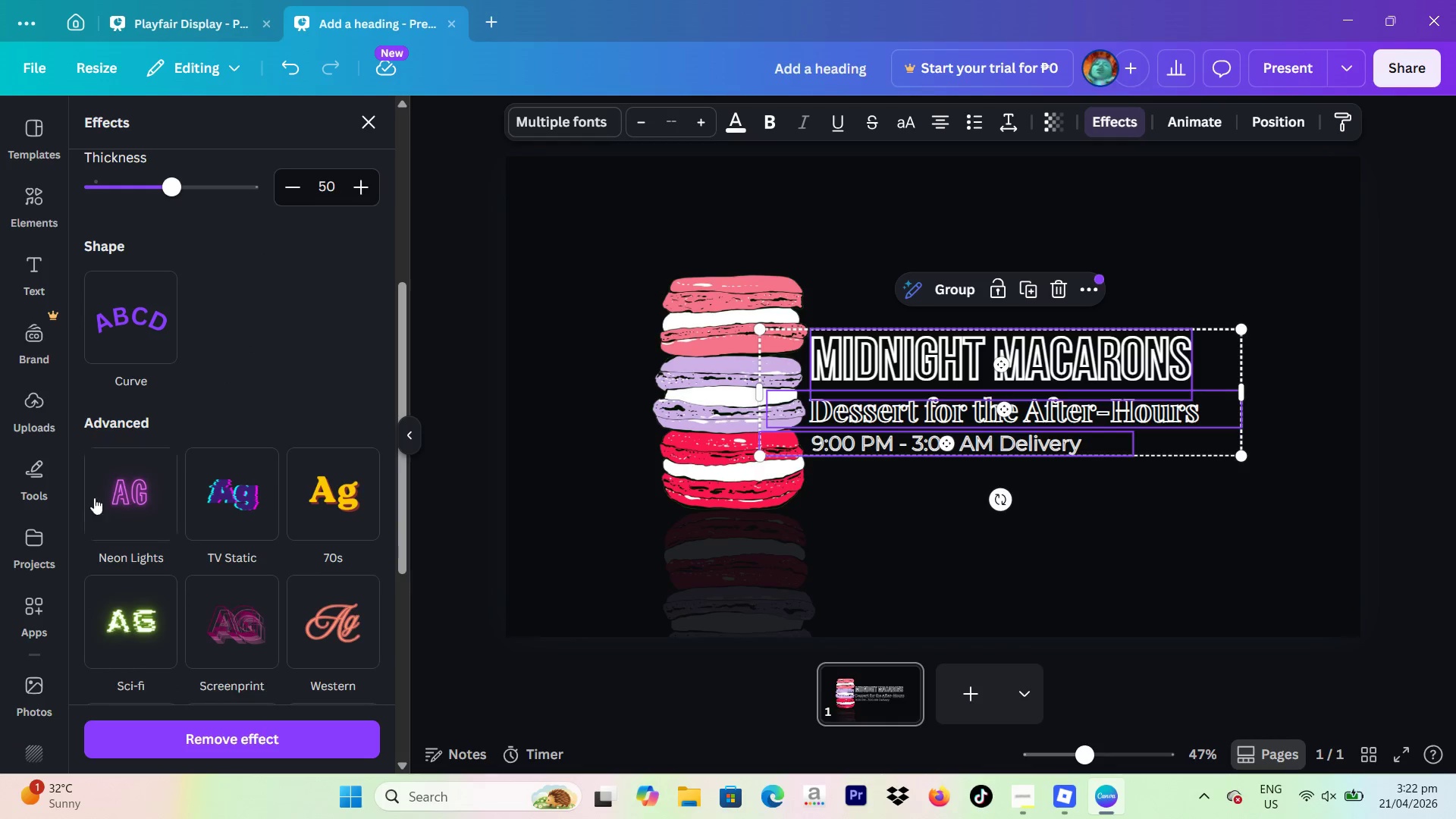 
left_click([107, 502])
 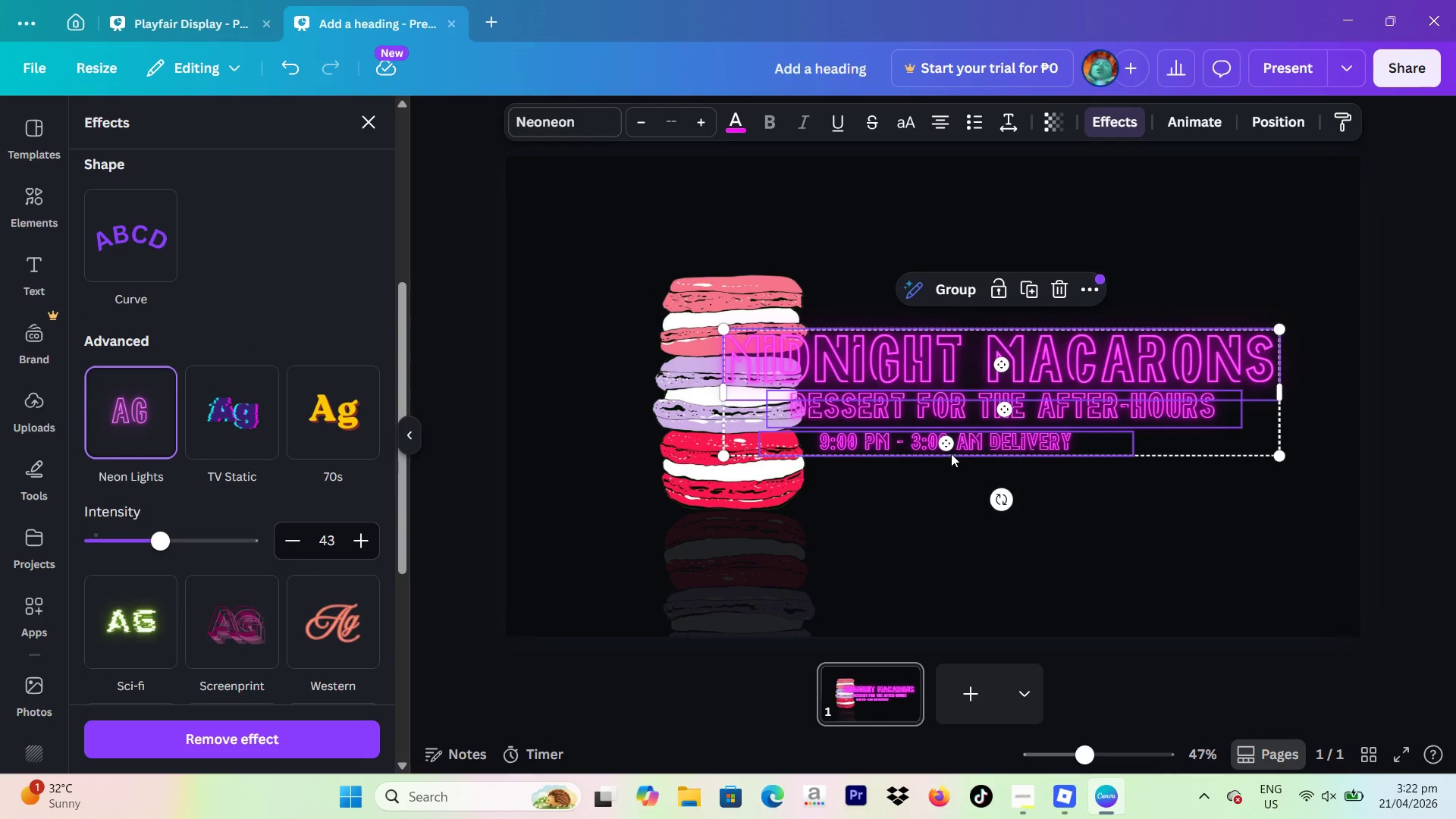 
left_click([1418, 355])
 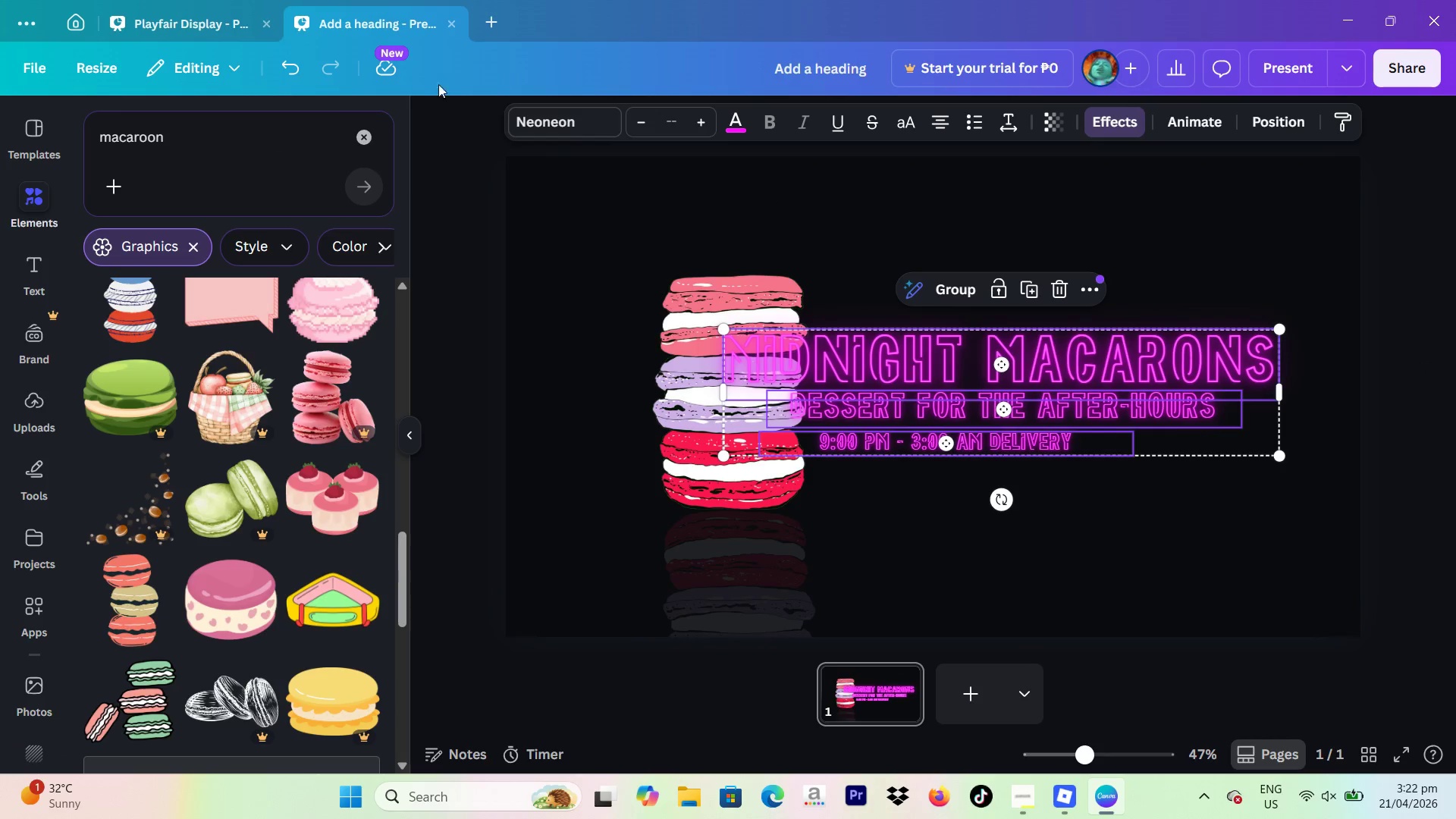 
left_click([292, 71])
 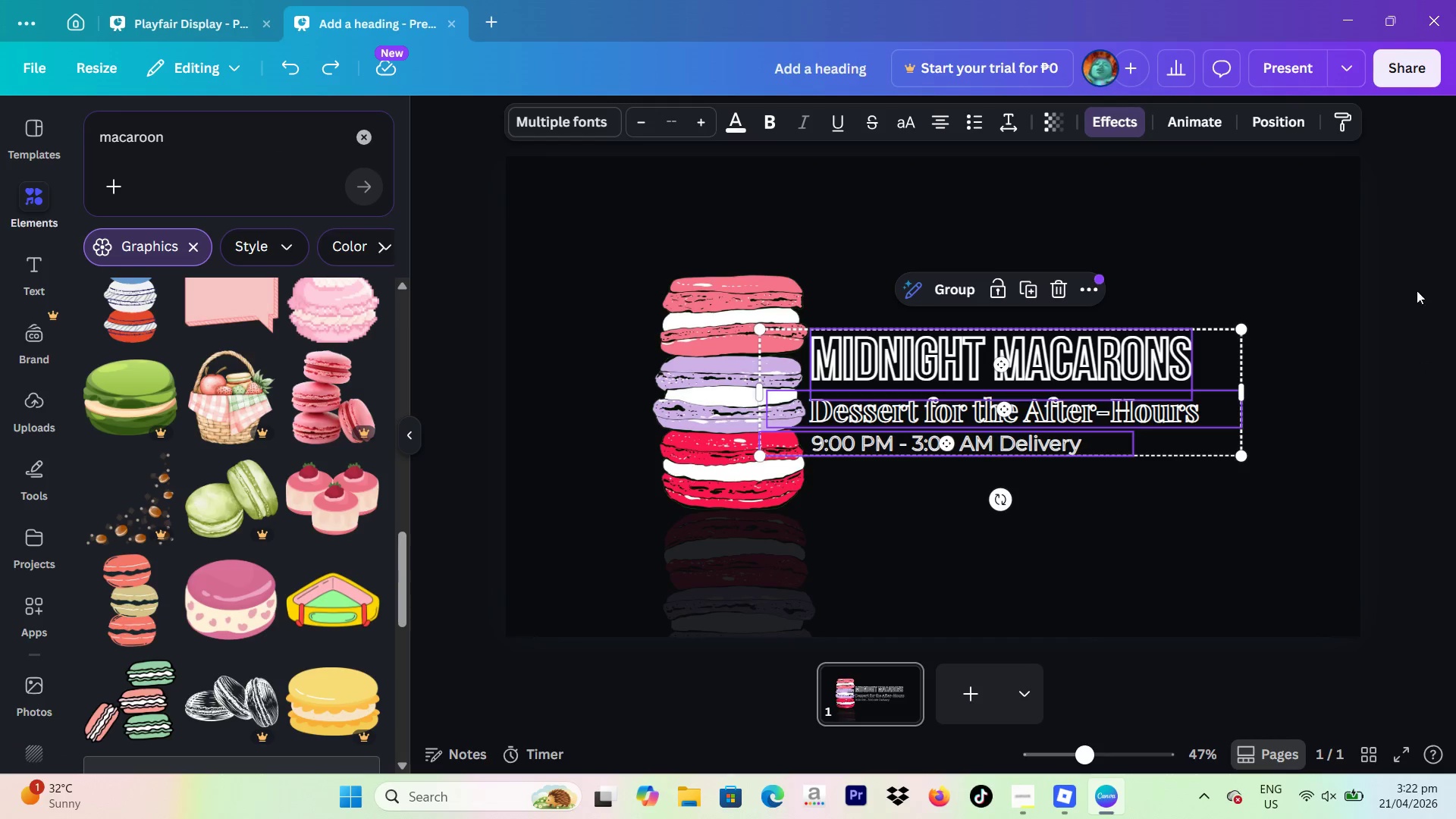 
left_click([1401, 297])
 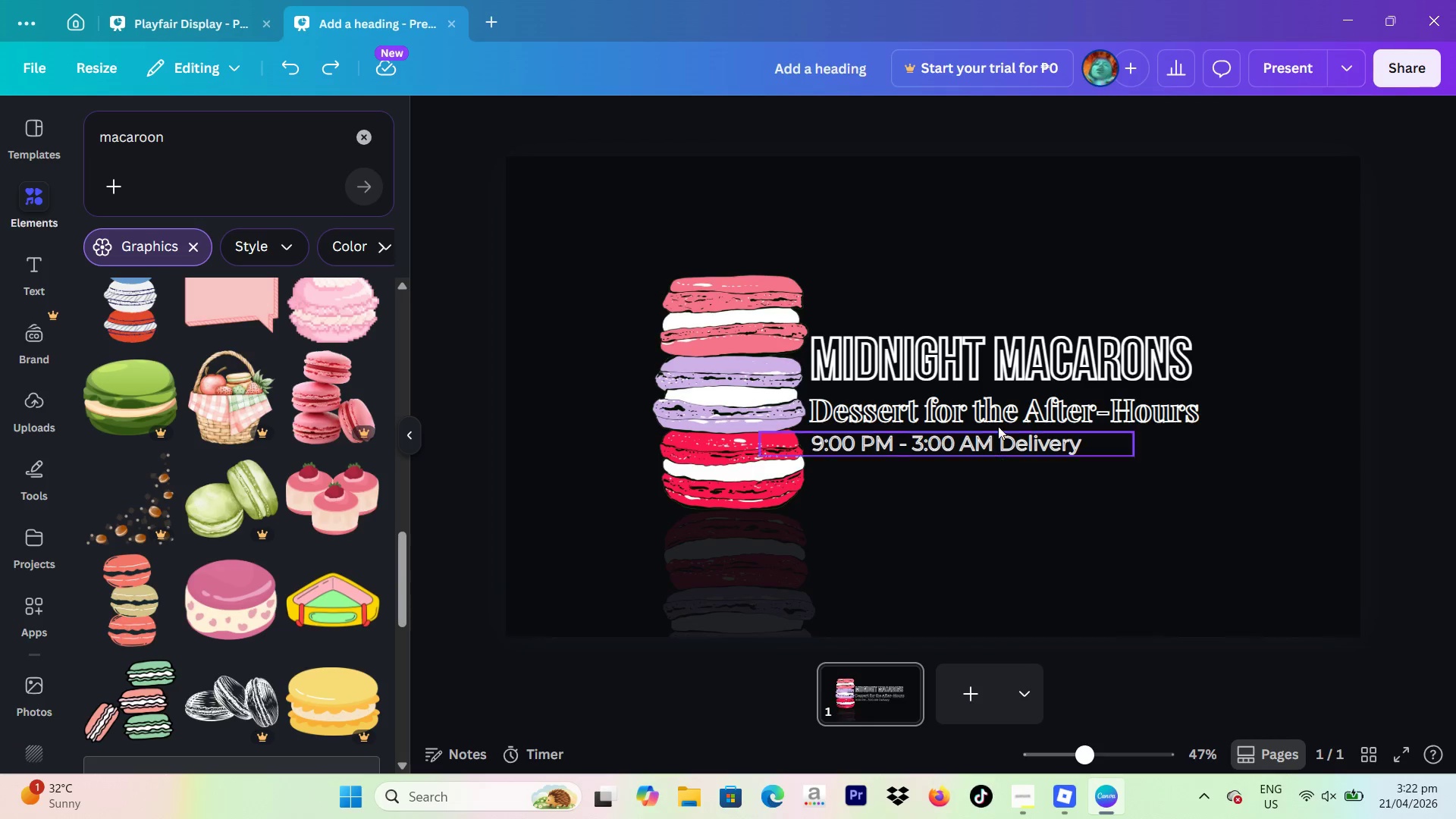 
double_click([900, 362])
 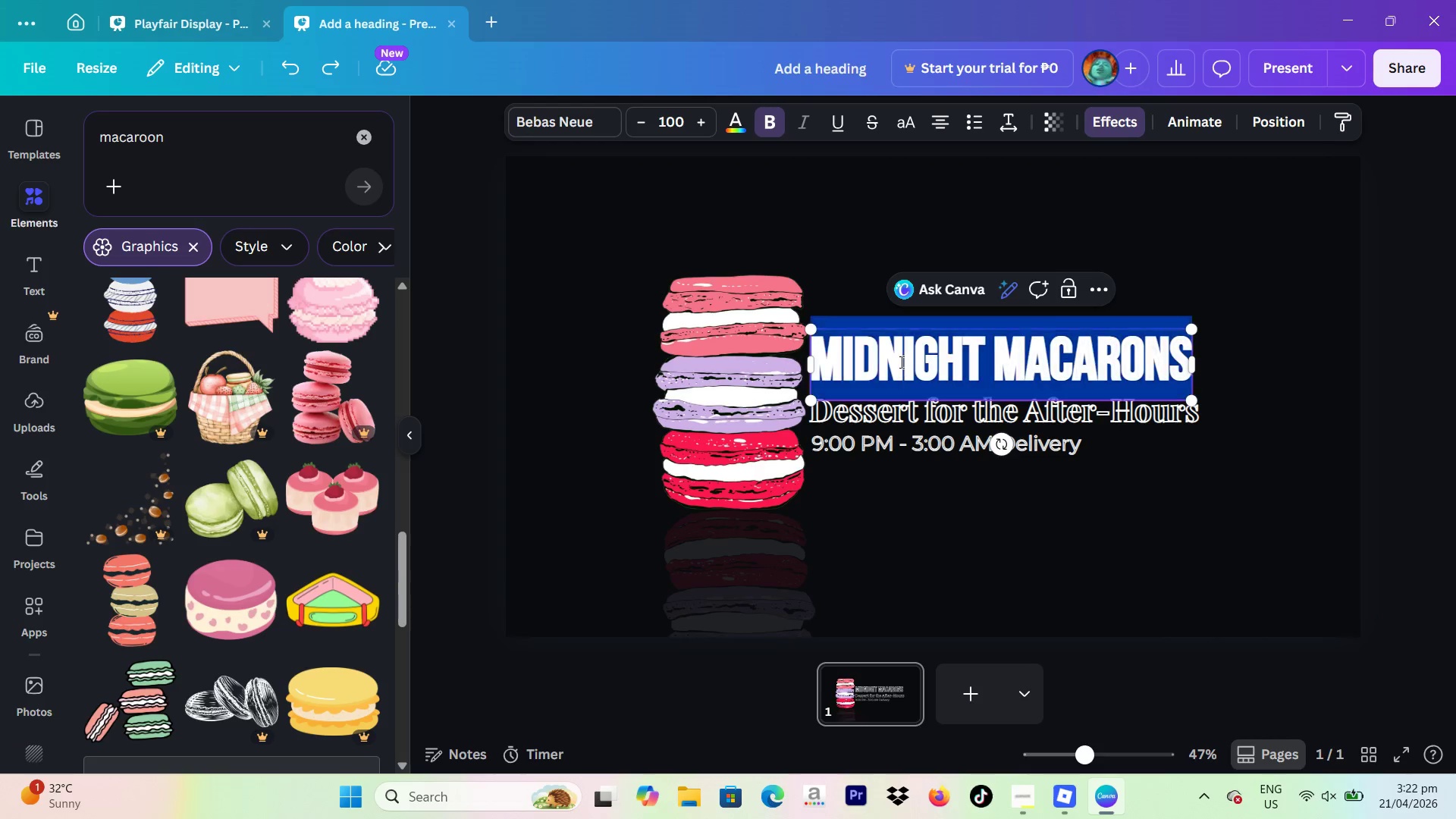 
triple_click([900, 362])
 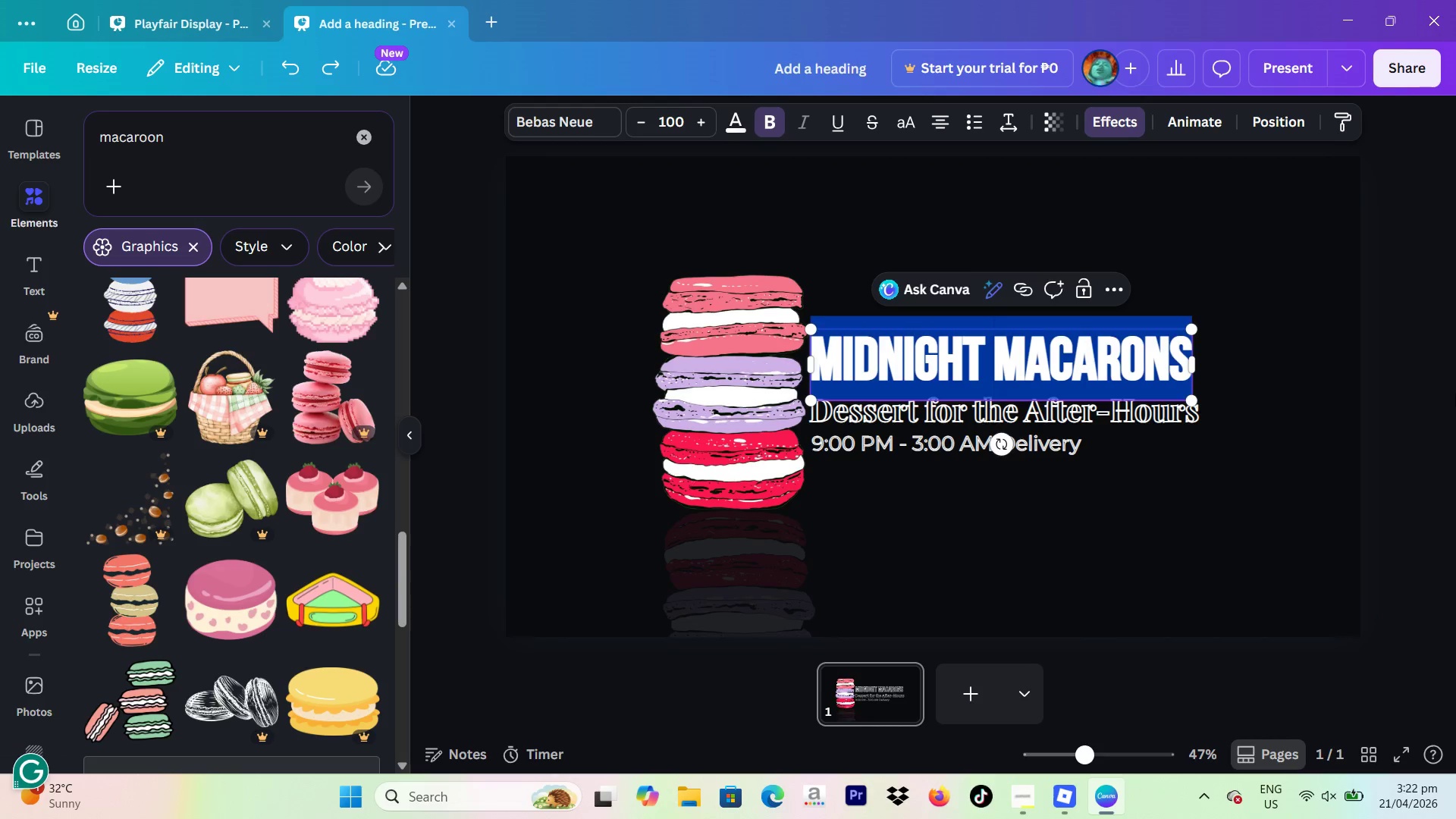 
left_click([1379, 396])
 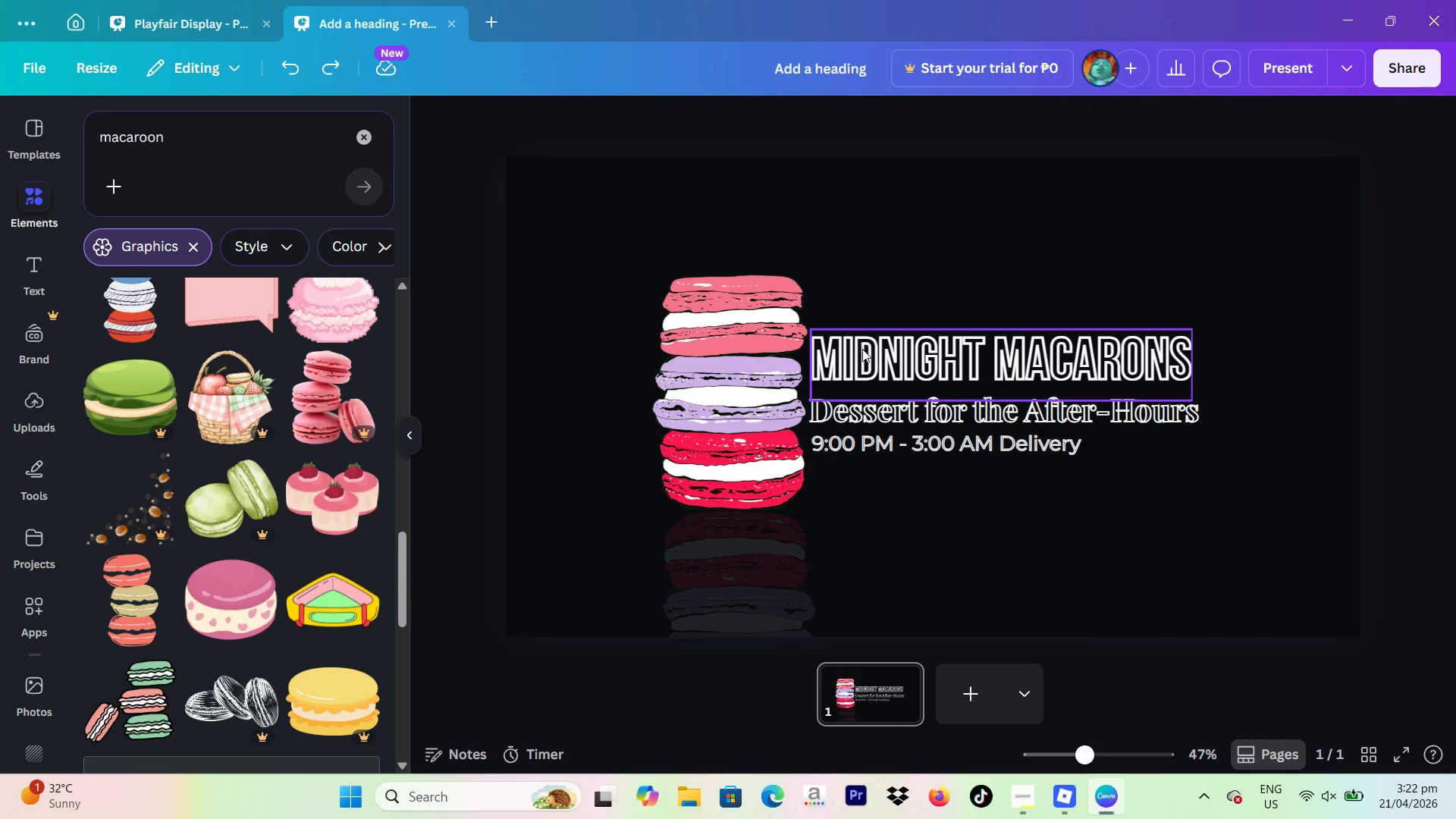 
double_click([862, 349])
 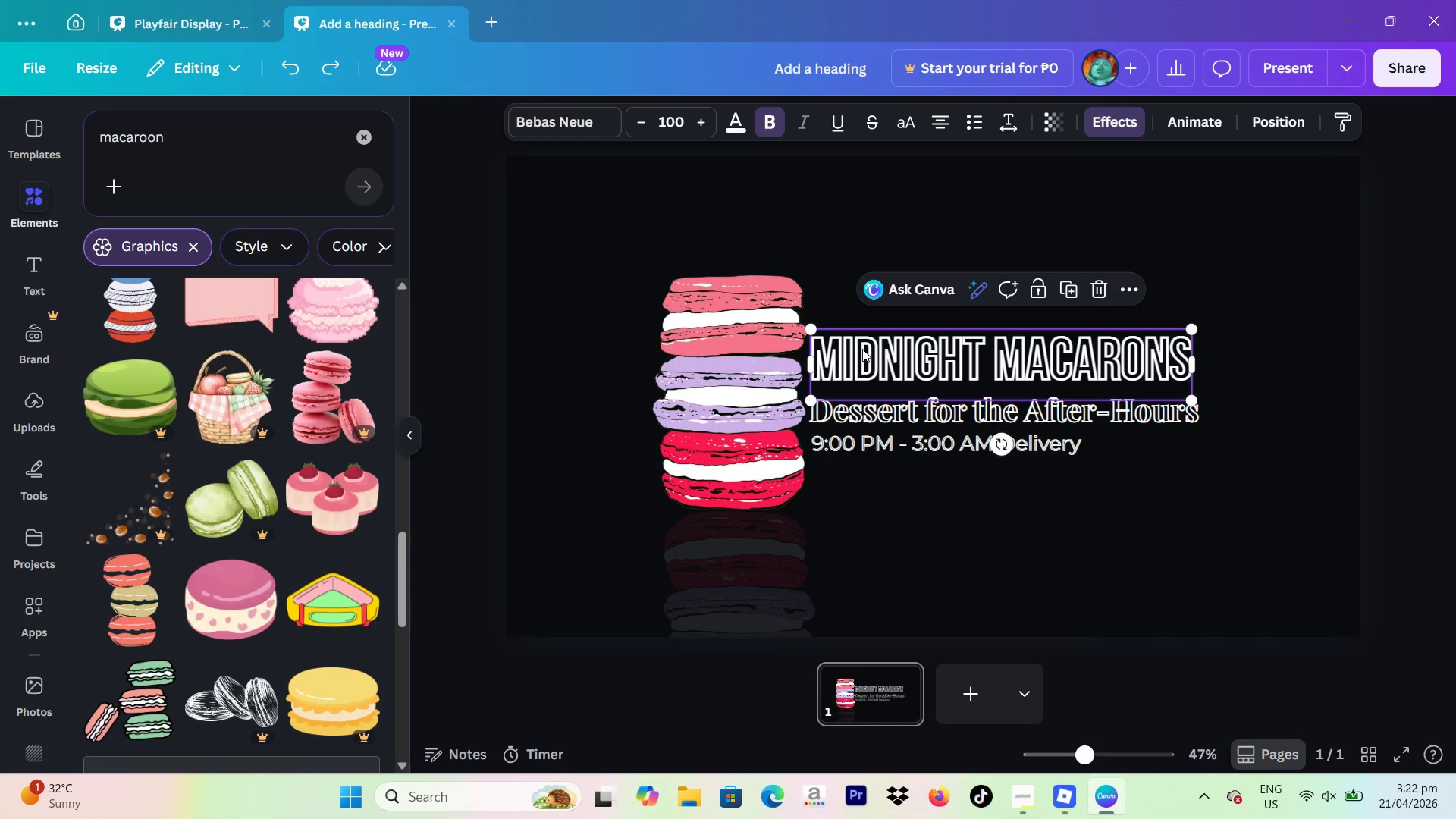 
triple_click([862, 349])
 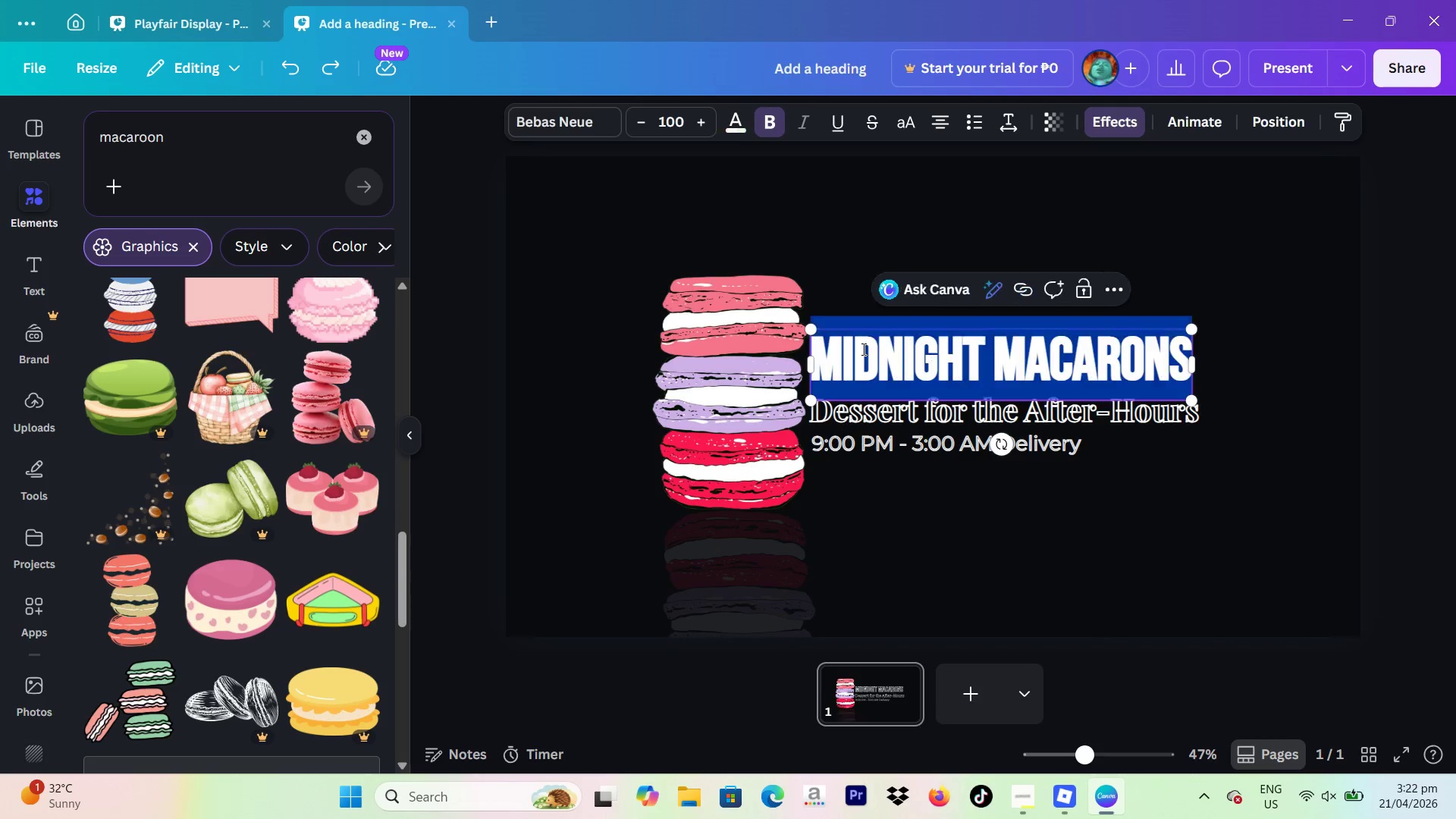 
triple_click([862, 349])
 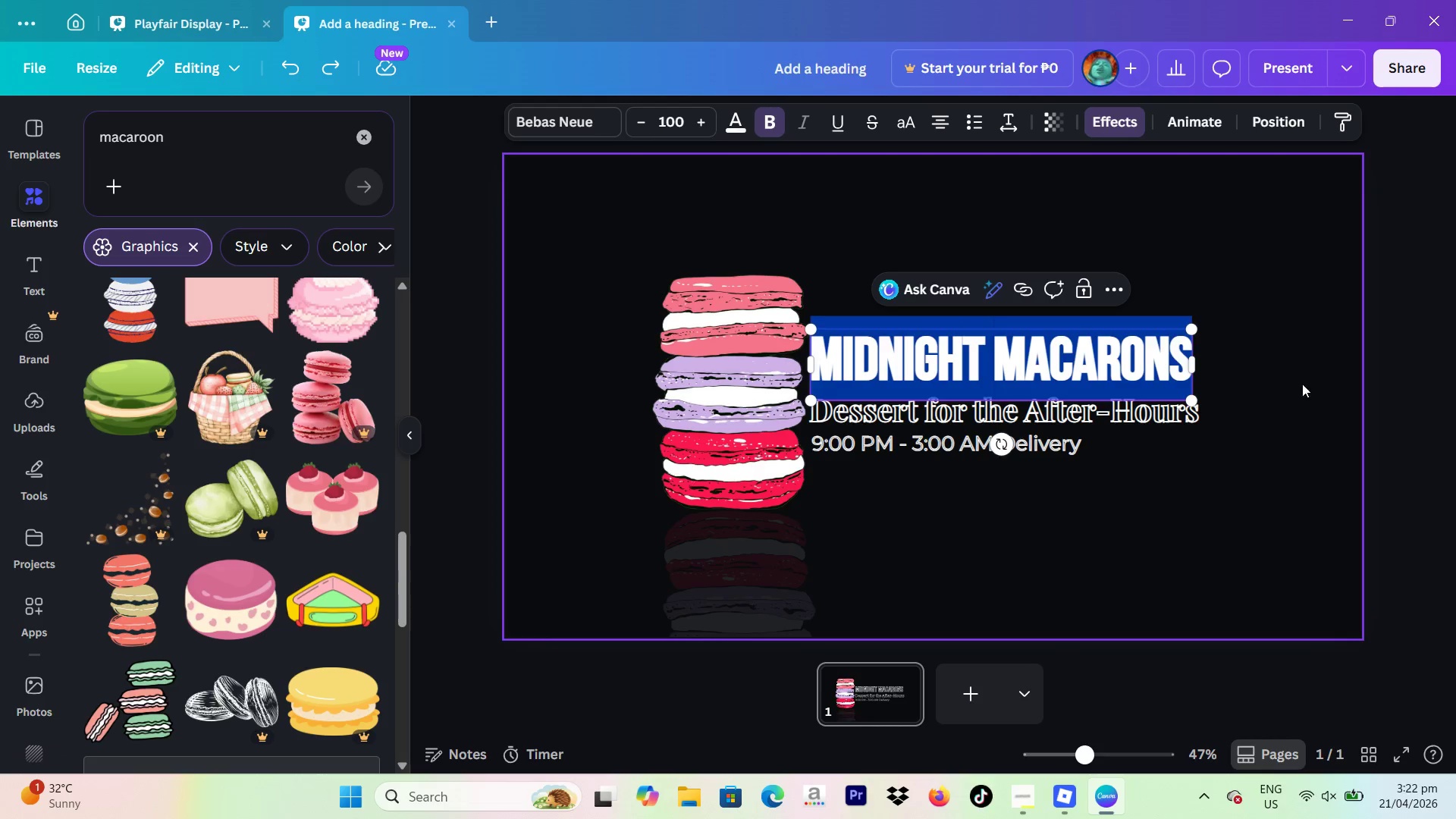 
left_click_drag(start_coordinate=[1353, 384], to_coordinate=[1363, 384])
 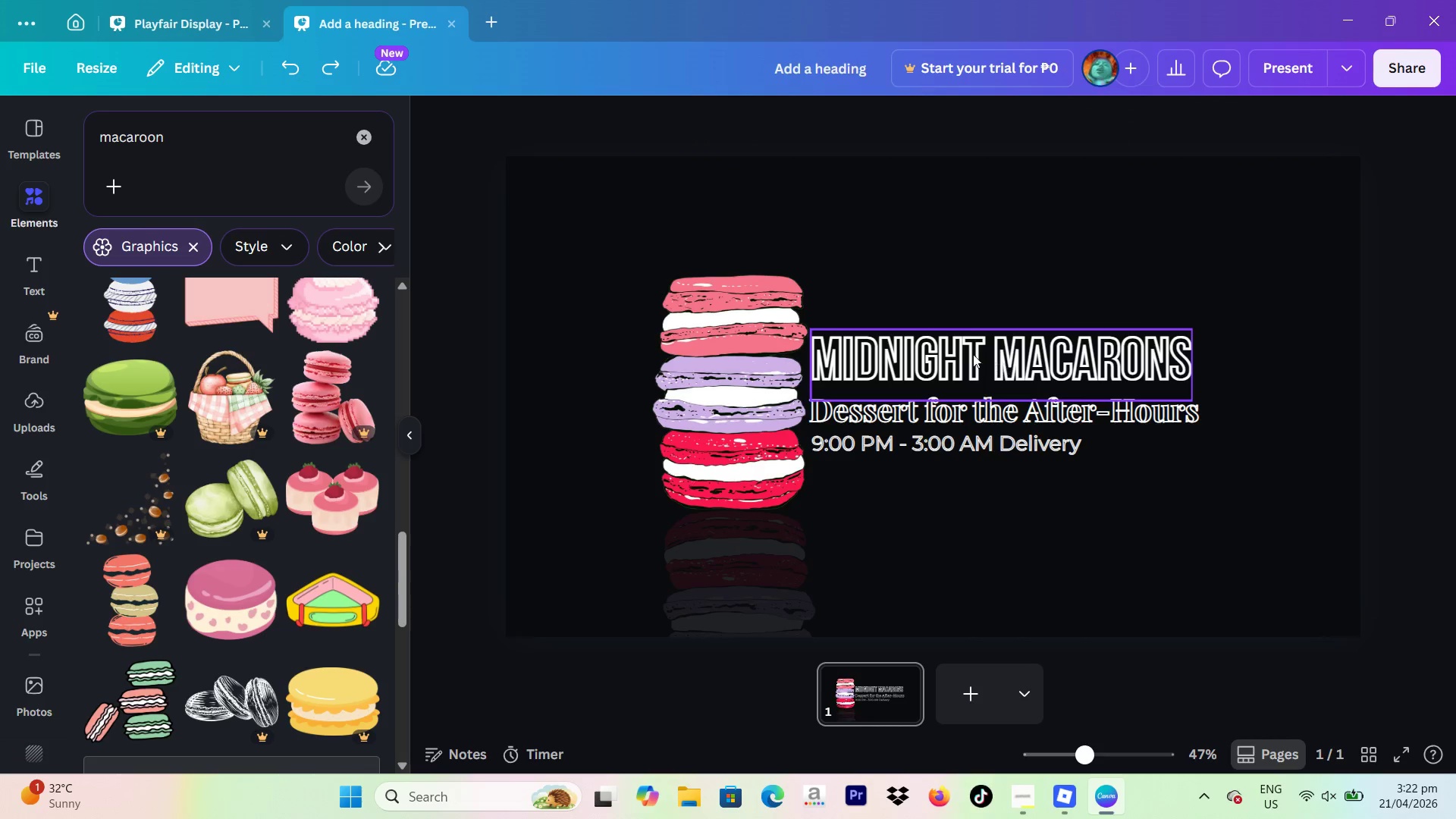 
left_click([959, 353])
 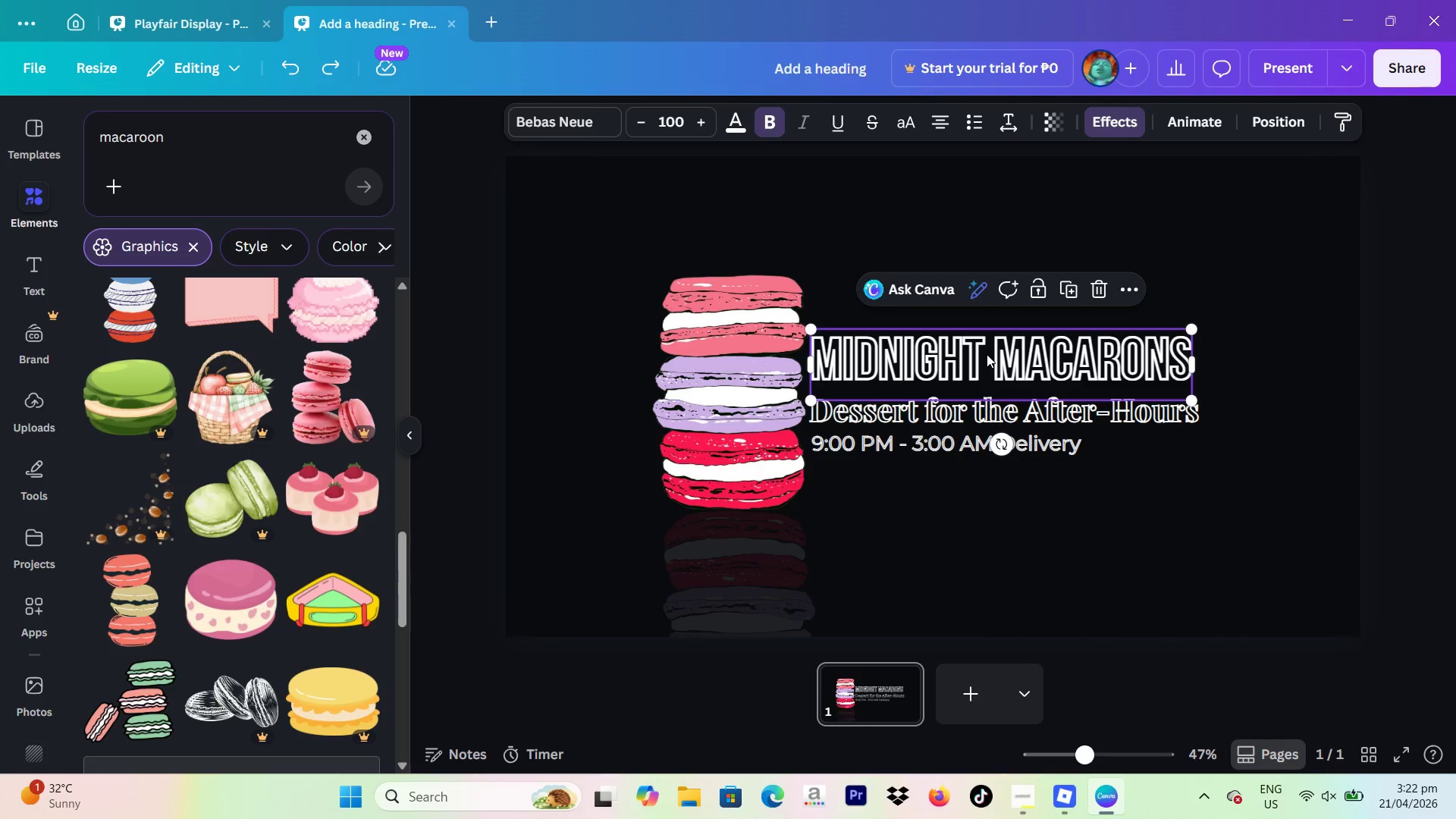 
double_click([987, 354])
 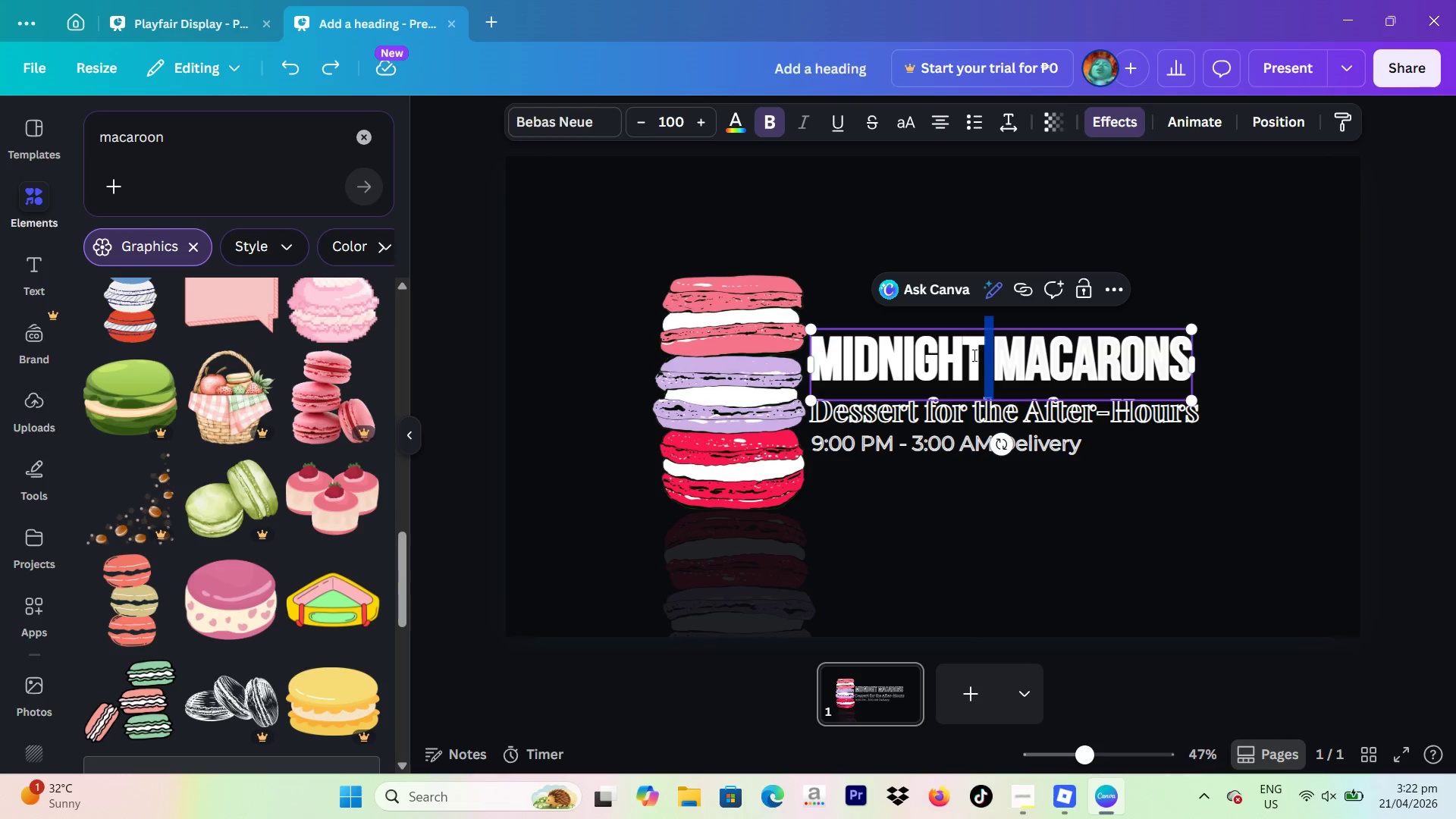 
left_click_drag(start_coordinate=[973, 355], to_coordinate=[890, 355])
 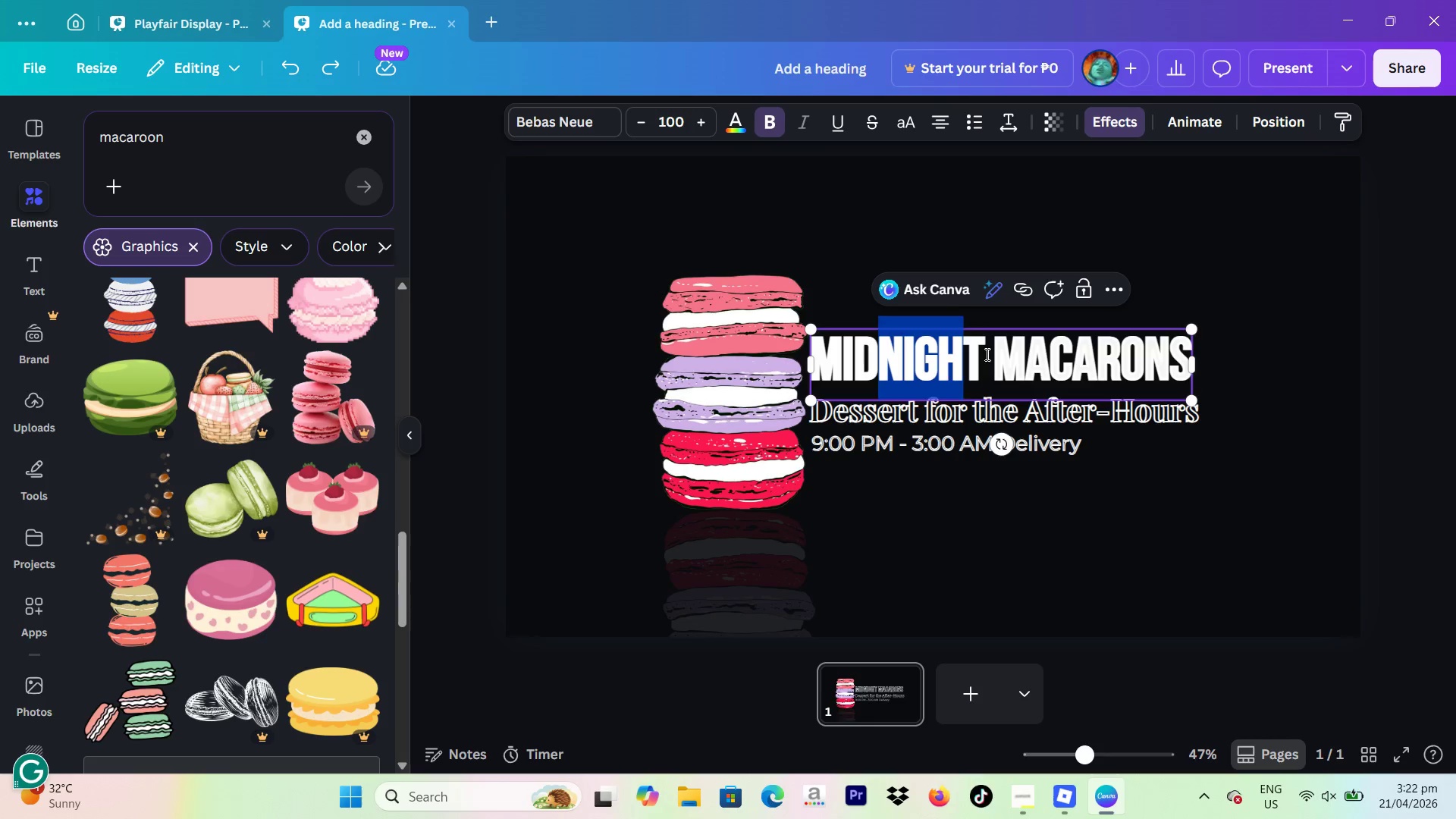 
left_click_drag(start_coordinate=[986, 354], to_coordinate=[823, 353])
 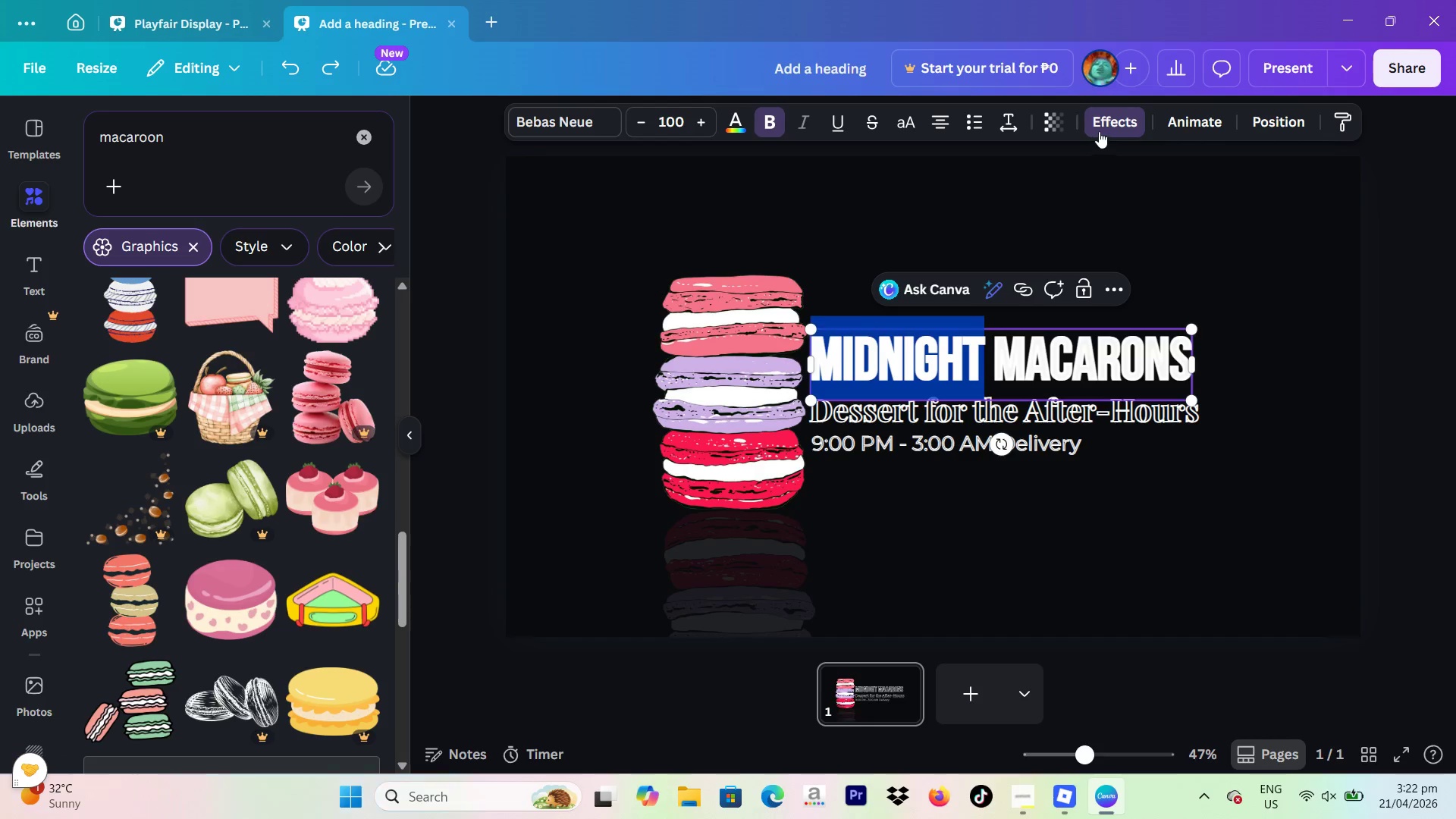 
left_click([1099, 131])
 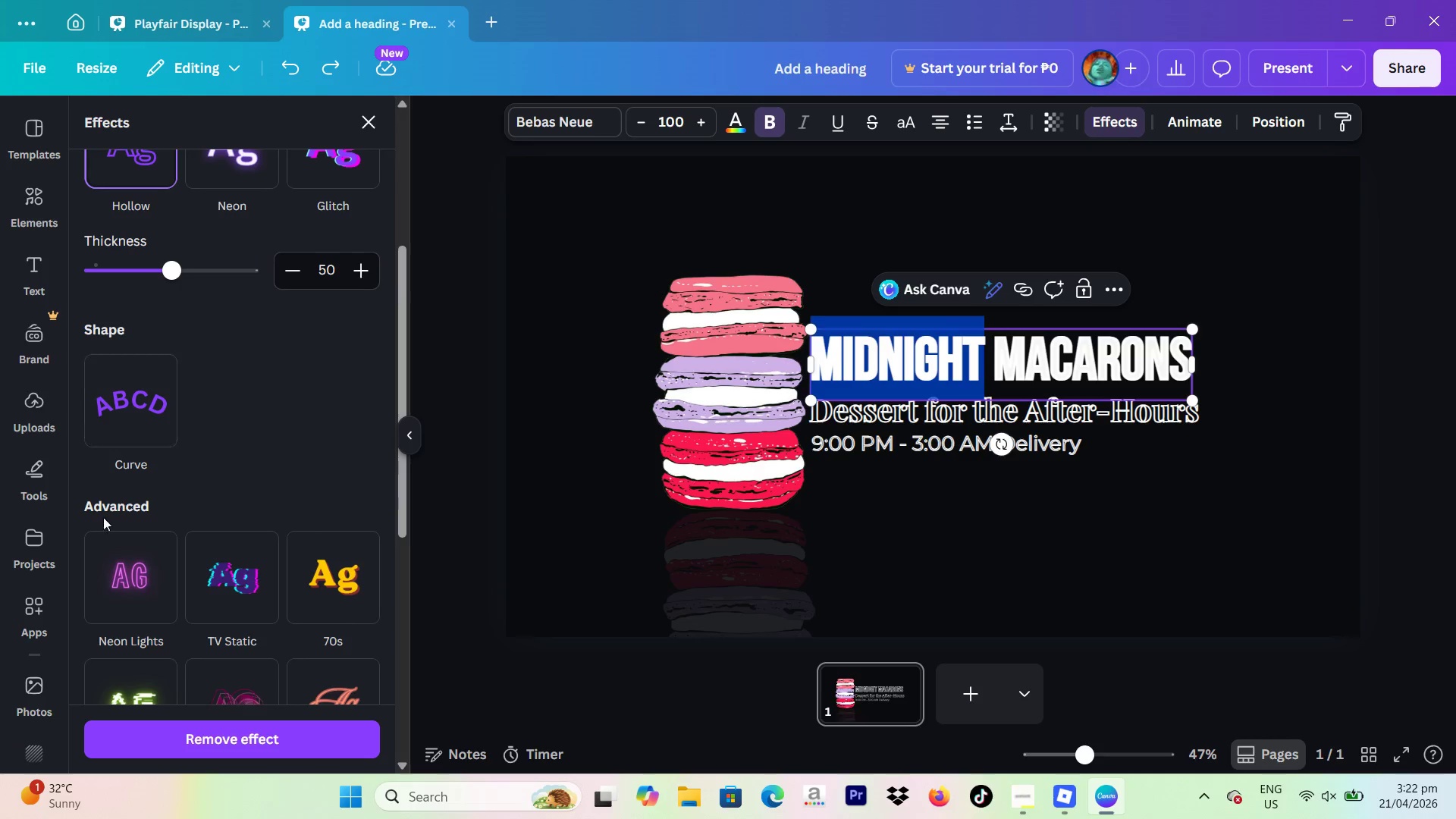 
left_click([108, 579])
 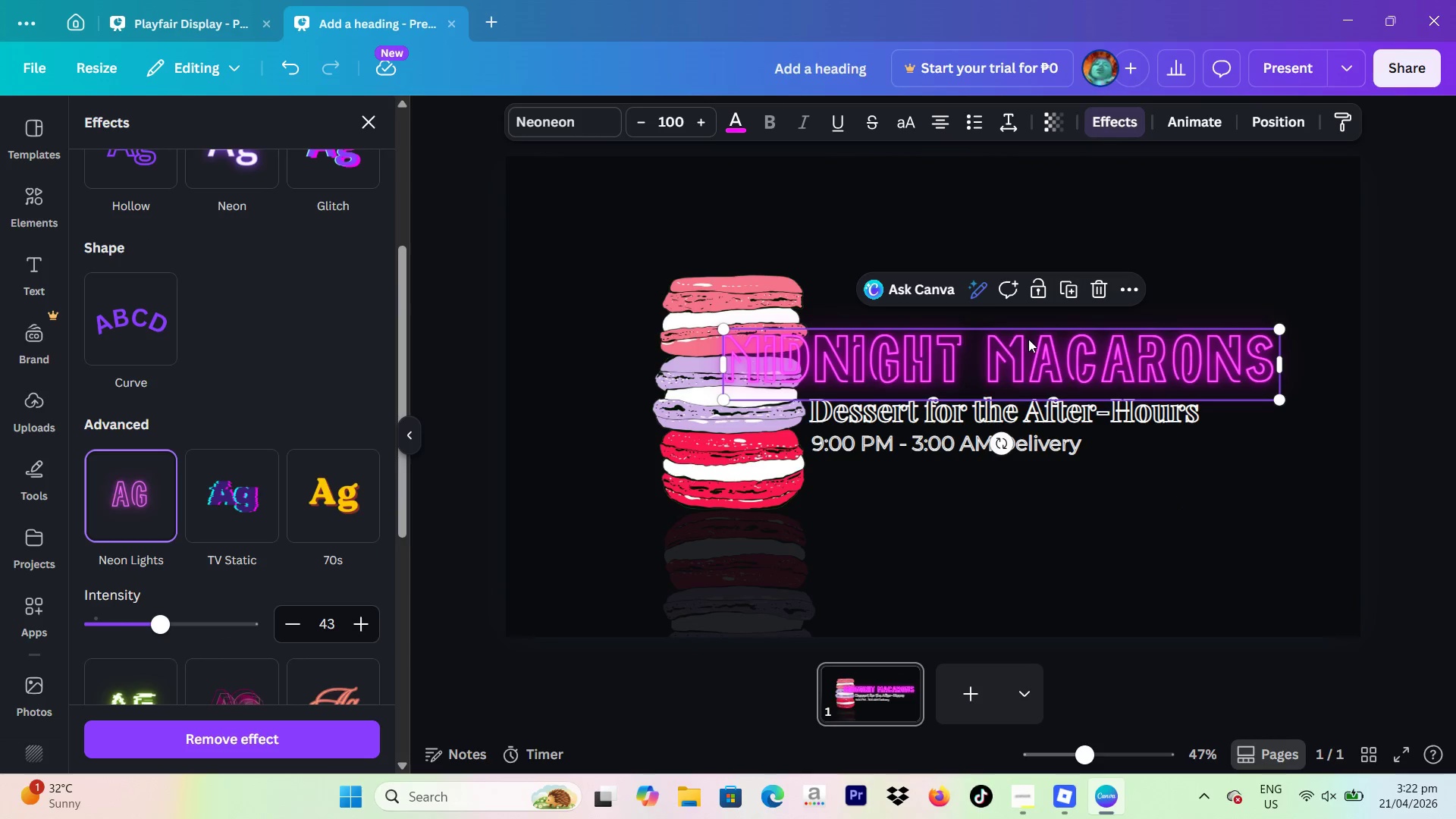 
wait(6.69)
 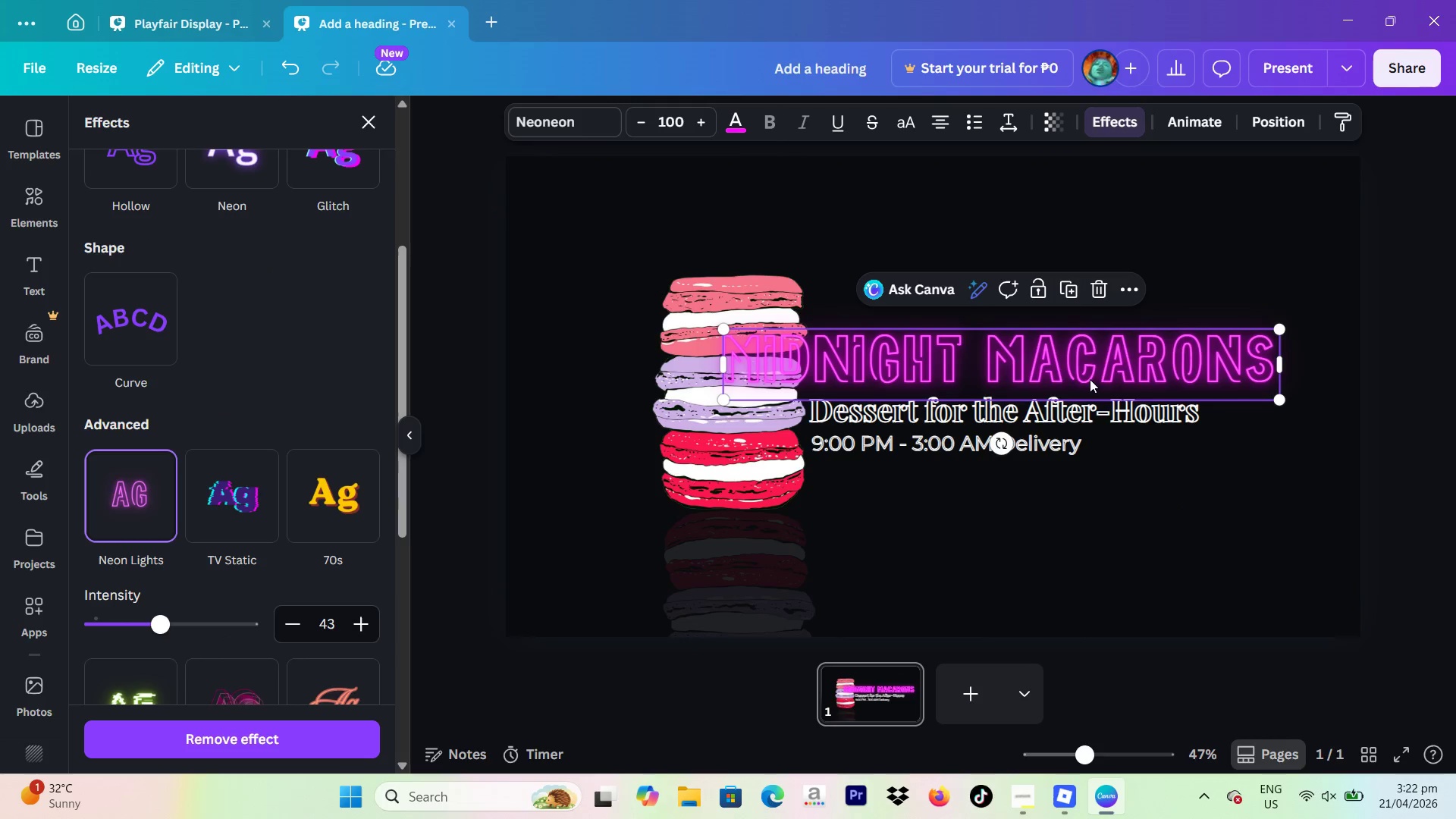 
left_click_drag(start_coordinate=[997, 356], to_coordinate=[1084, 358])
 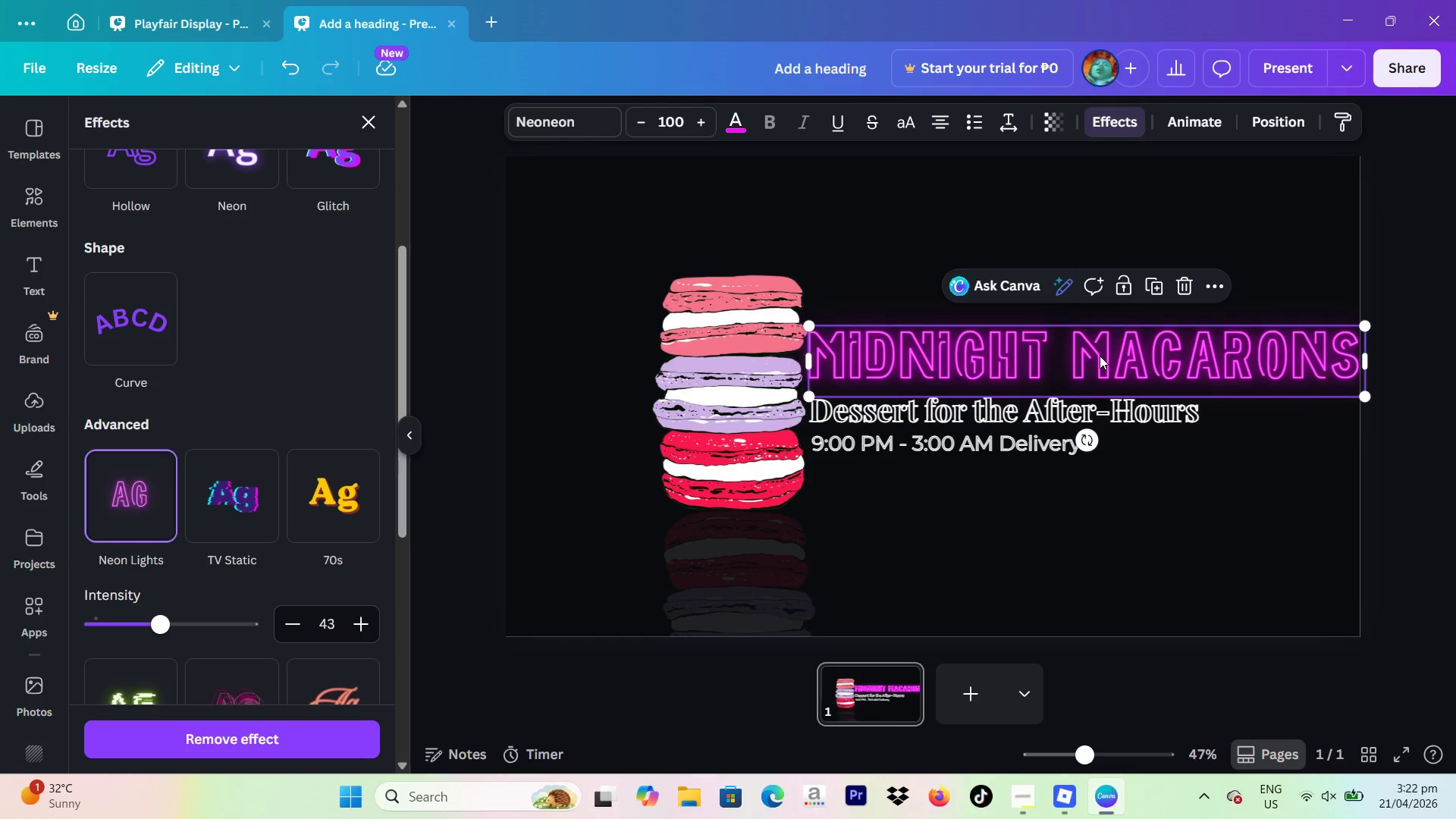 
left_click_drag(start_coordinate=[1096, 355], to_coordinate=[1099, 367])
 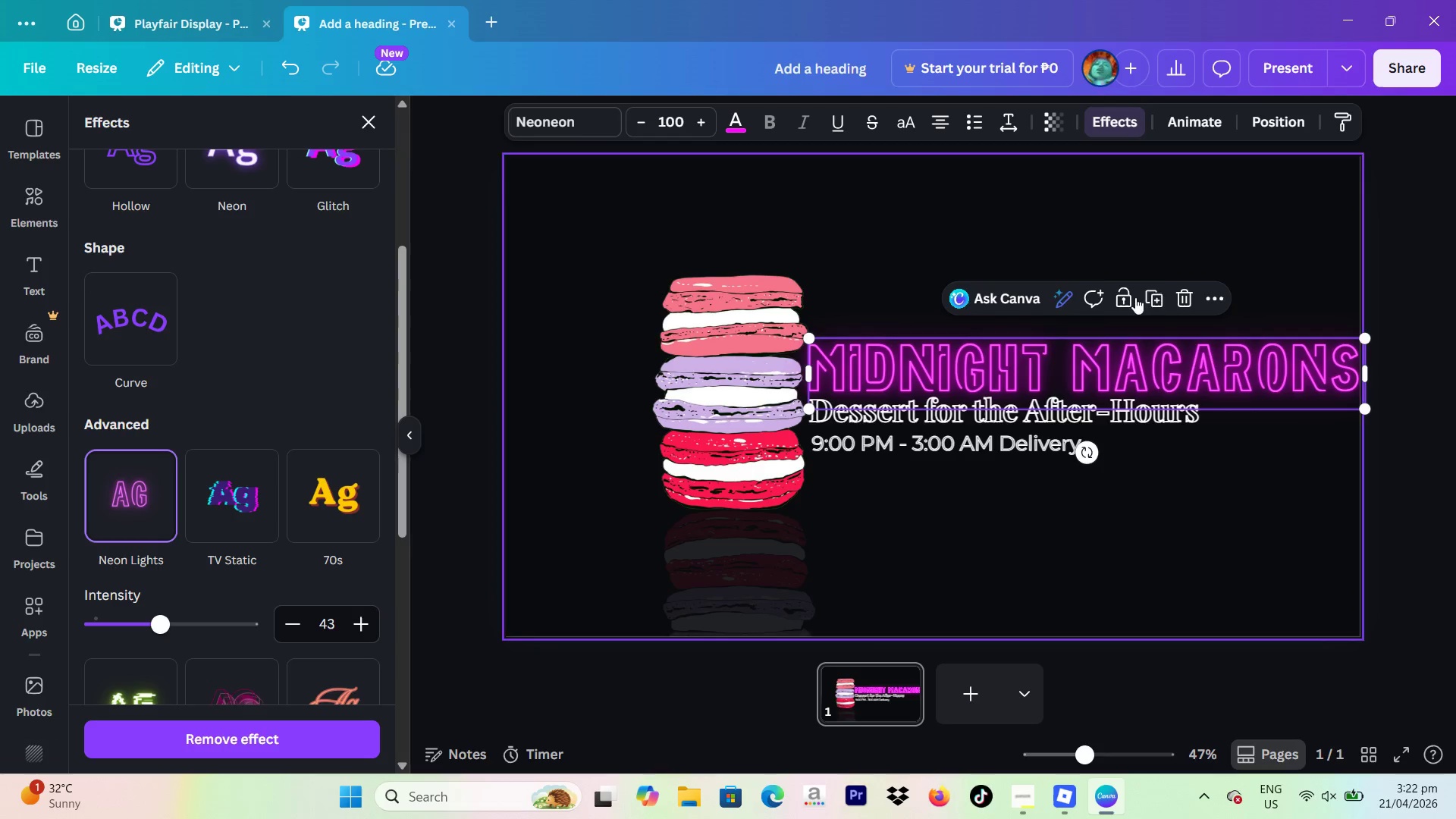 
left_click([1154, 300])
 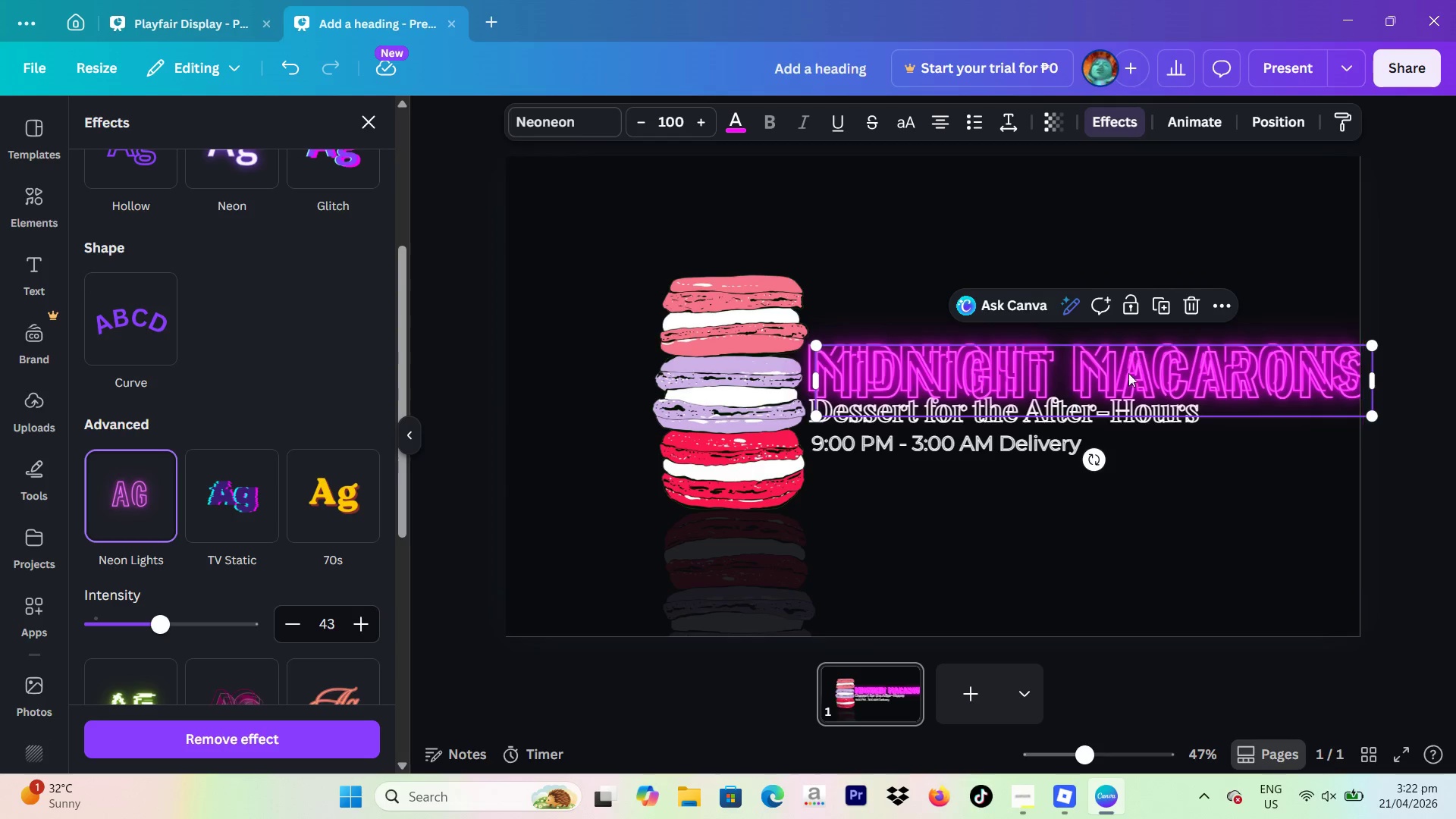 
left_click_drag(start_coordinate=[1126, 380], to_coordinate=[1120, 373])
 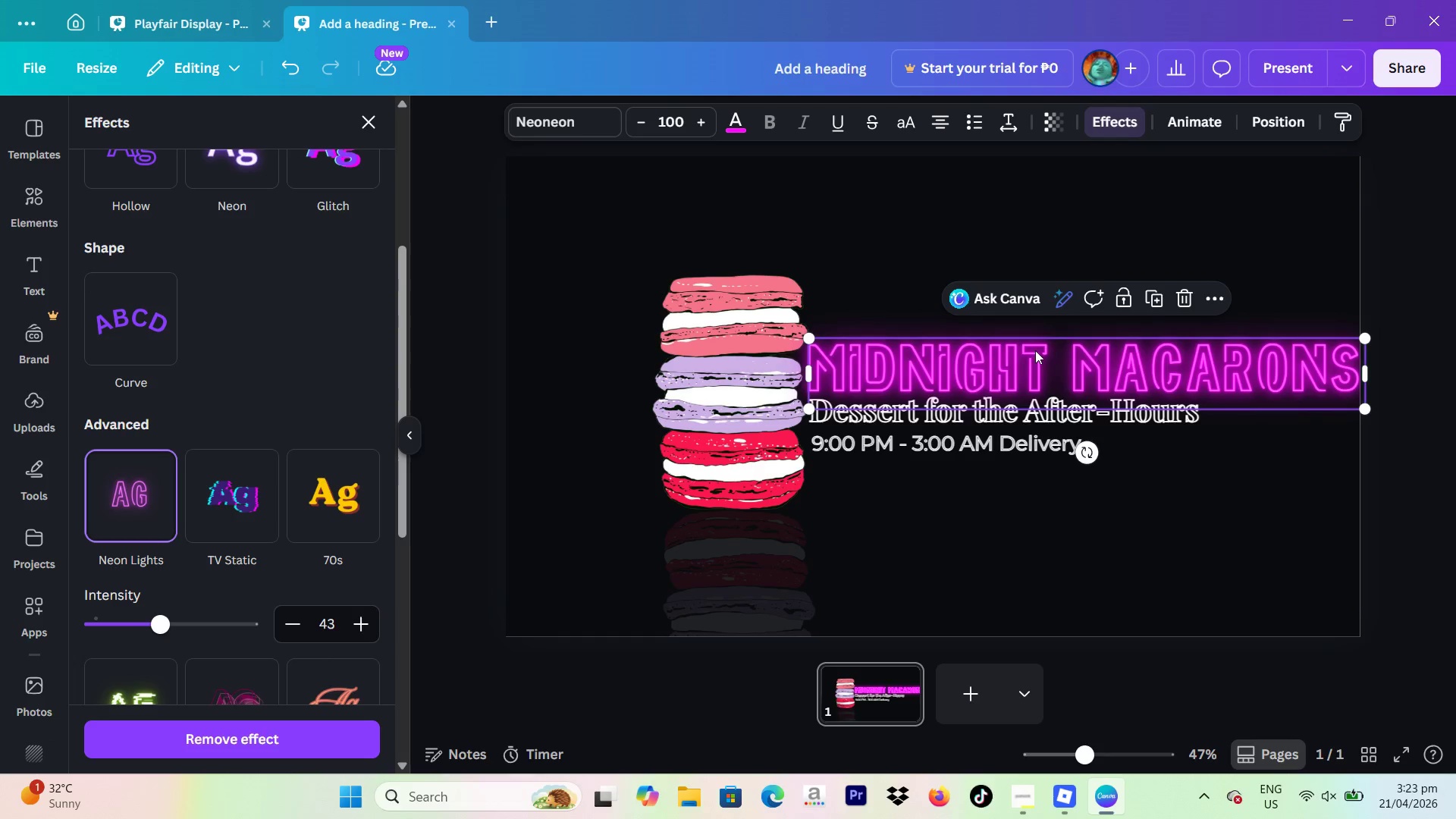 
left_click([1035, 350])
 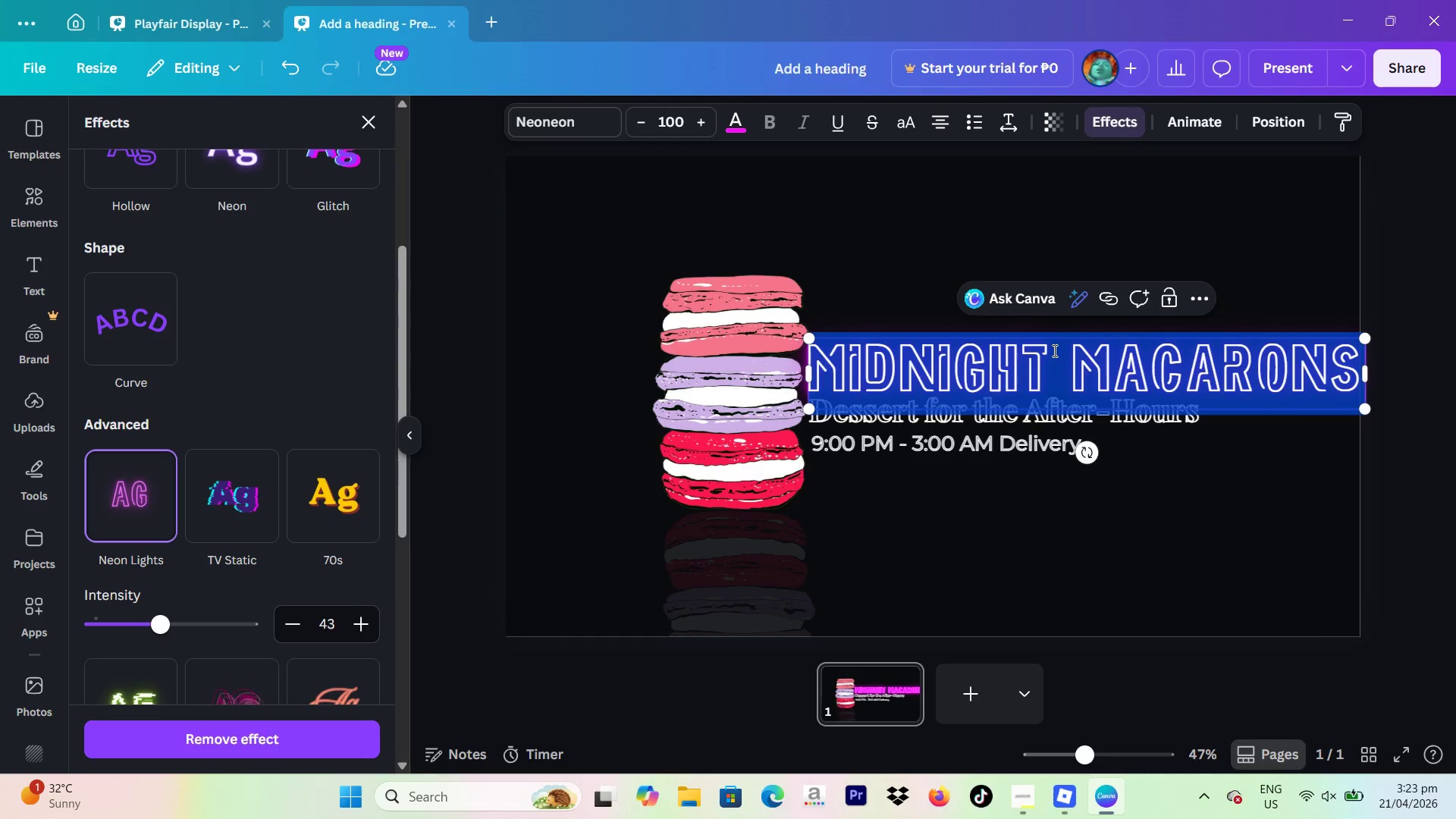 
left_click([1053, 350])
 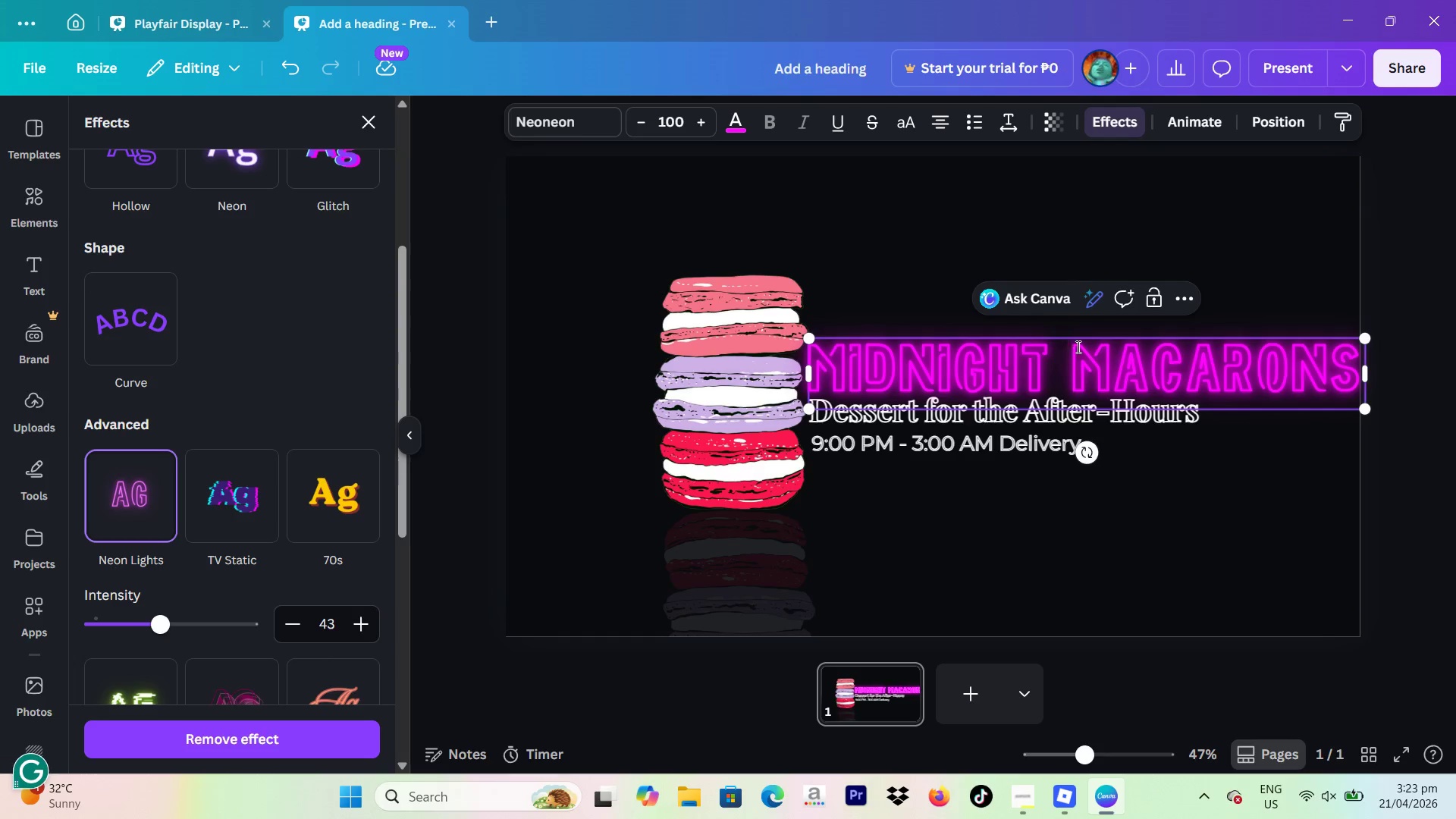 
hold_key(key=Backspace, duration=1.5)
 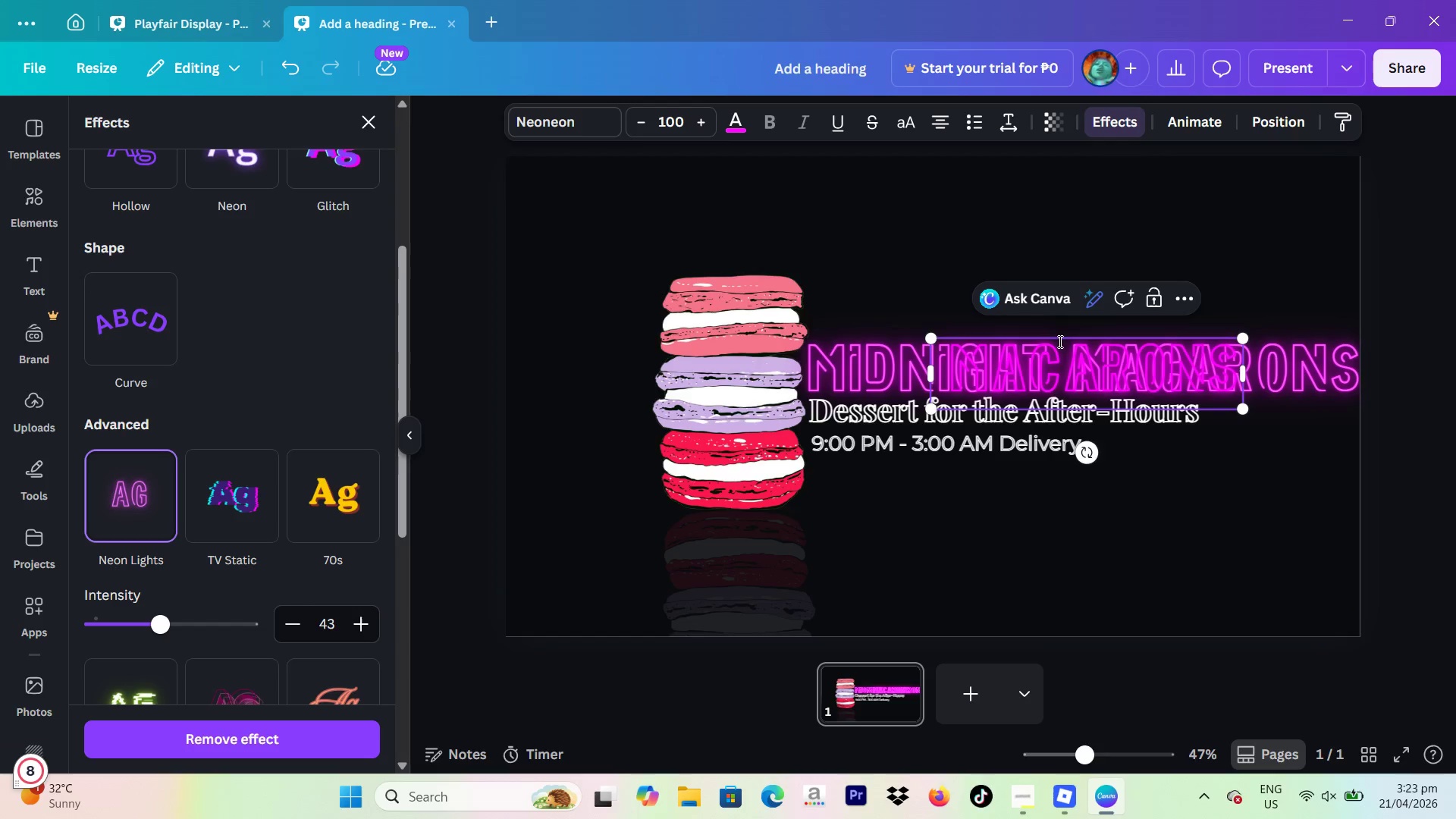 
key(Backspace)
 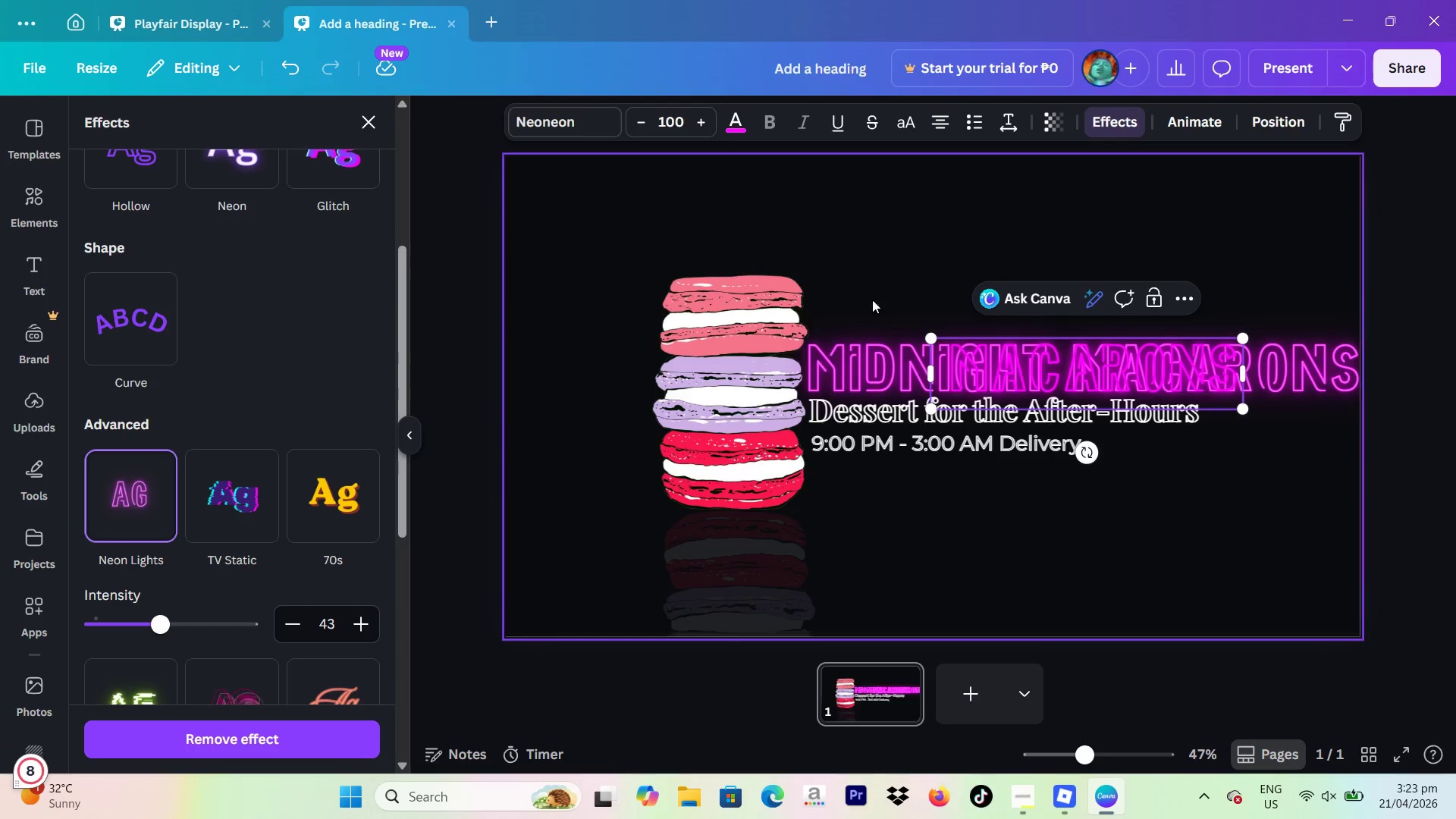 
key(Backspace)
 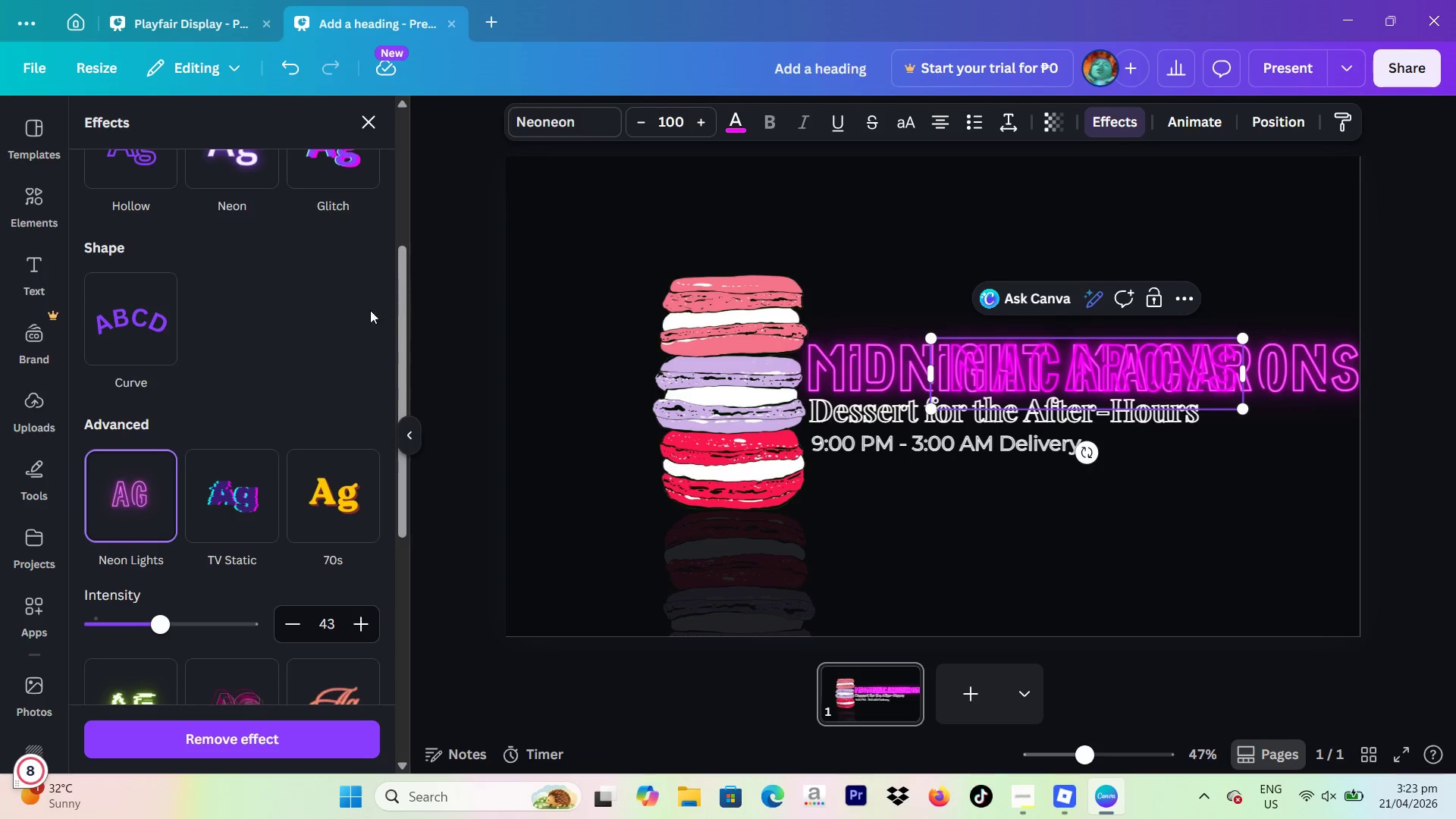 
key(Backspace)
 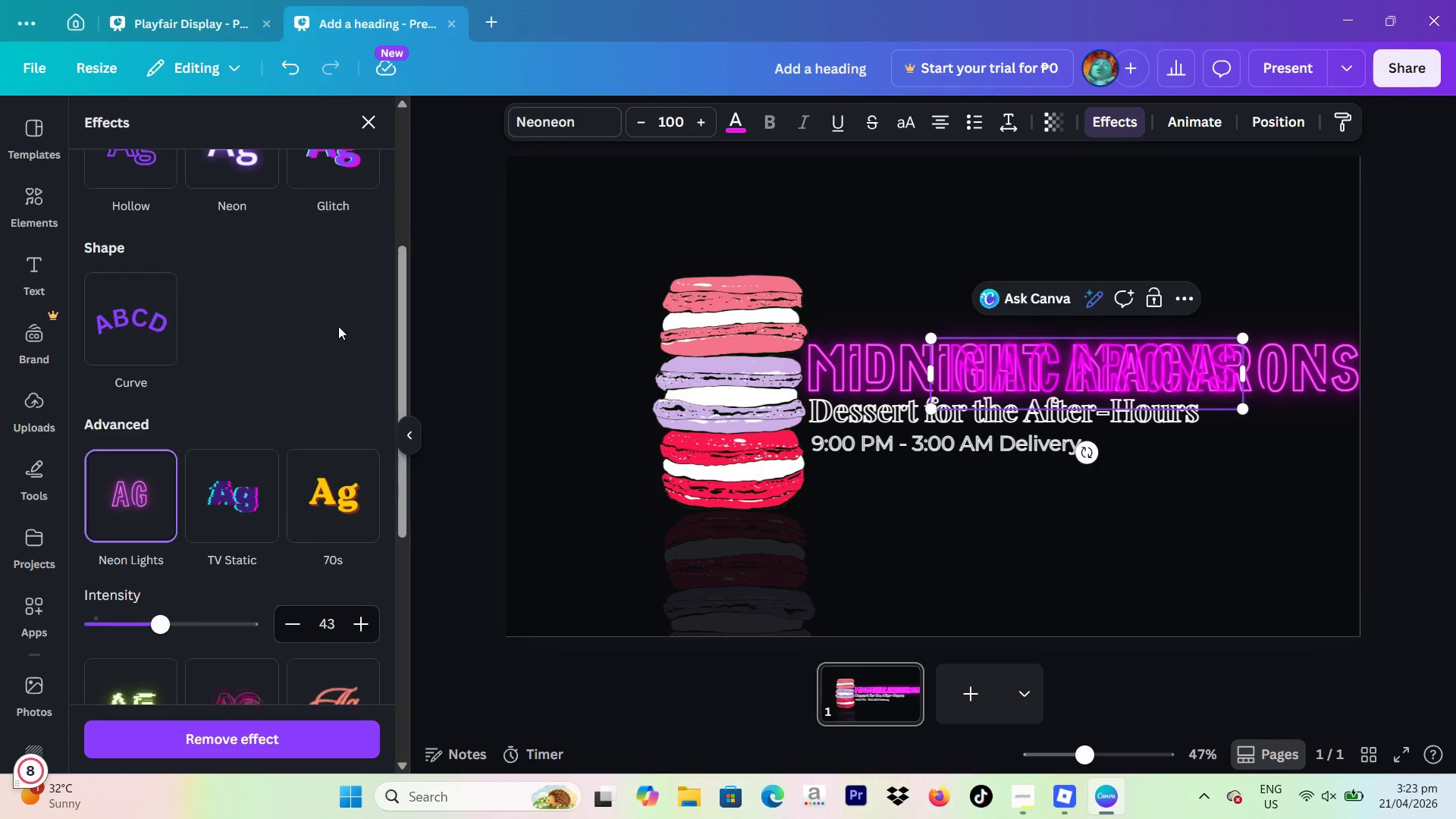 
scroll: coordinate [256, 329], scroll_direction: up, amount: 12.0
 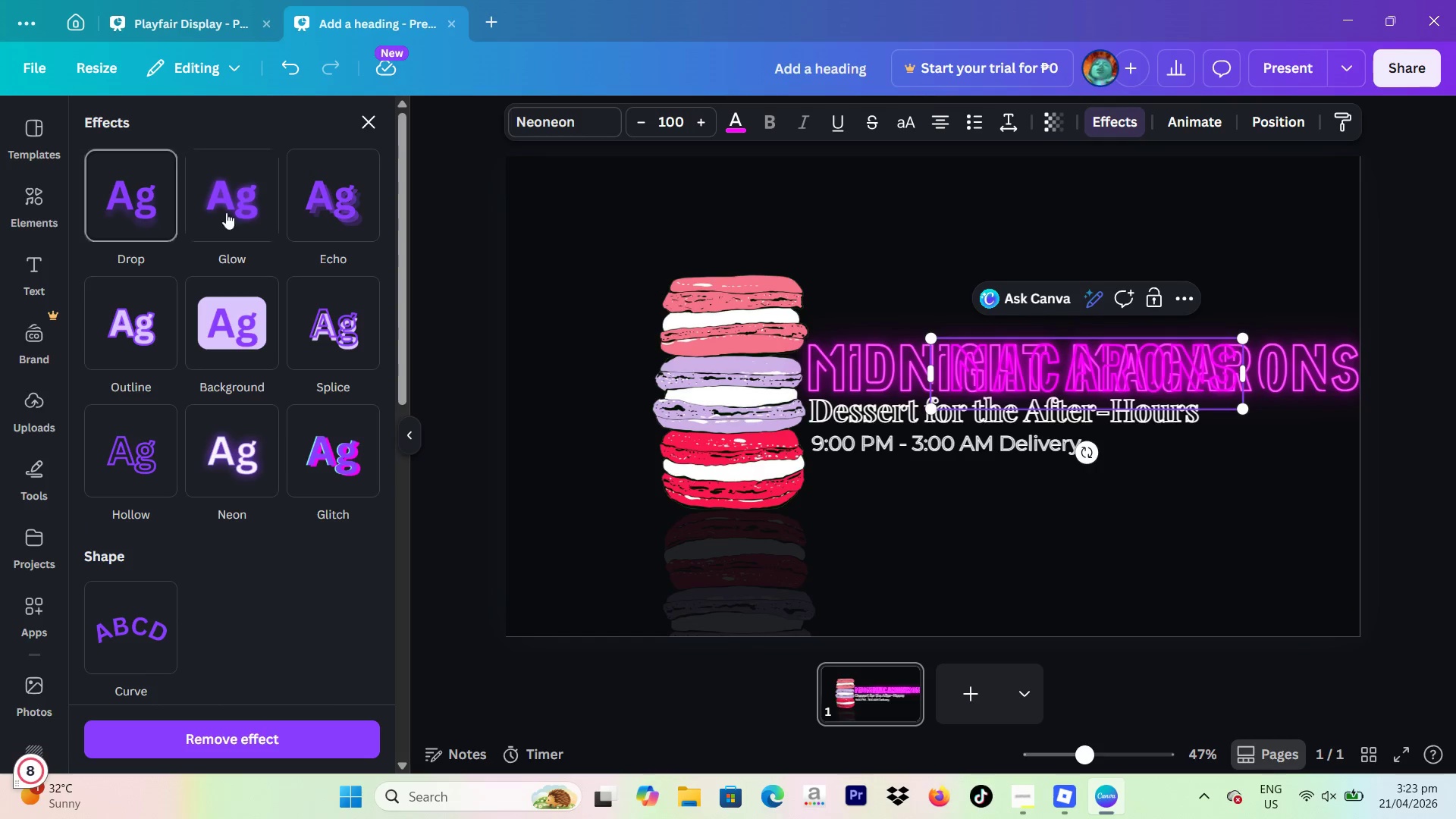 
left_click([241, 204])
 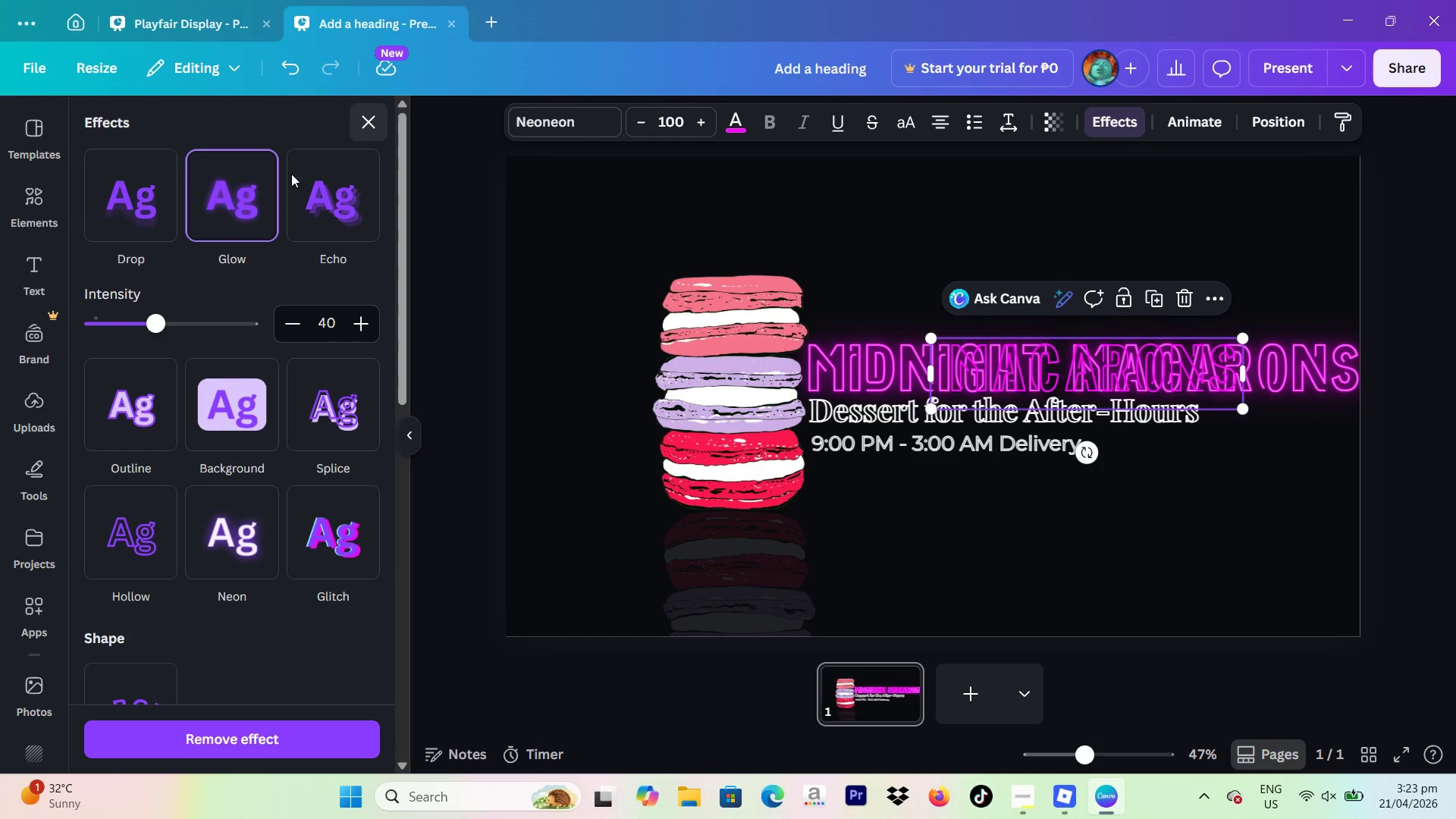 
left_click([202, 731])
 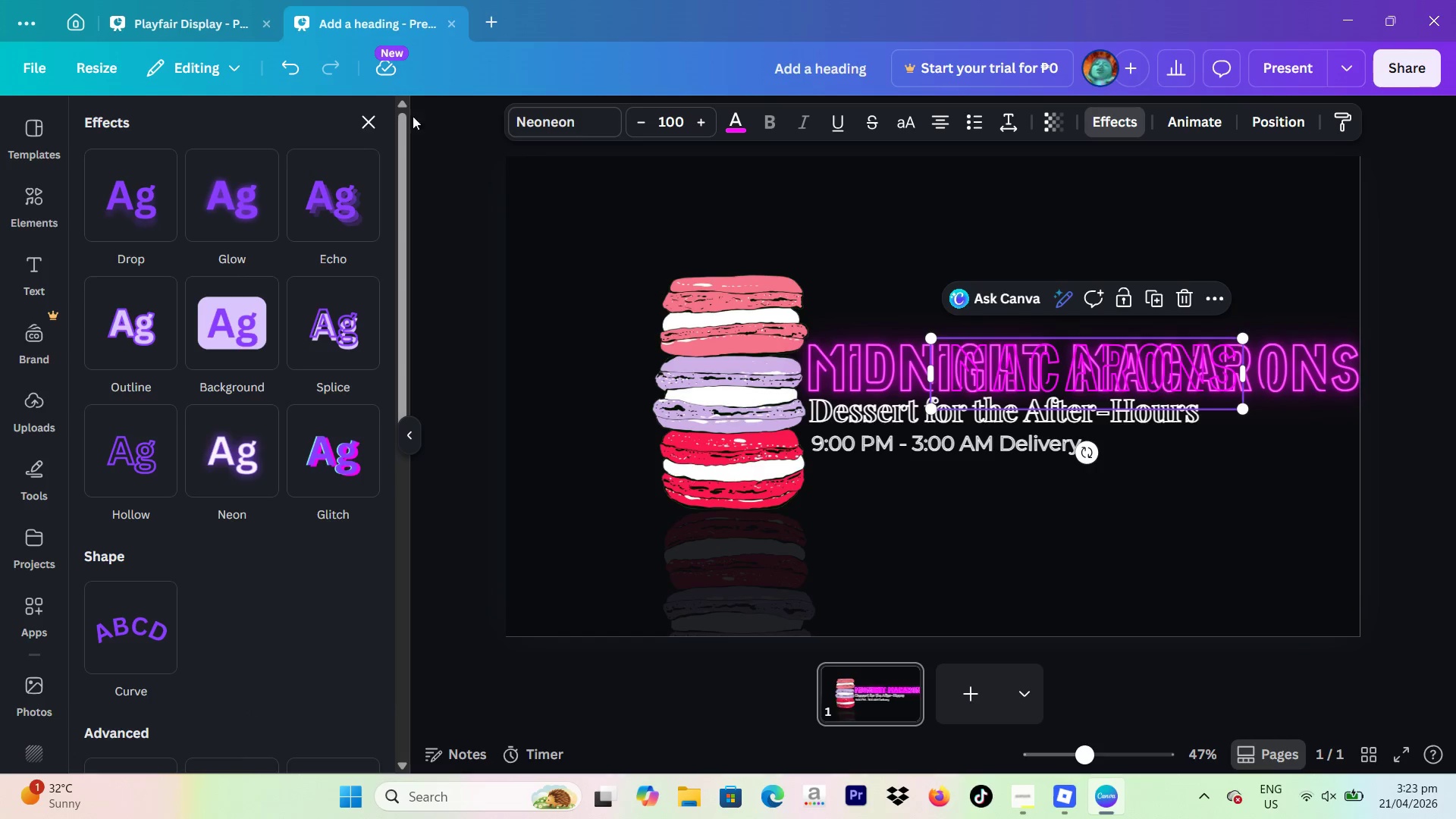 
left_click([372, 128])
 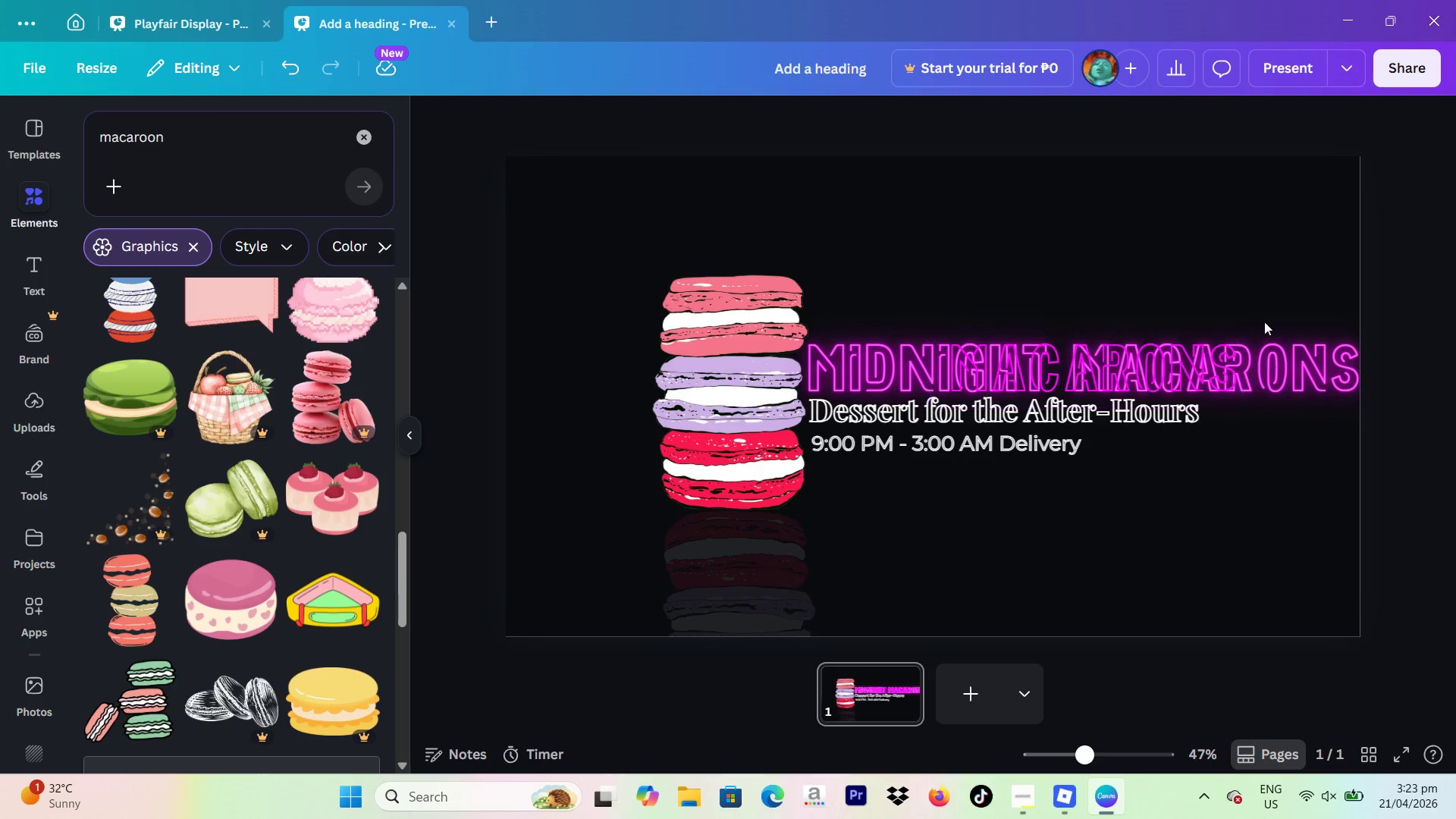 
left_click([1163, 378])
 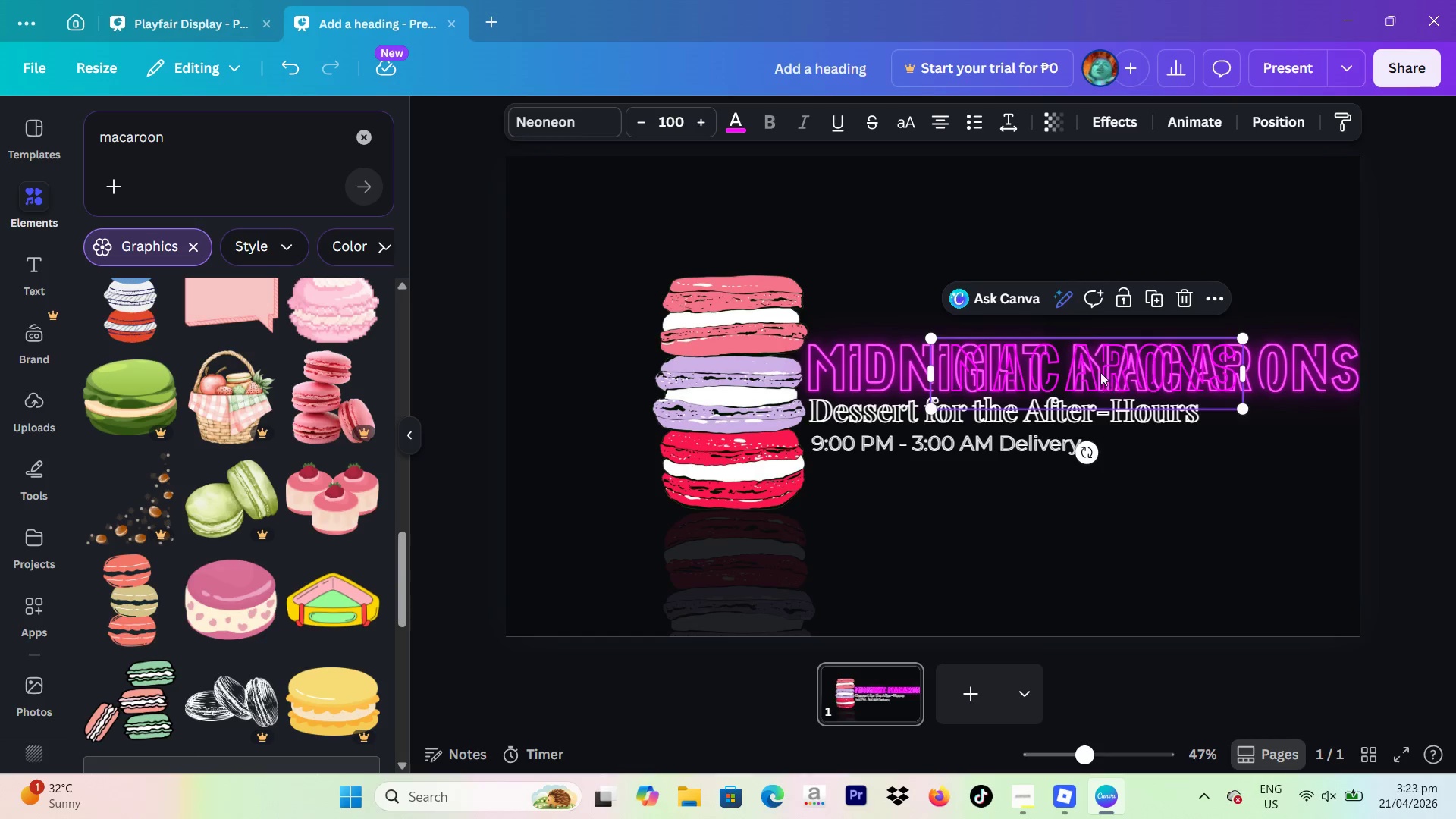 
left_click_drag(start_coordinate=[1103, 381], to_coordinate=[1046, 221])
 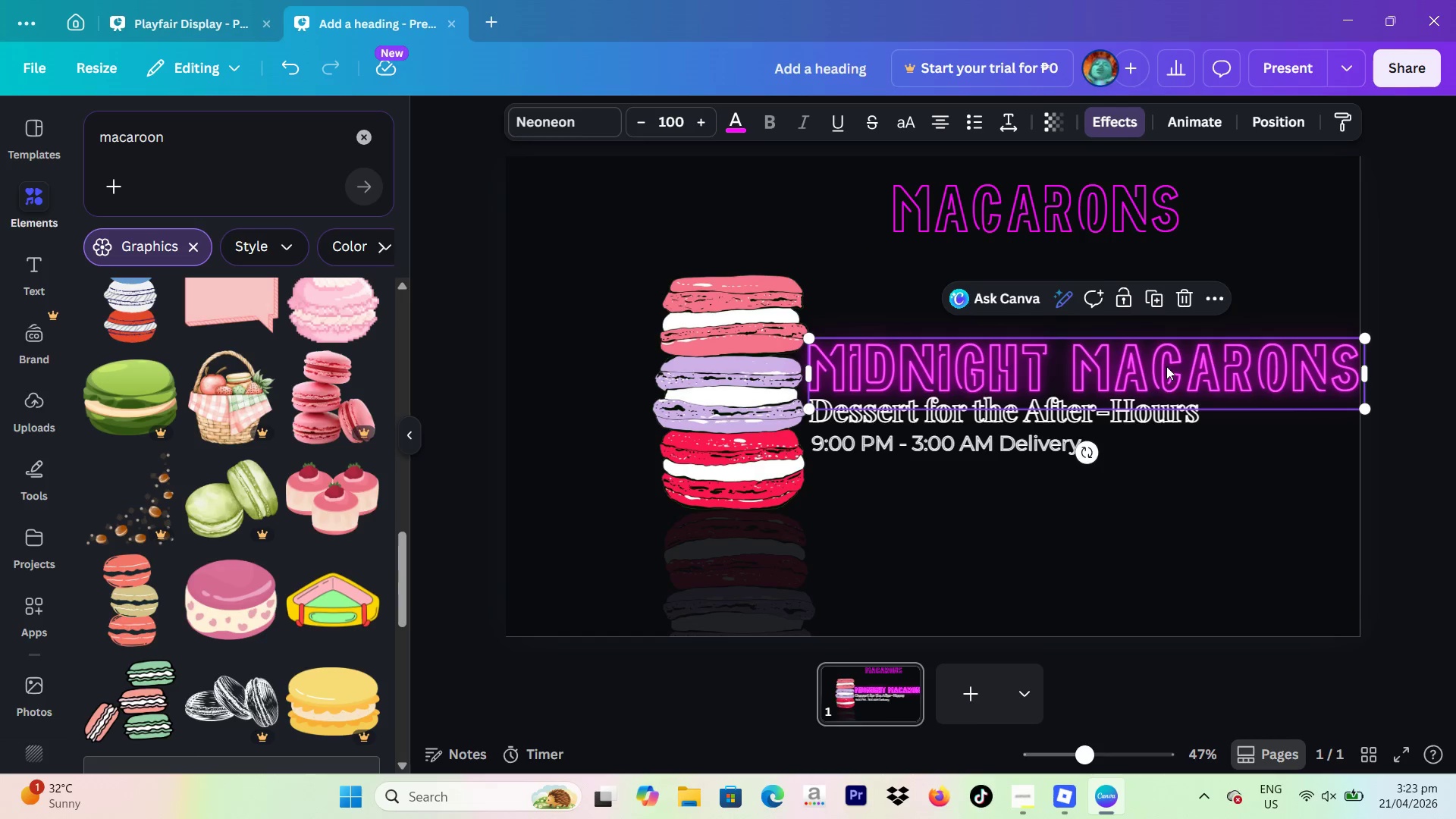 
double_click([1166, 366])
 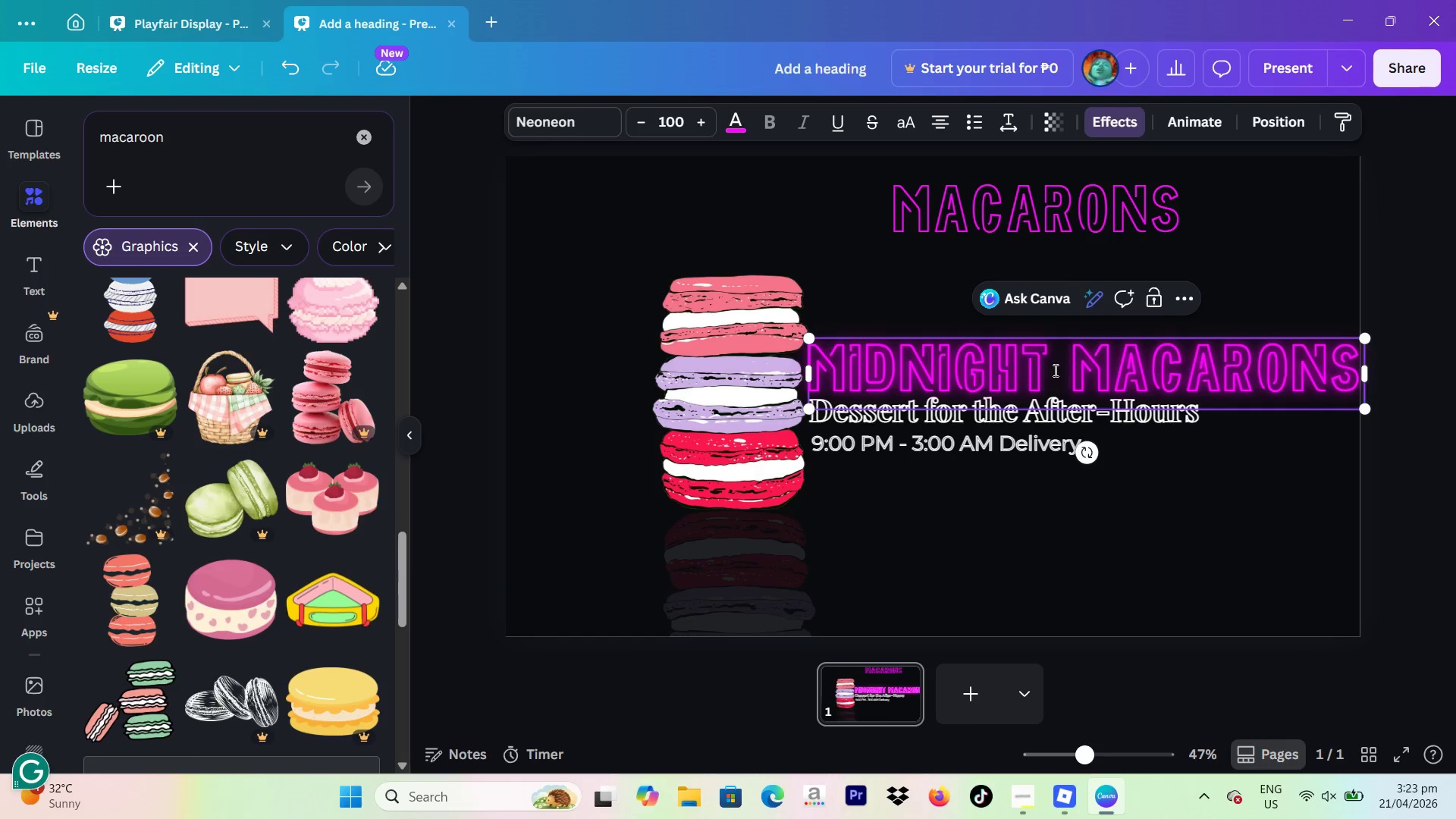 
left_click_drag(start_coordinate=[1054, 370], to_coordinate=[1365, 365])
 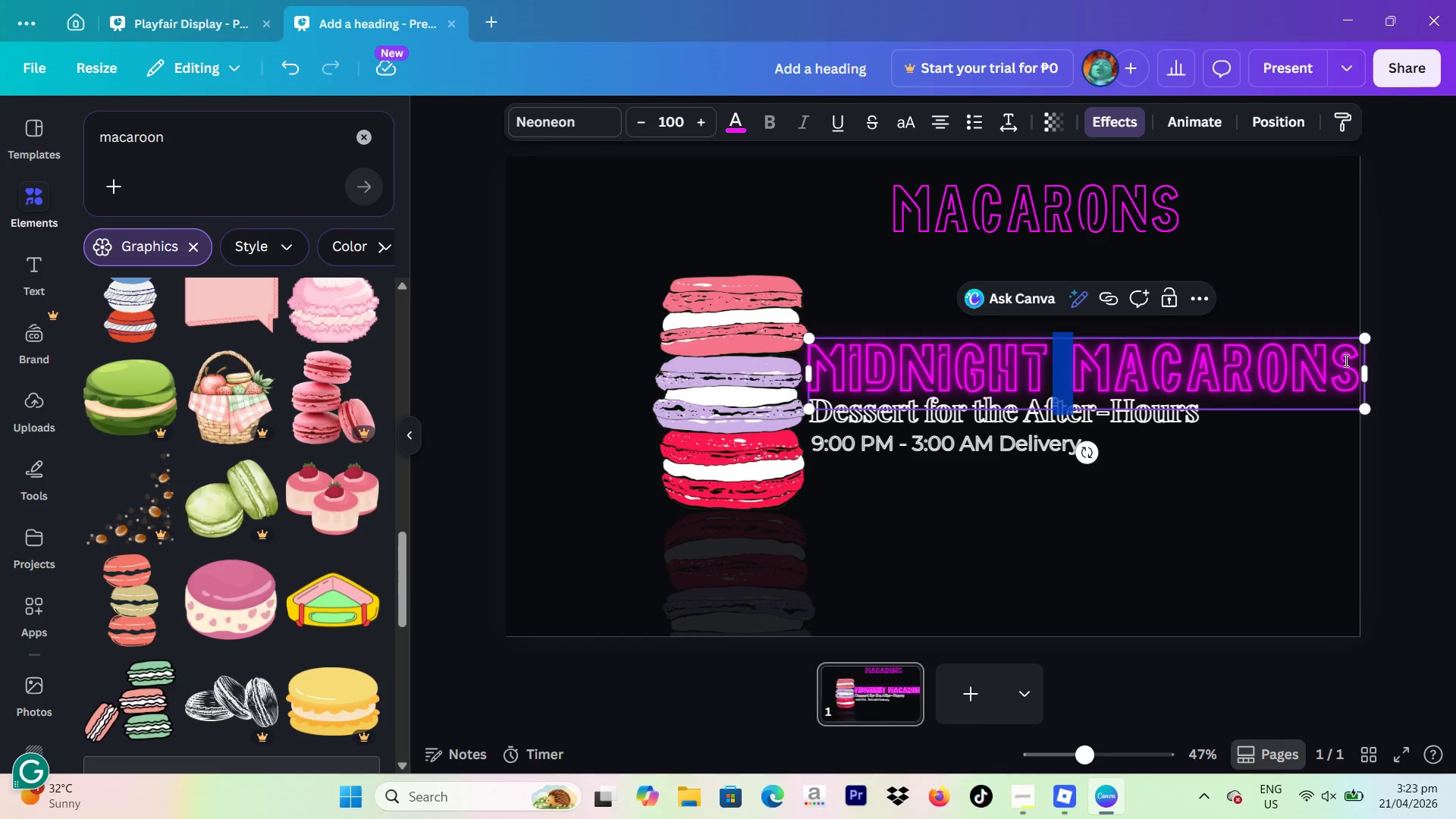 
key(NumpadSubtract)
 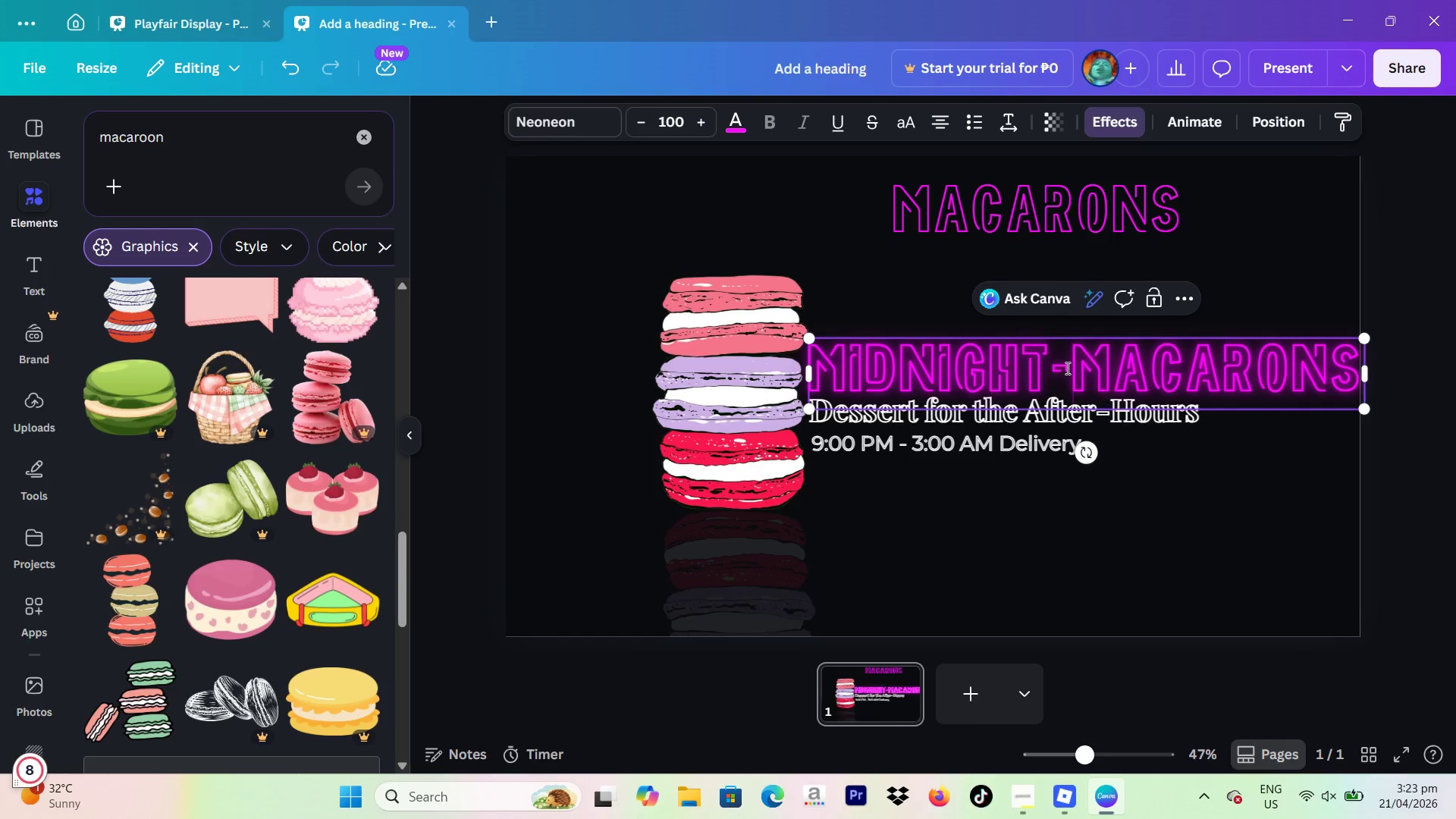 
left_click_drag(start_coordinate=[1049, 363], to_coordinate=[1385, 371])
 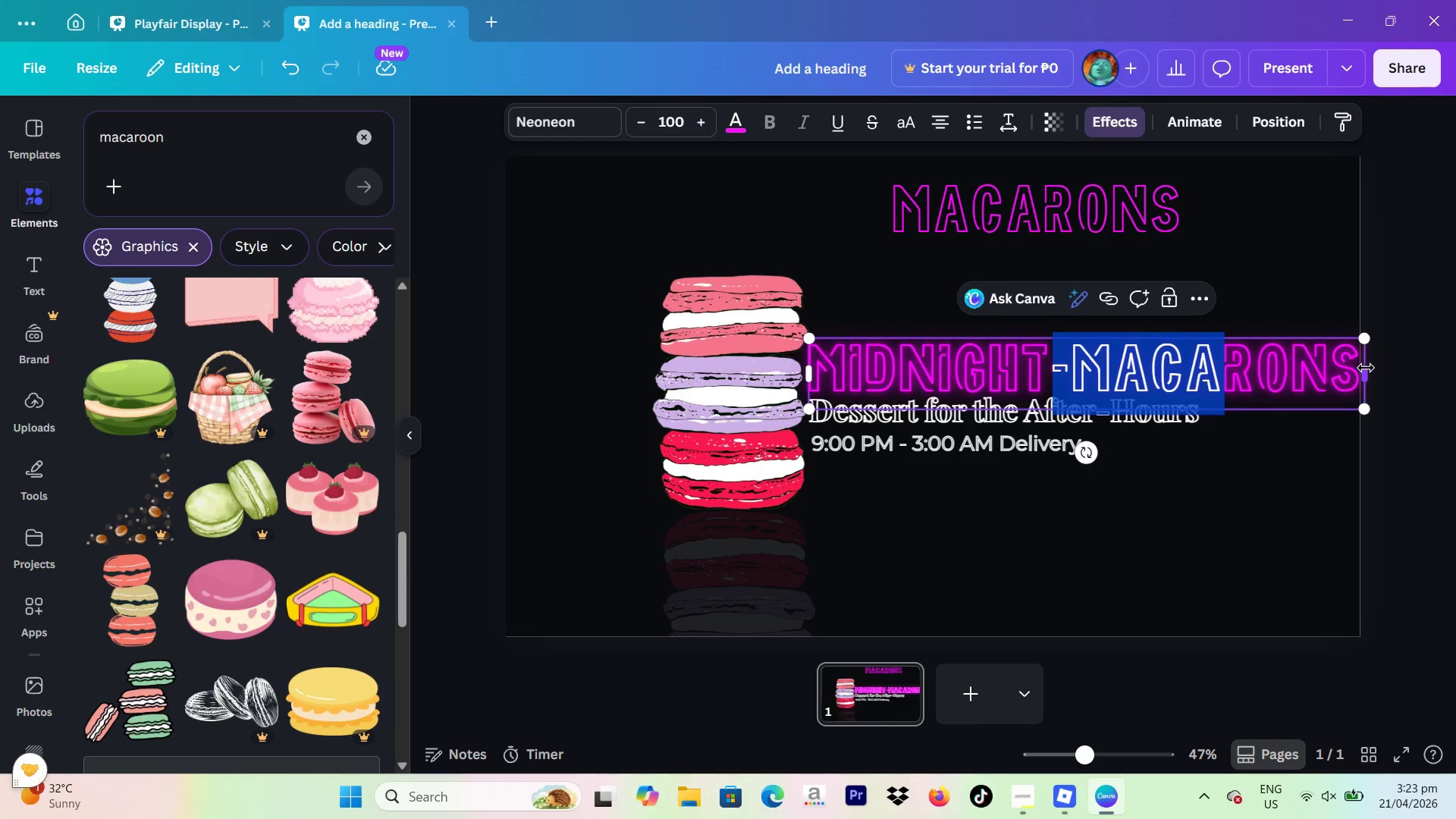 
key(Backspace)
 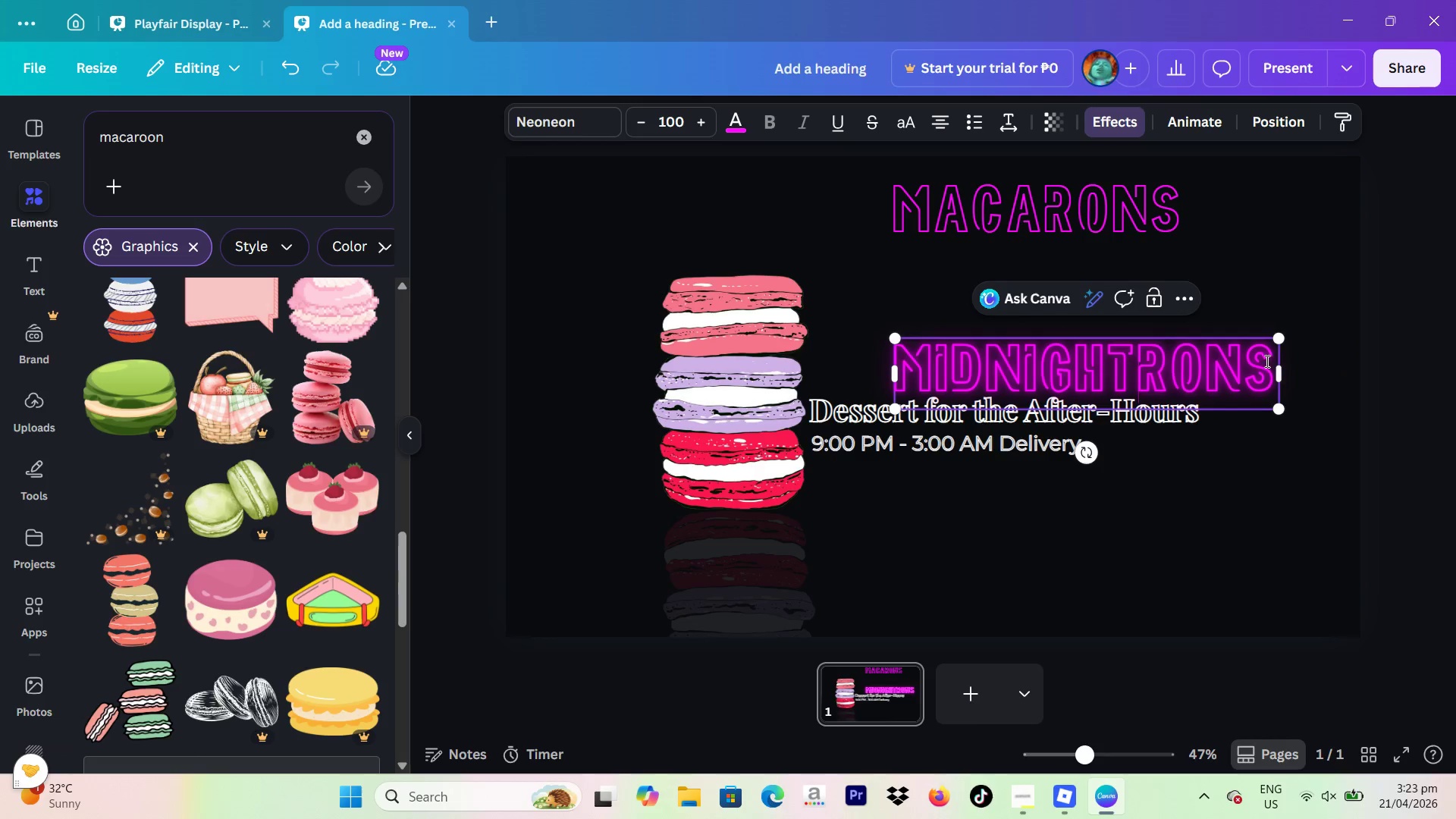 
left_click_drag(start_coordinate=[1269, 359], to_coordinate=[1146, 366])
 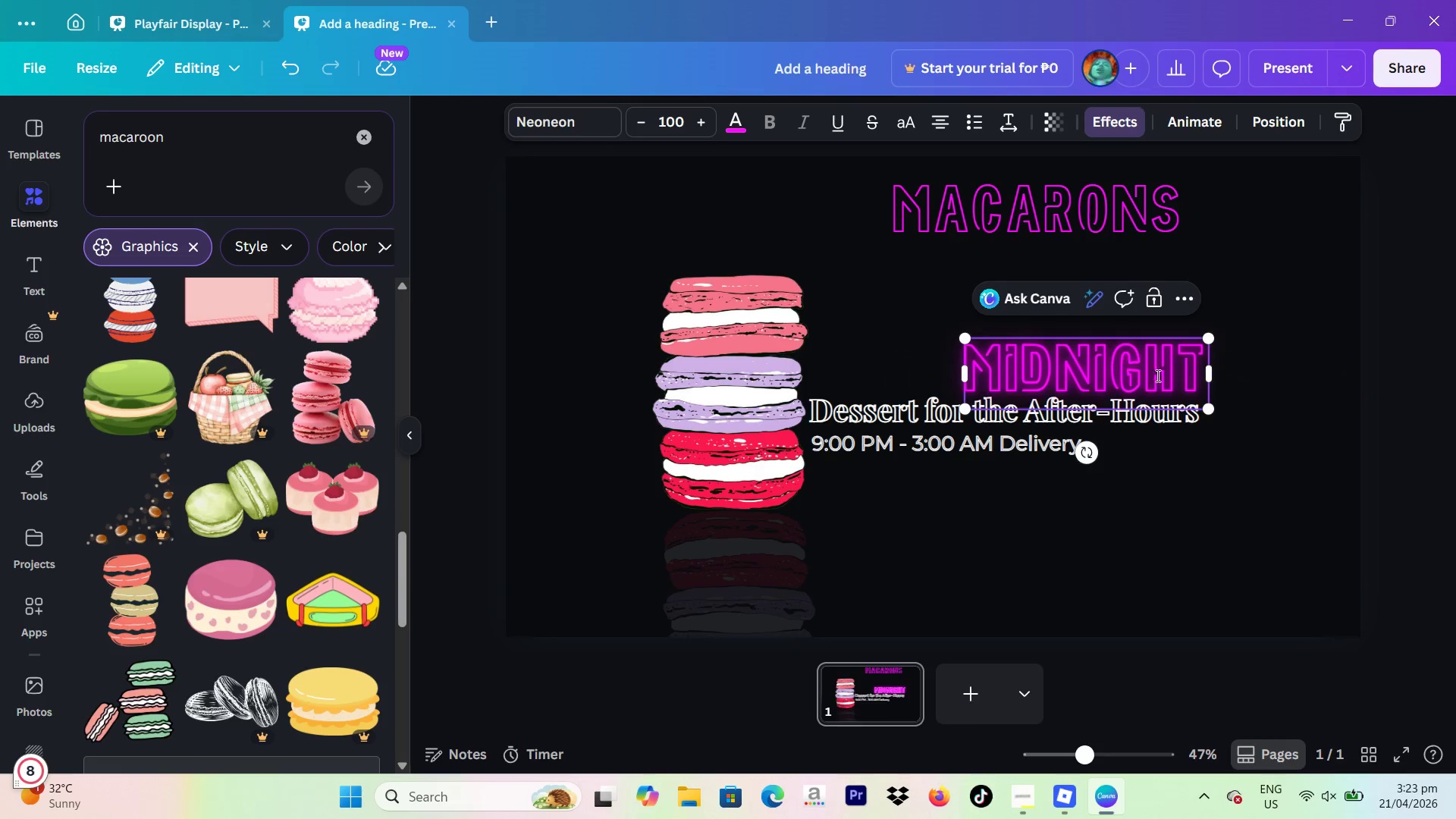 
key(Backspace)
 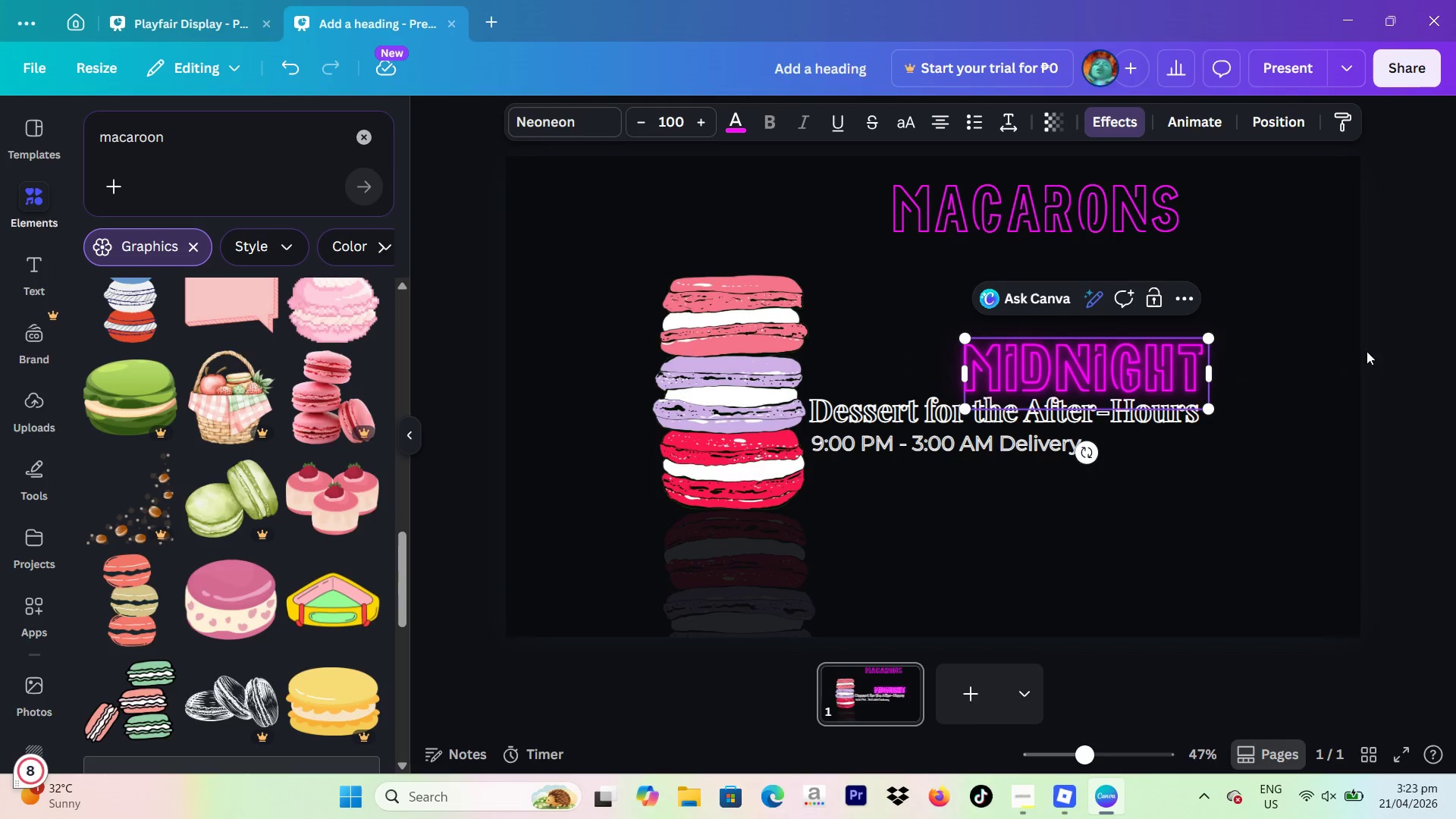 
left_click([1426, 353])
 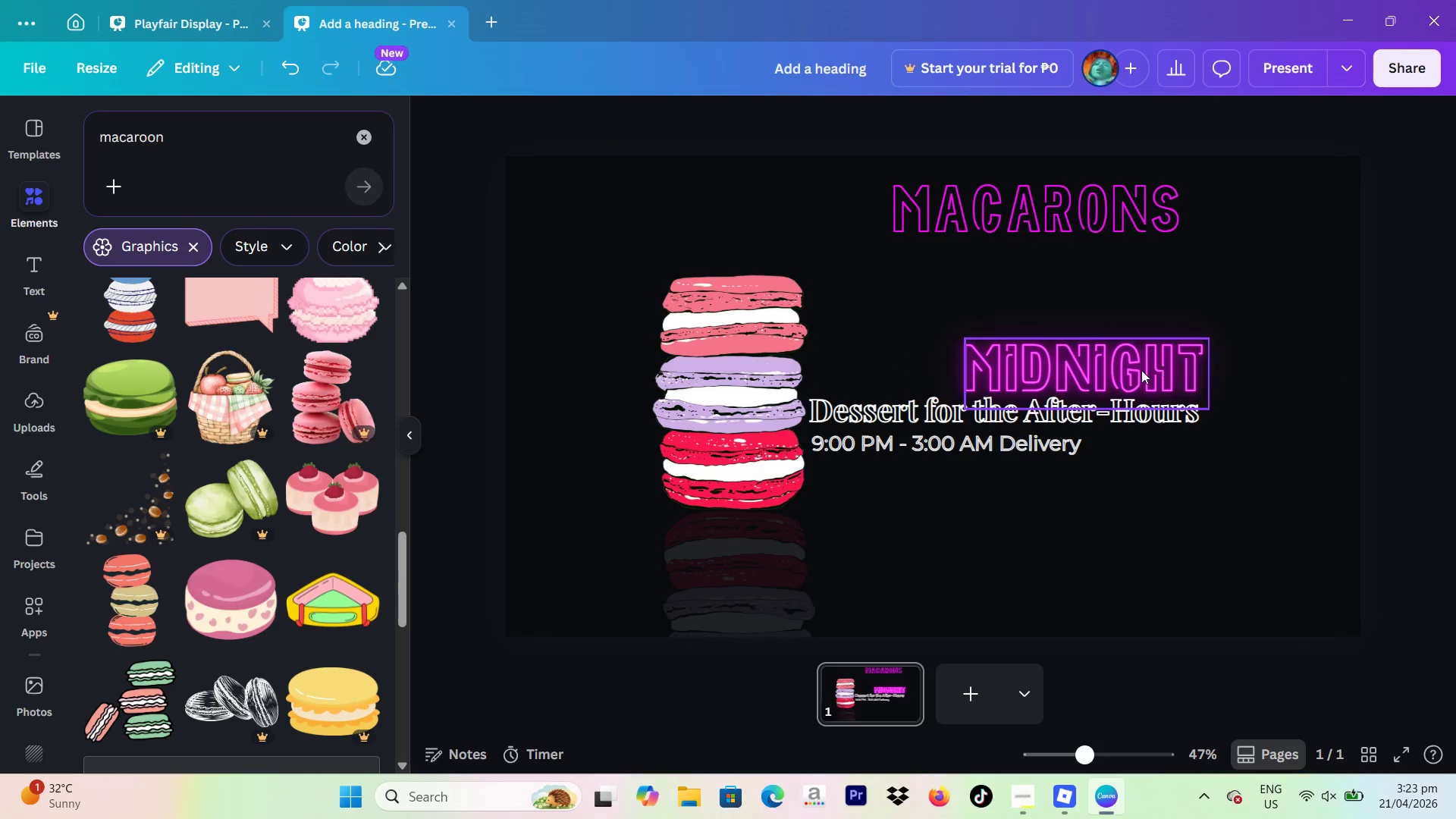 
left_click([1141, 370])
 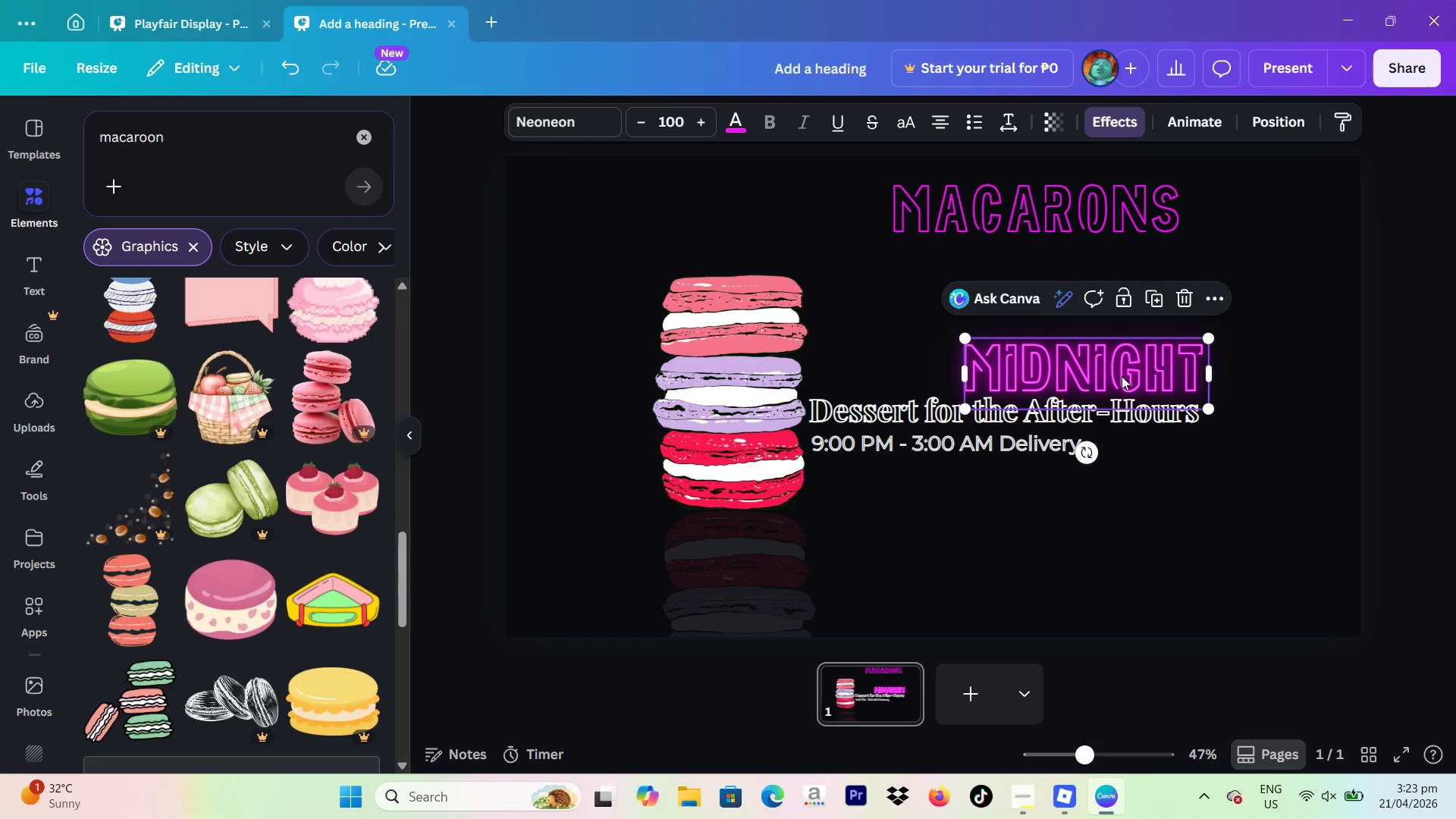 
left_click_drag(start_coordinate=[1121, 377], to_coordinate=[969, 375])
 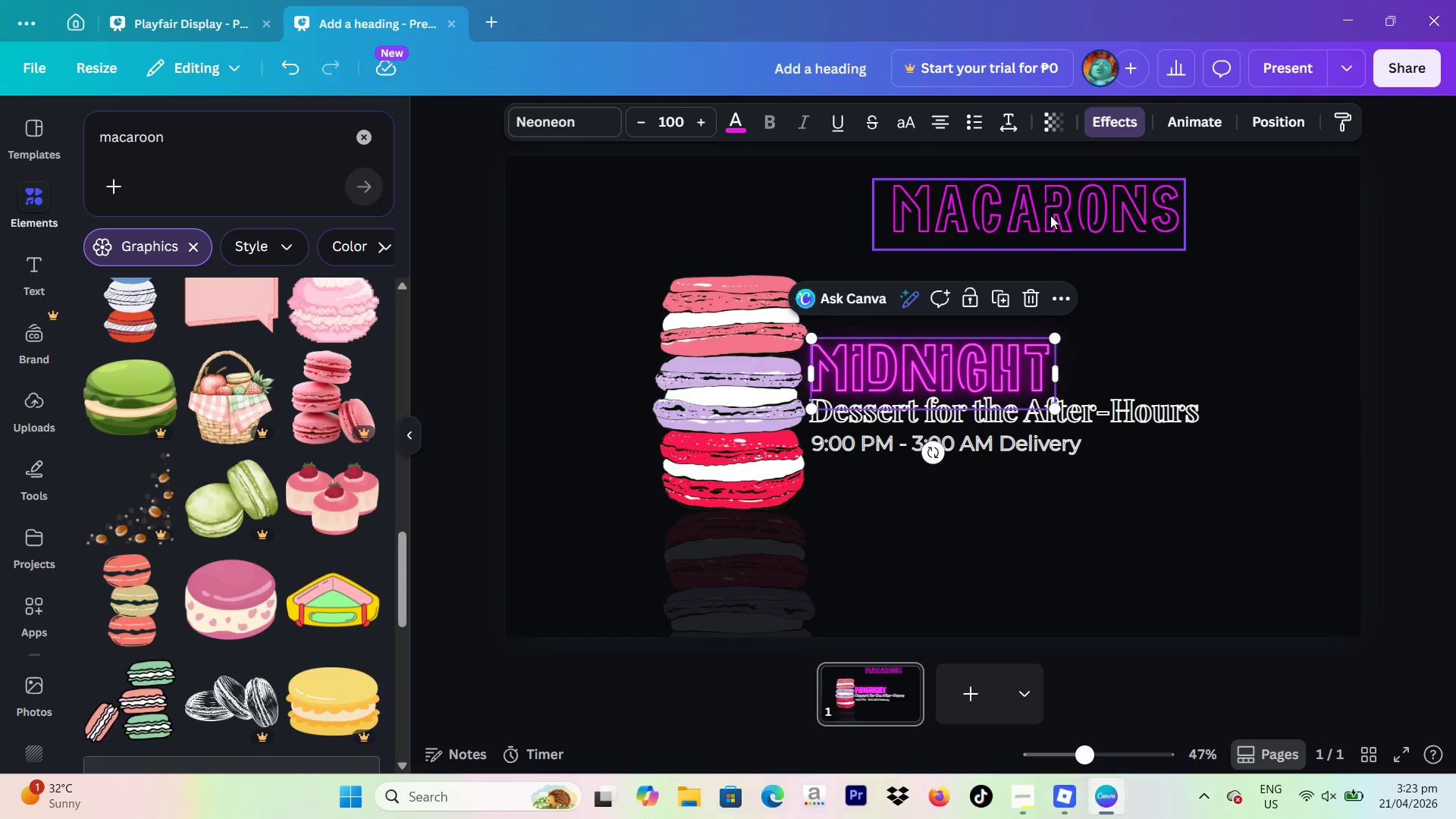 
left_click([1050, 215])
 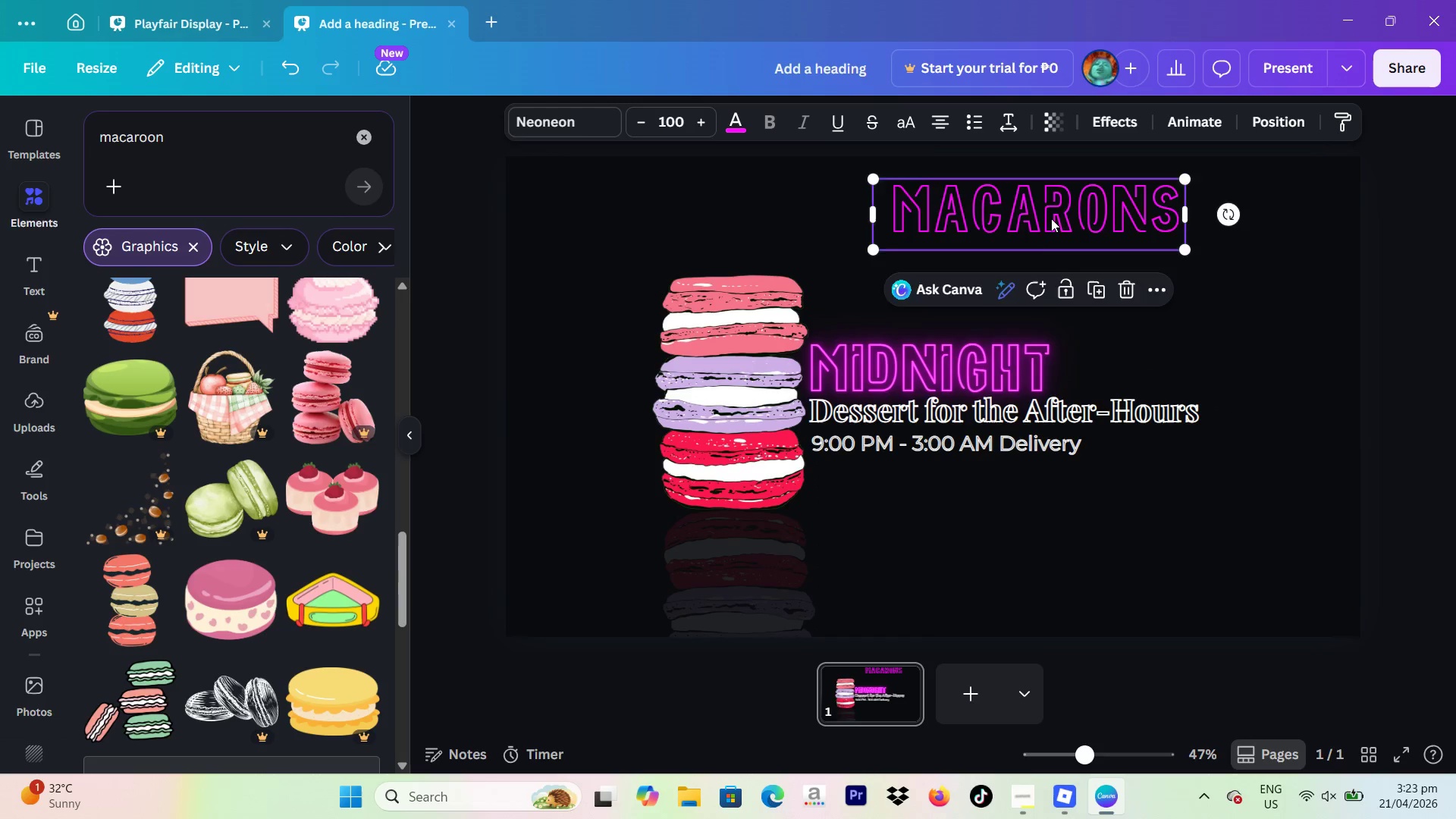 
left_click_drag(start_coordinate=[1050, 216], to_coordinate=[1220, 376])
 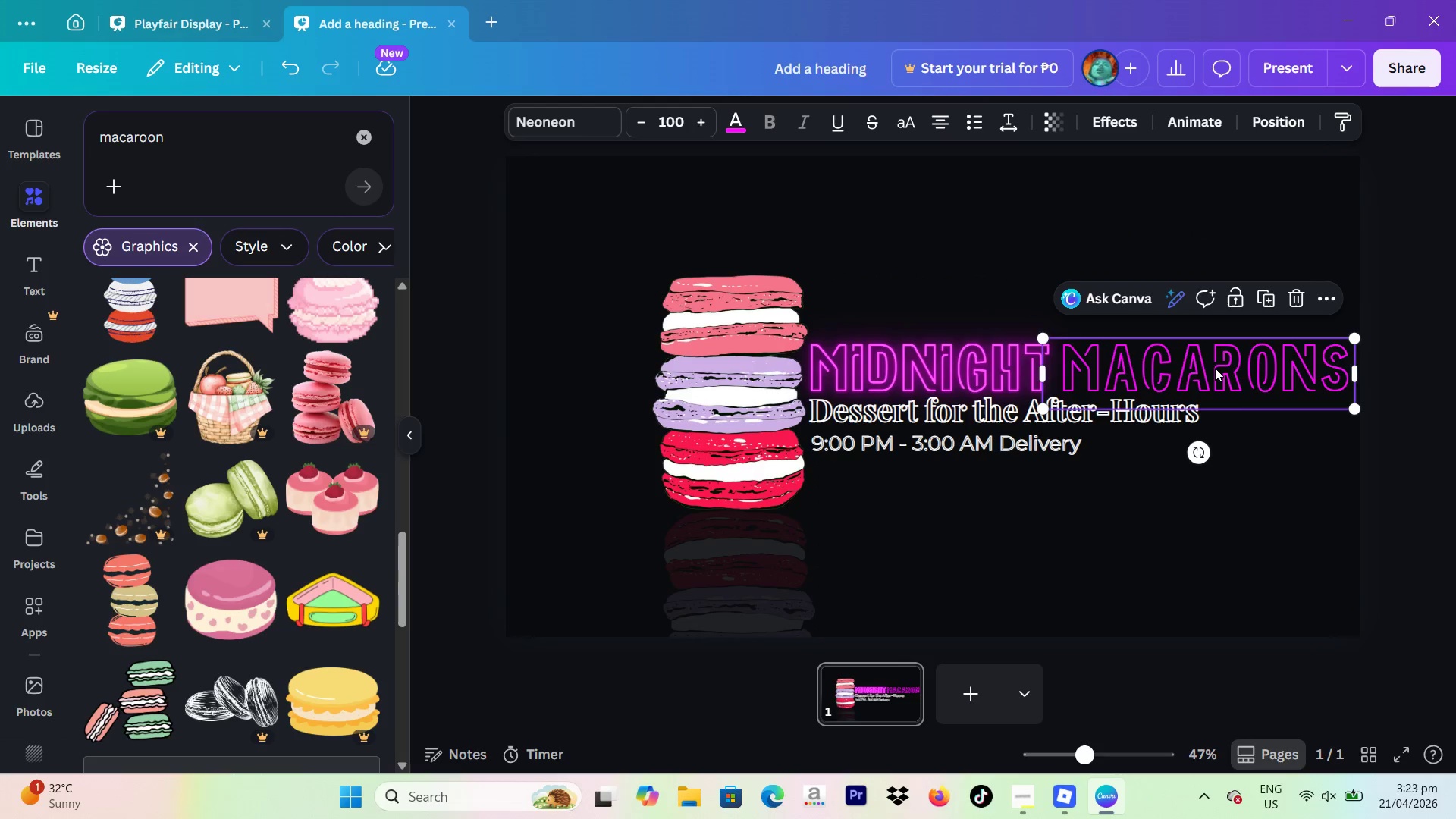 
left_click([1215, 368])
 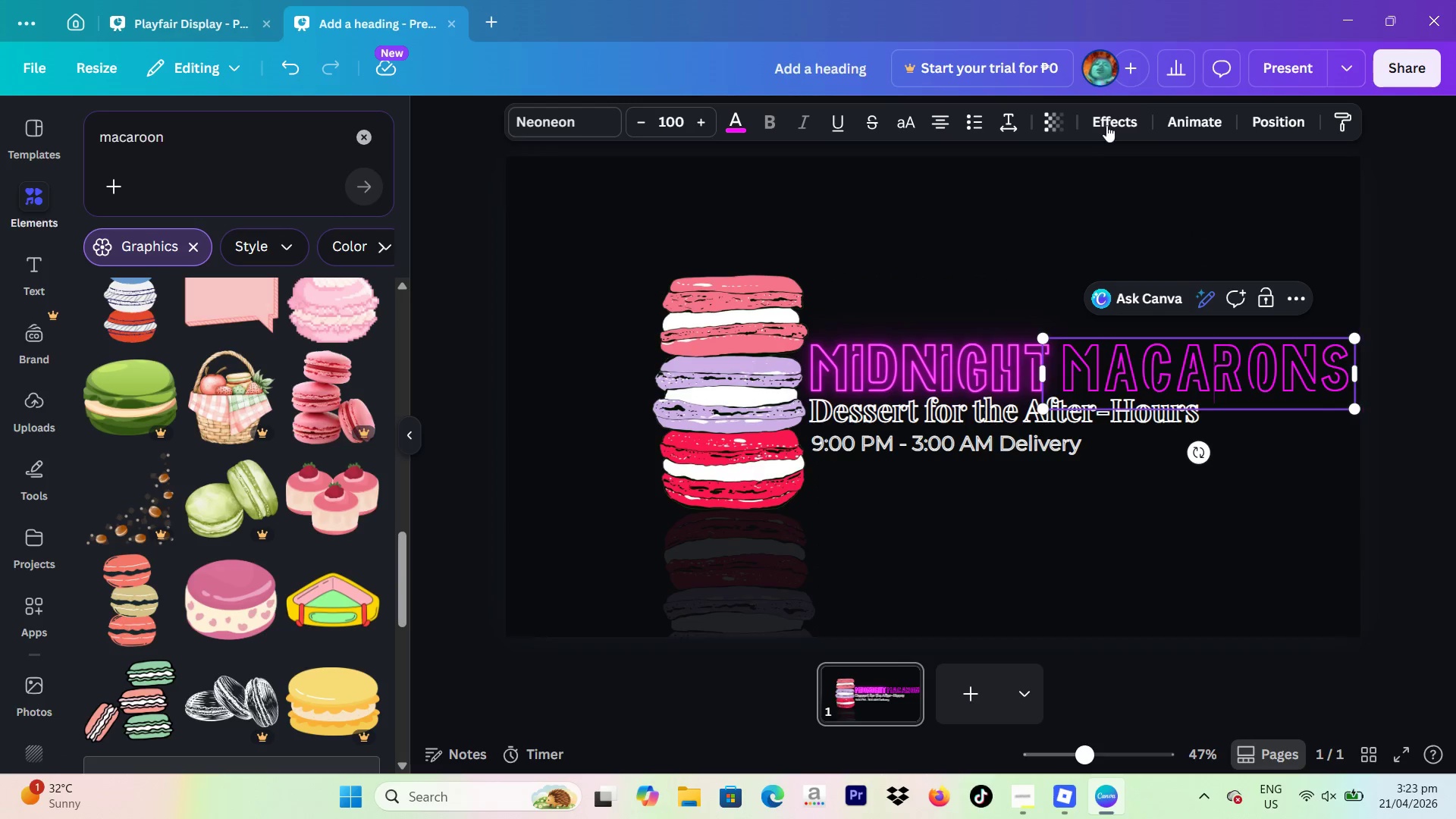 
left_click([1104, 124])
 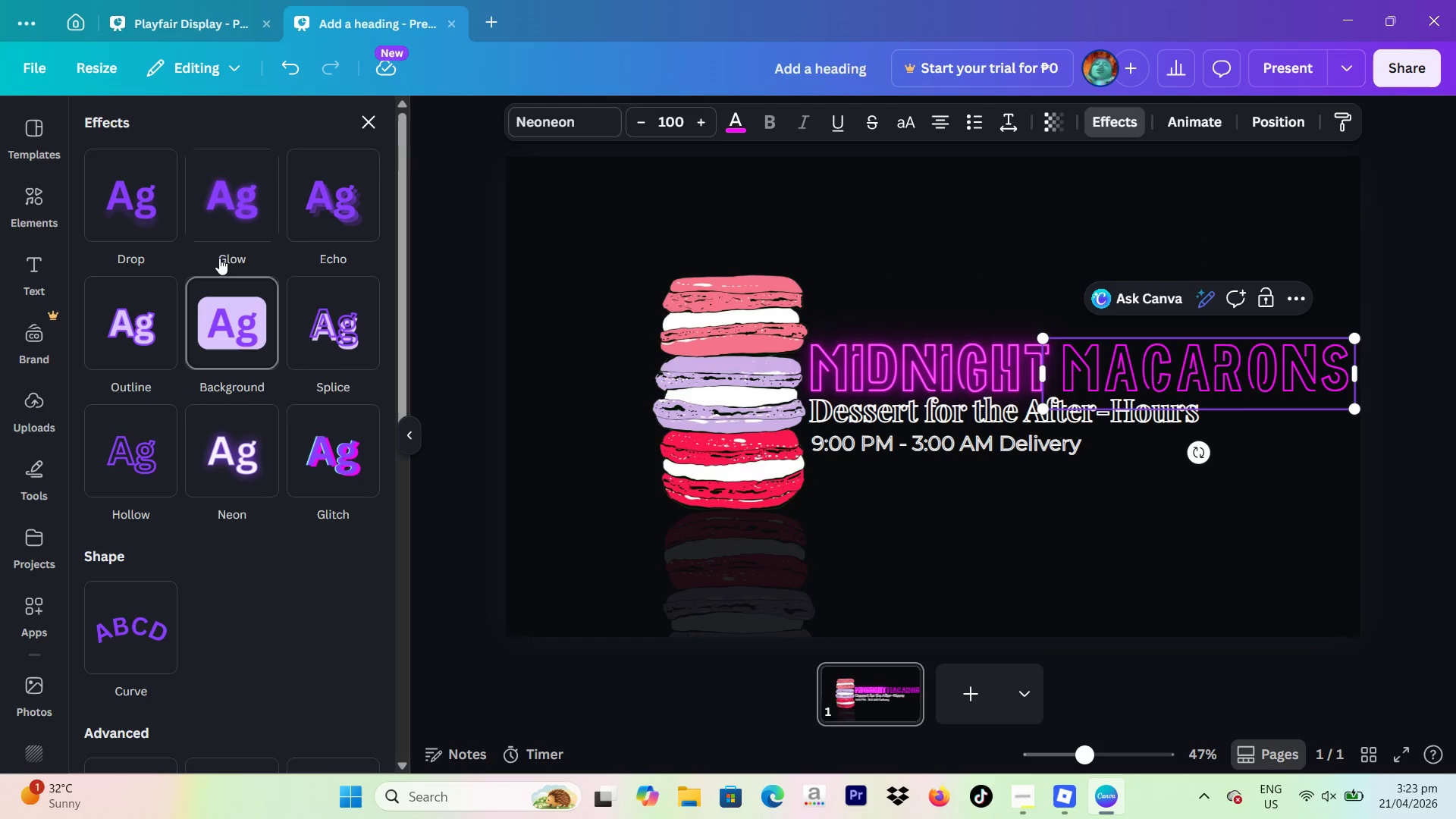 
left_click([163, 222])
 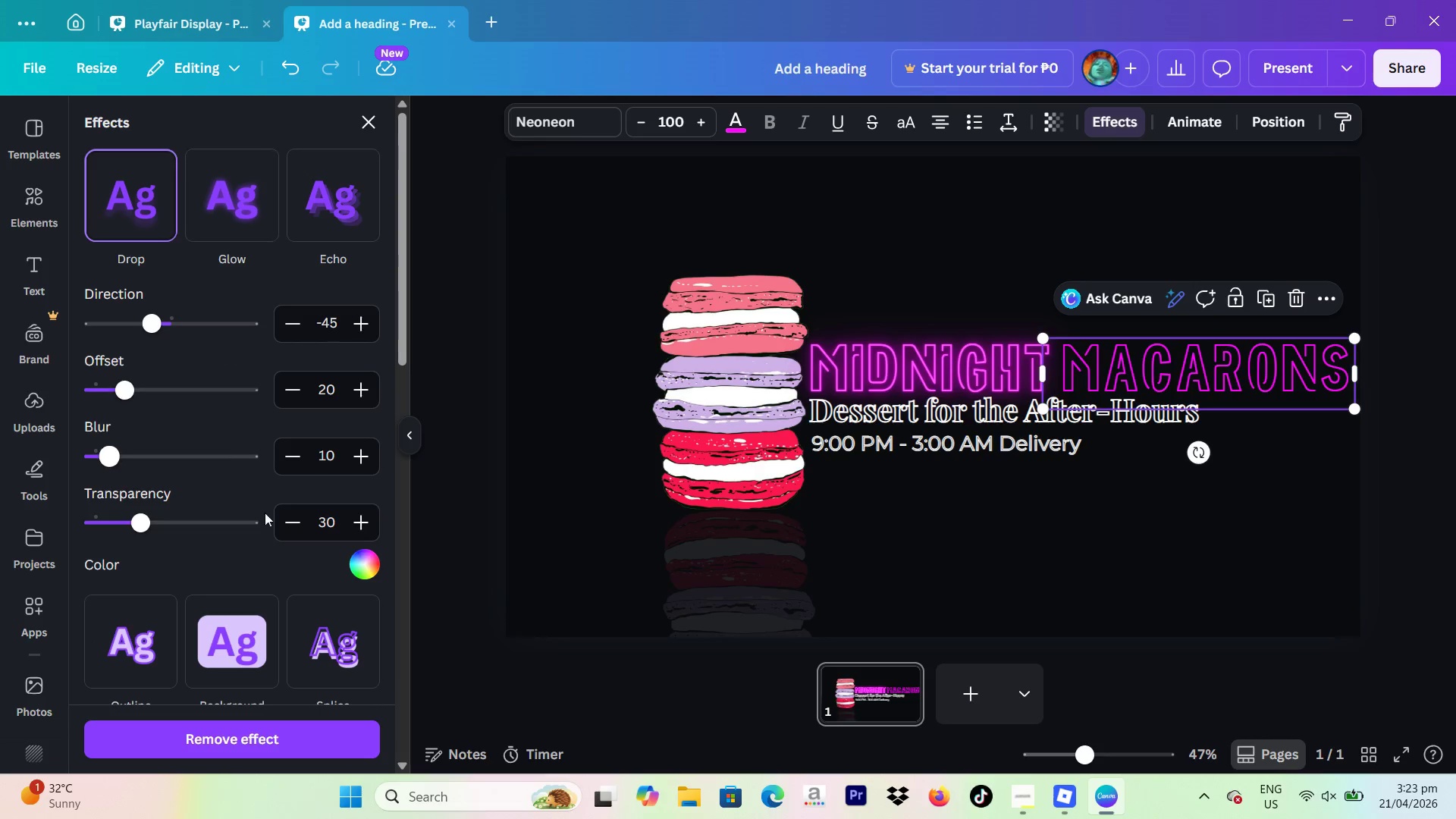 
scroll: coordinate [279, 538], scroll_direction: down, amount: 1.0
 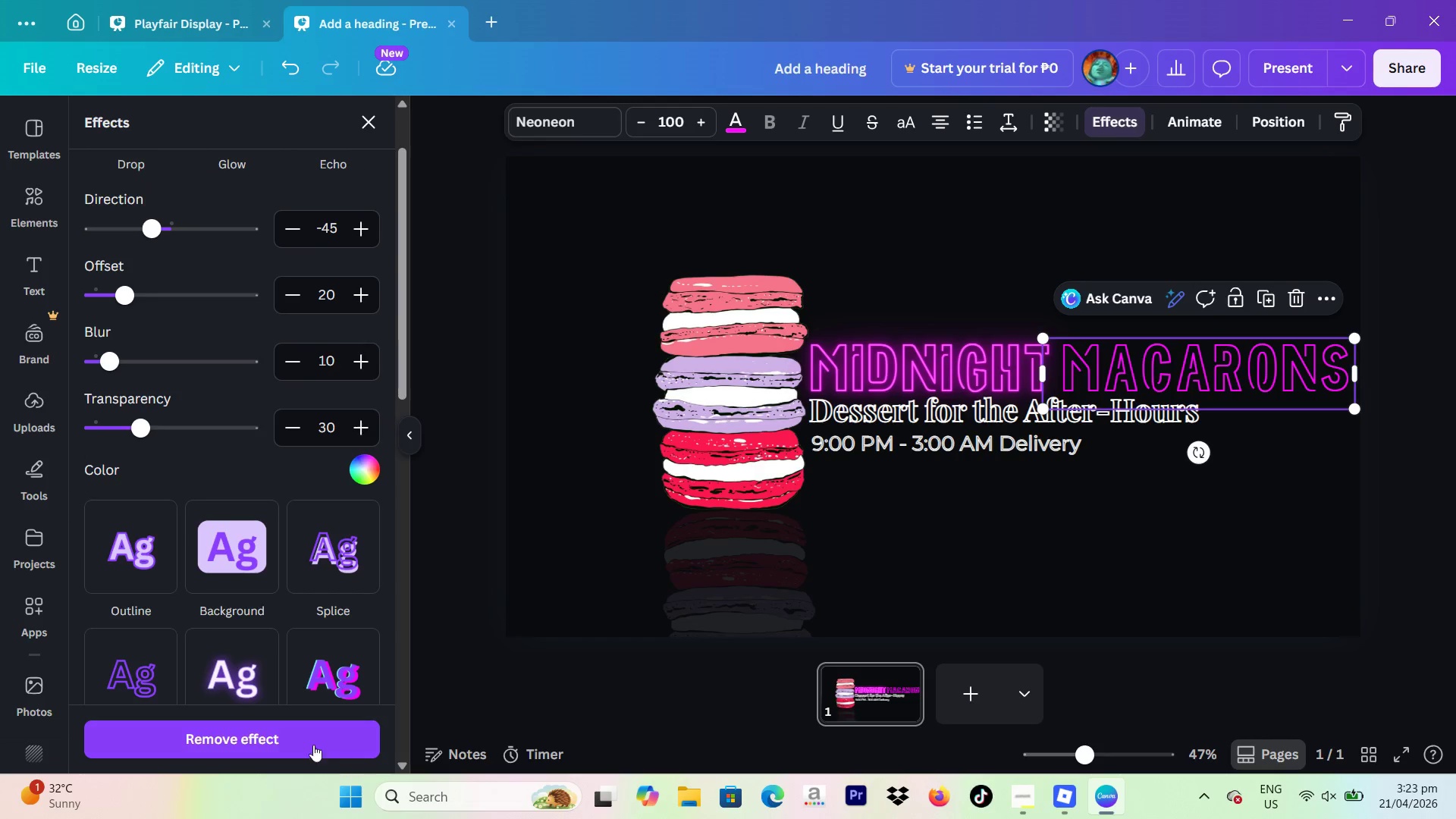 
left_click([297, 733])
 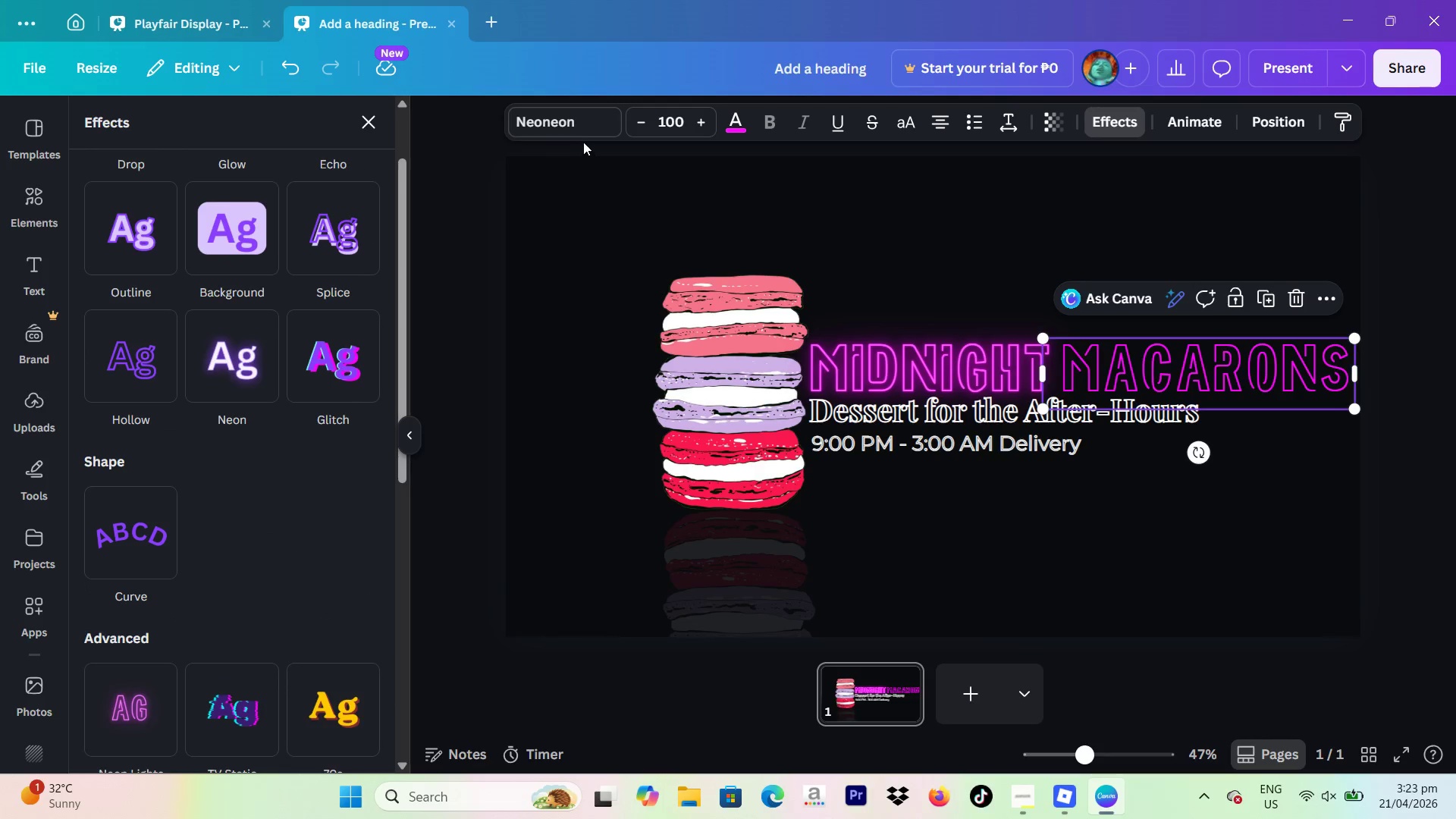 
left_click([571, 124])
 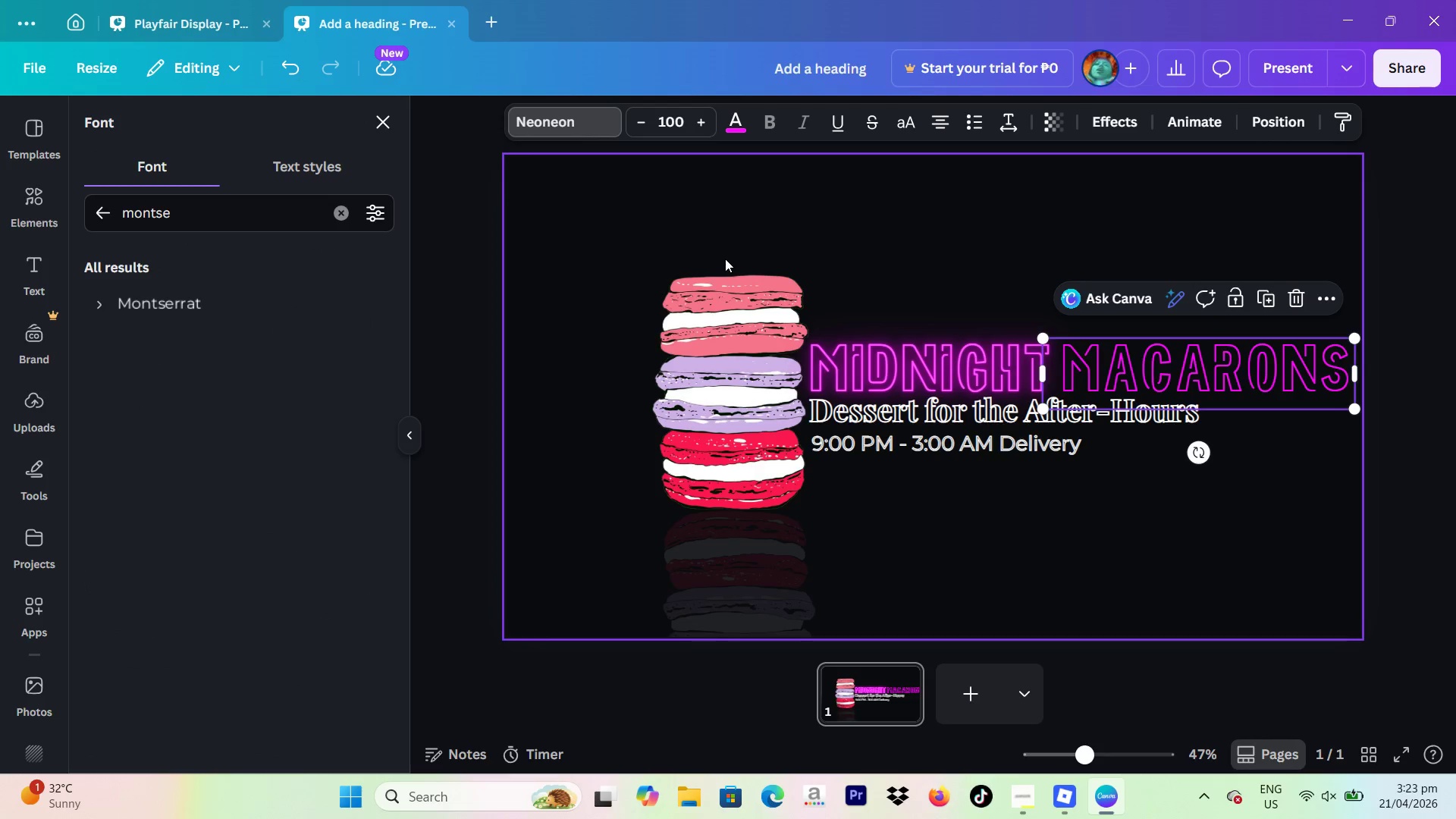 
wait(6.12)
 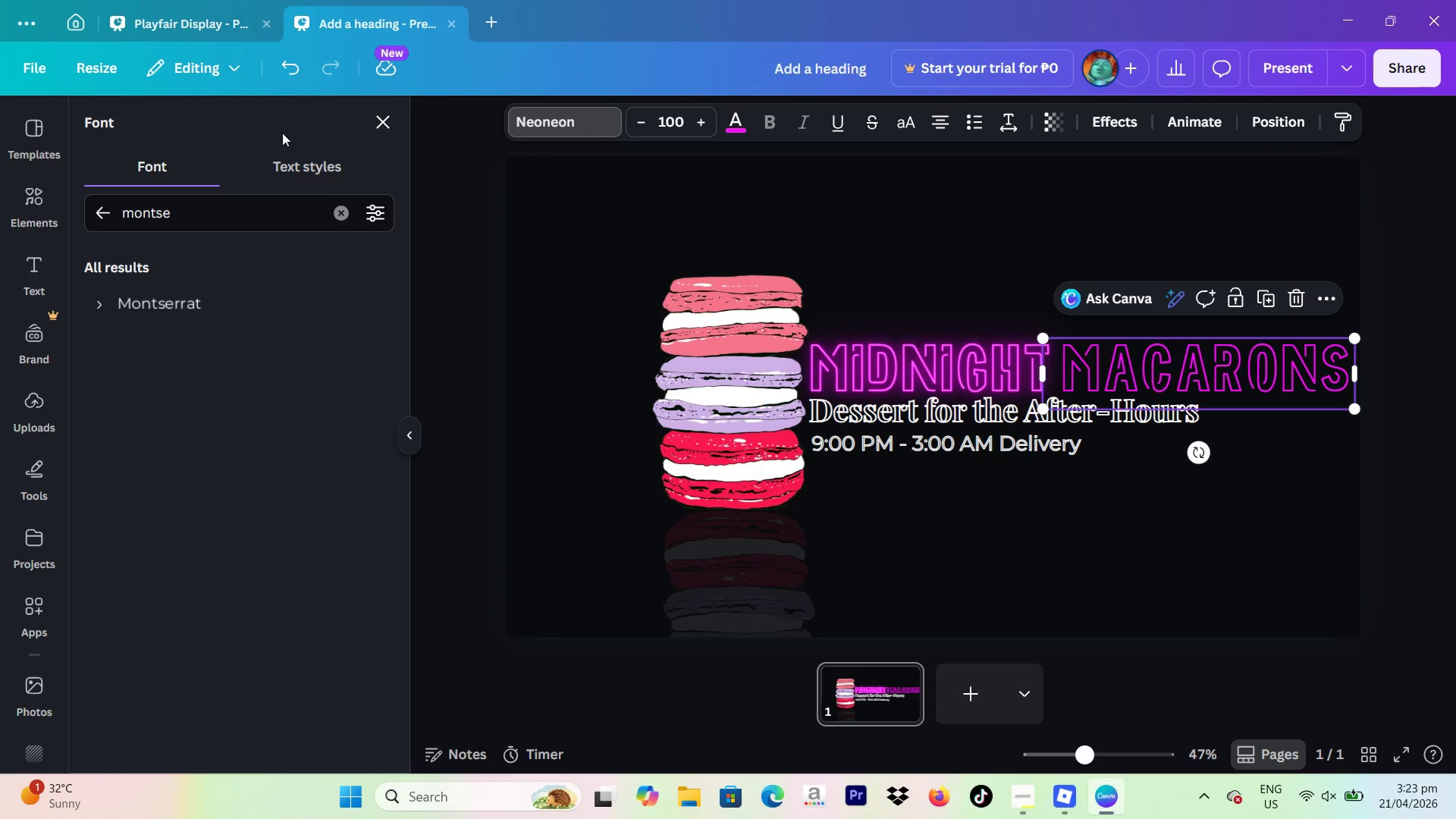 
left_click_drag(start_coordinate=[264, 204], to_coordinate=[61, 201])
 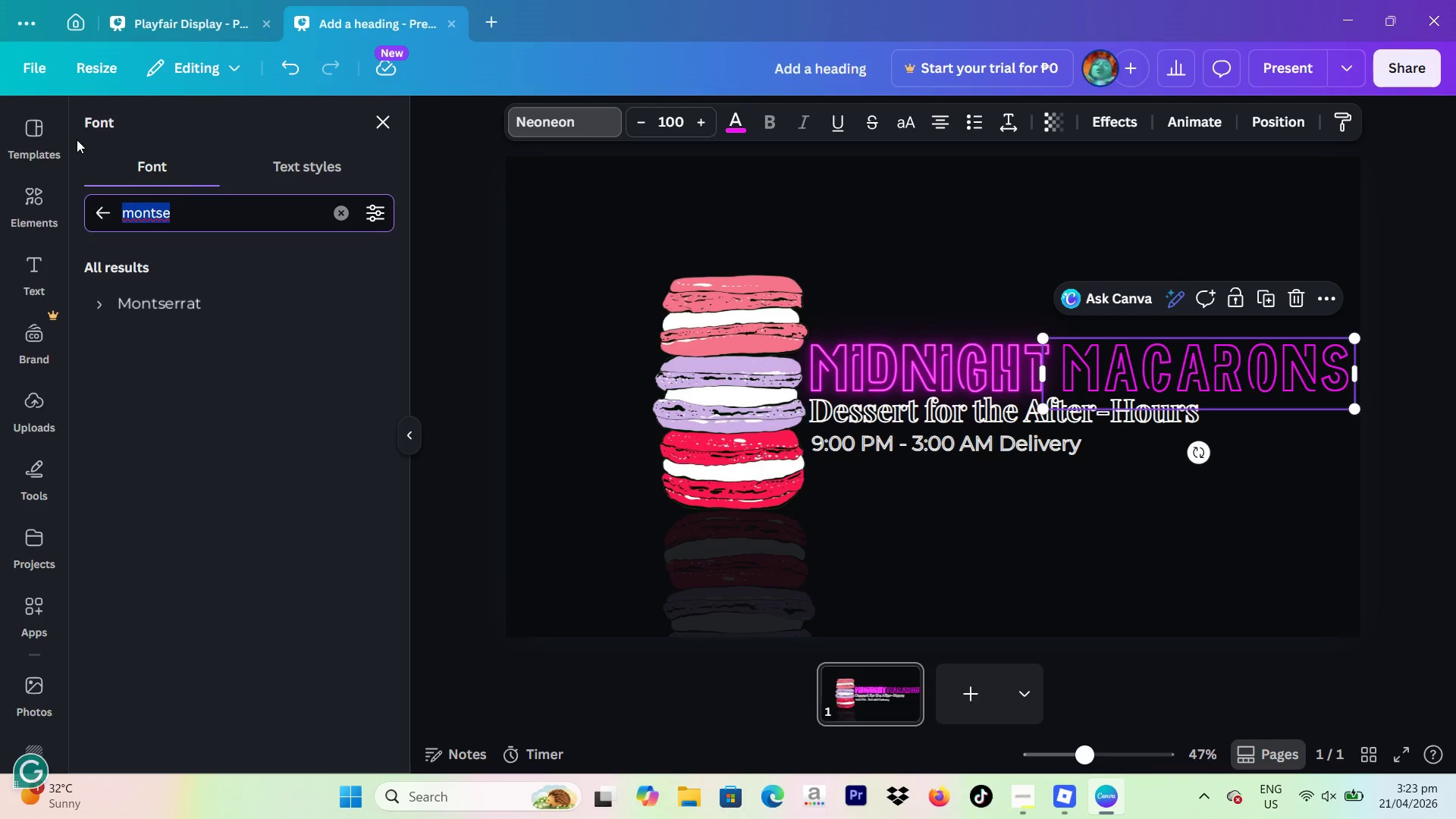 
type(bebas)
 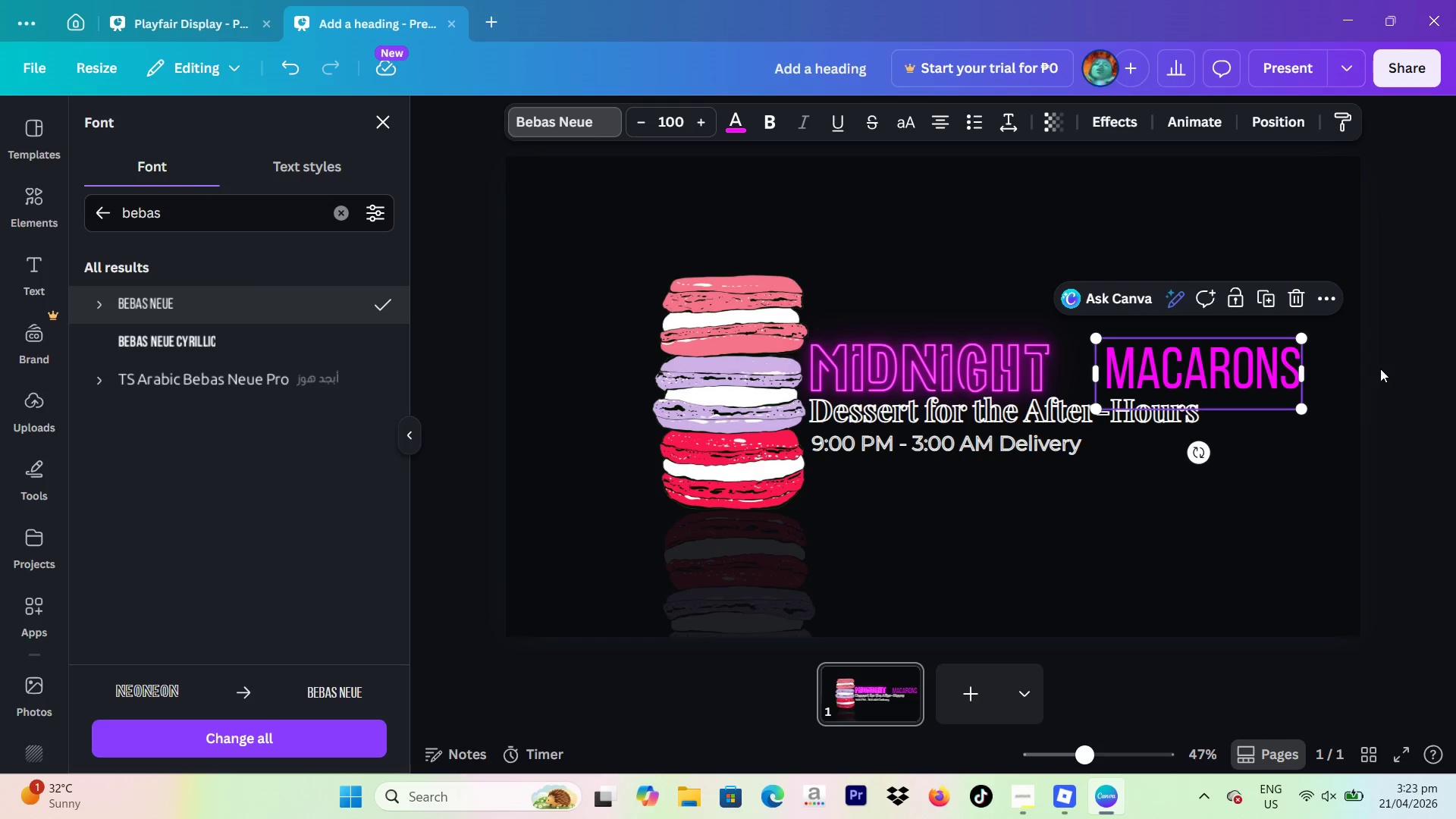 
left_click([742, 122])
 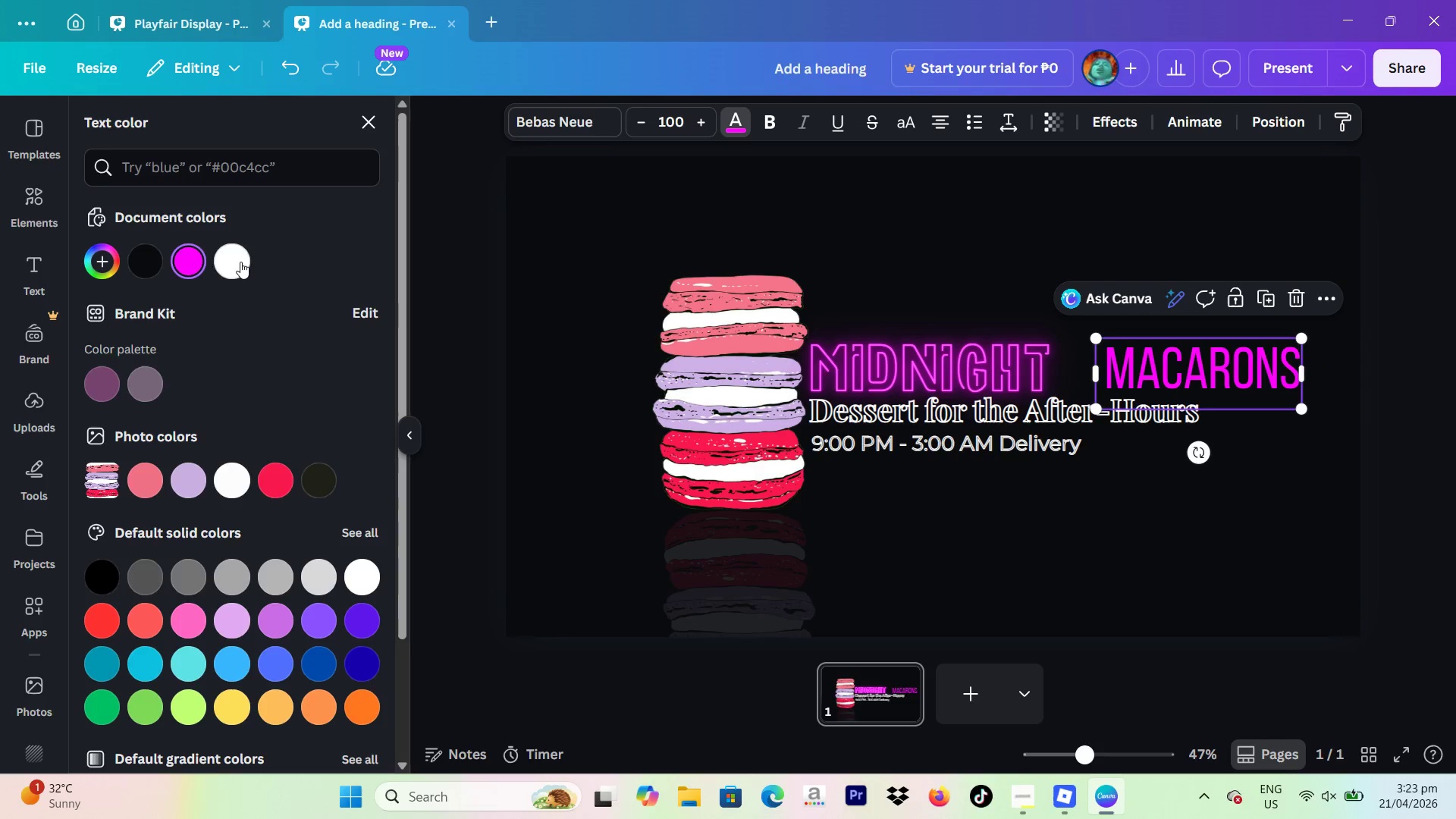 
left_click([239, 262])
 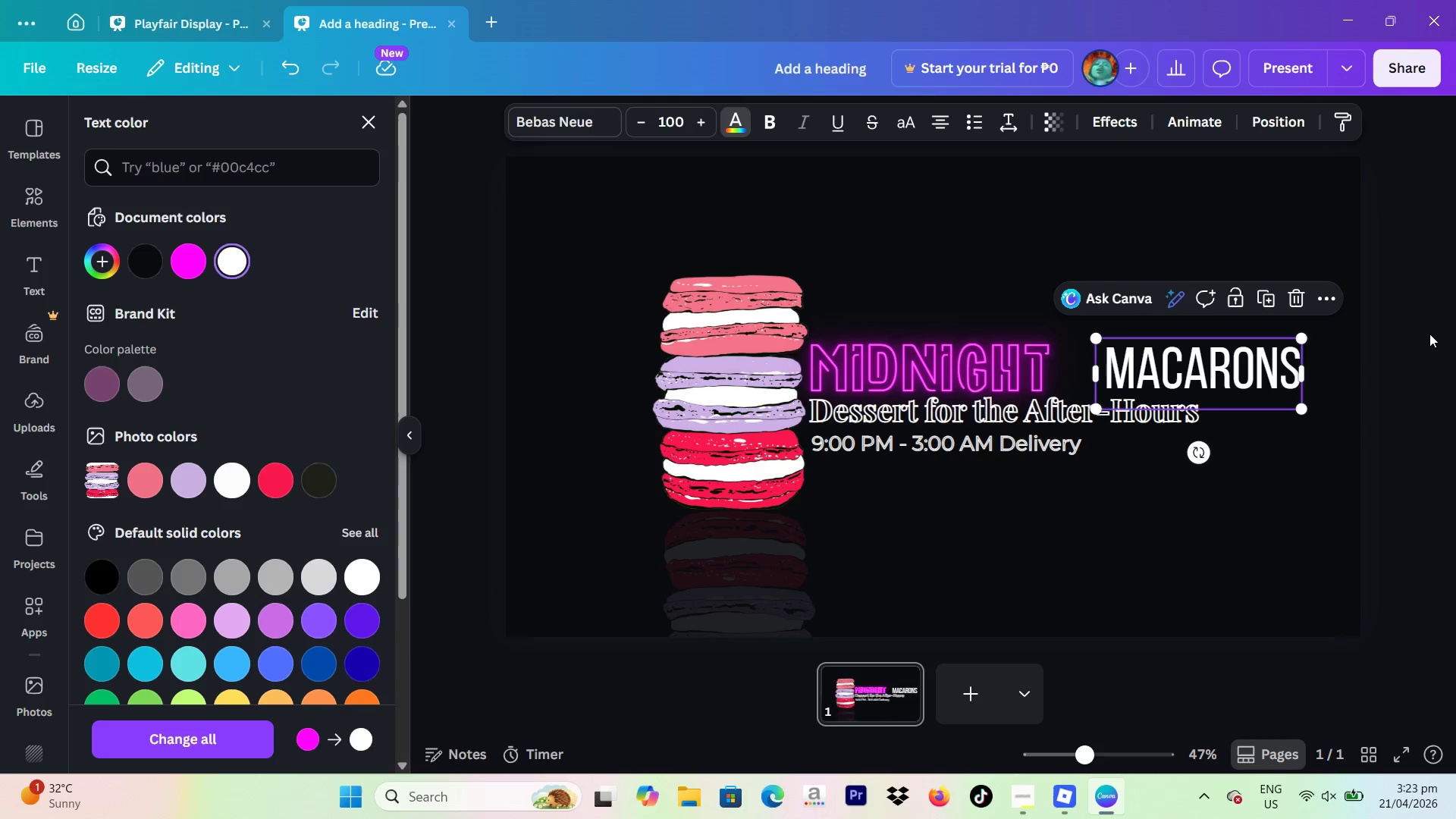 
left_click([1429, 334])
 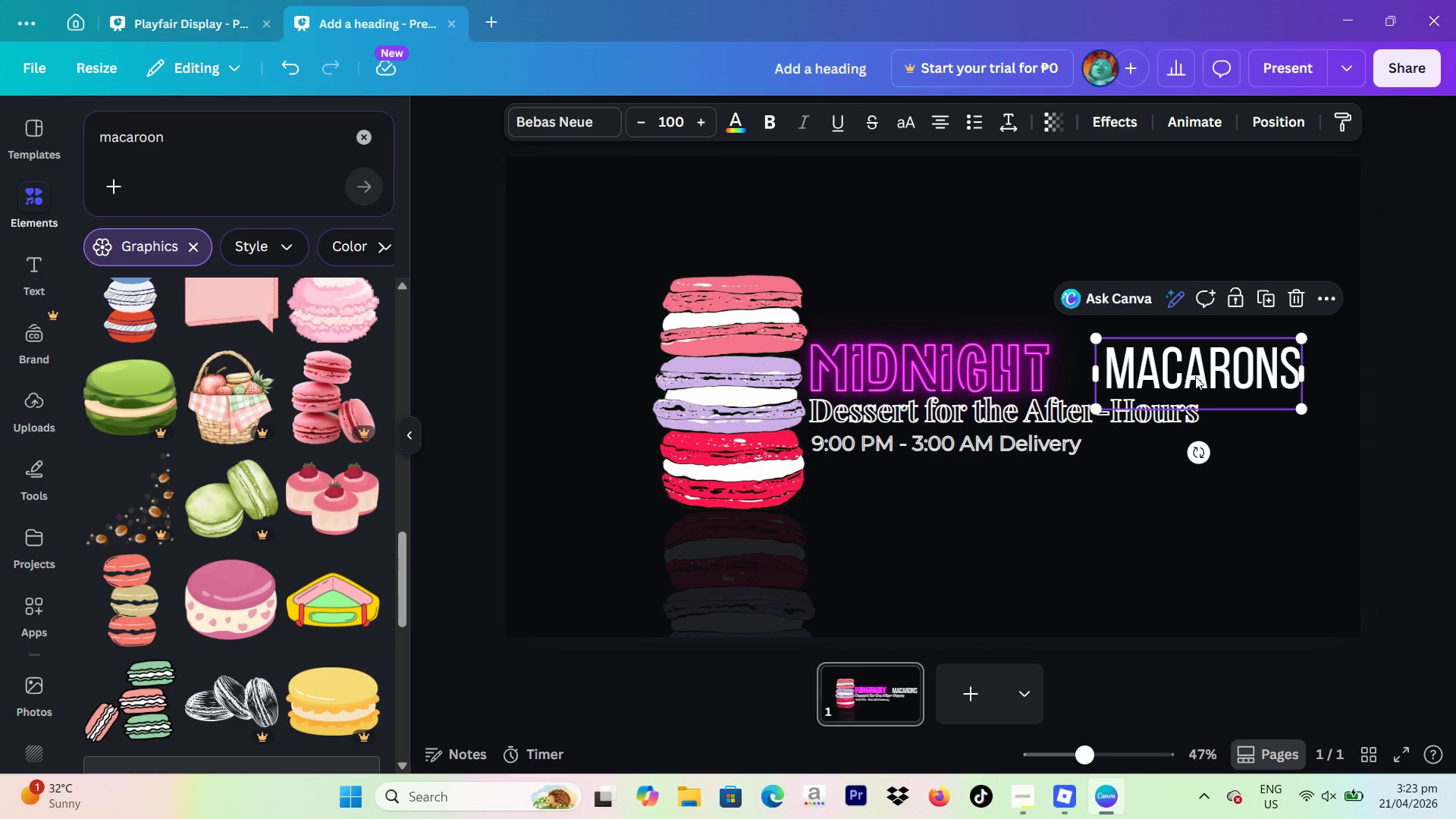 
left_click_drag(start_coordinate=[1195, 376], to_coordinate=[1148, 378])
 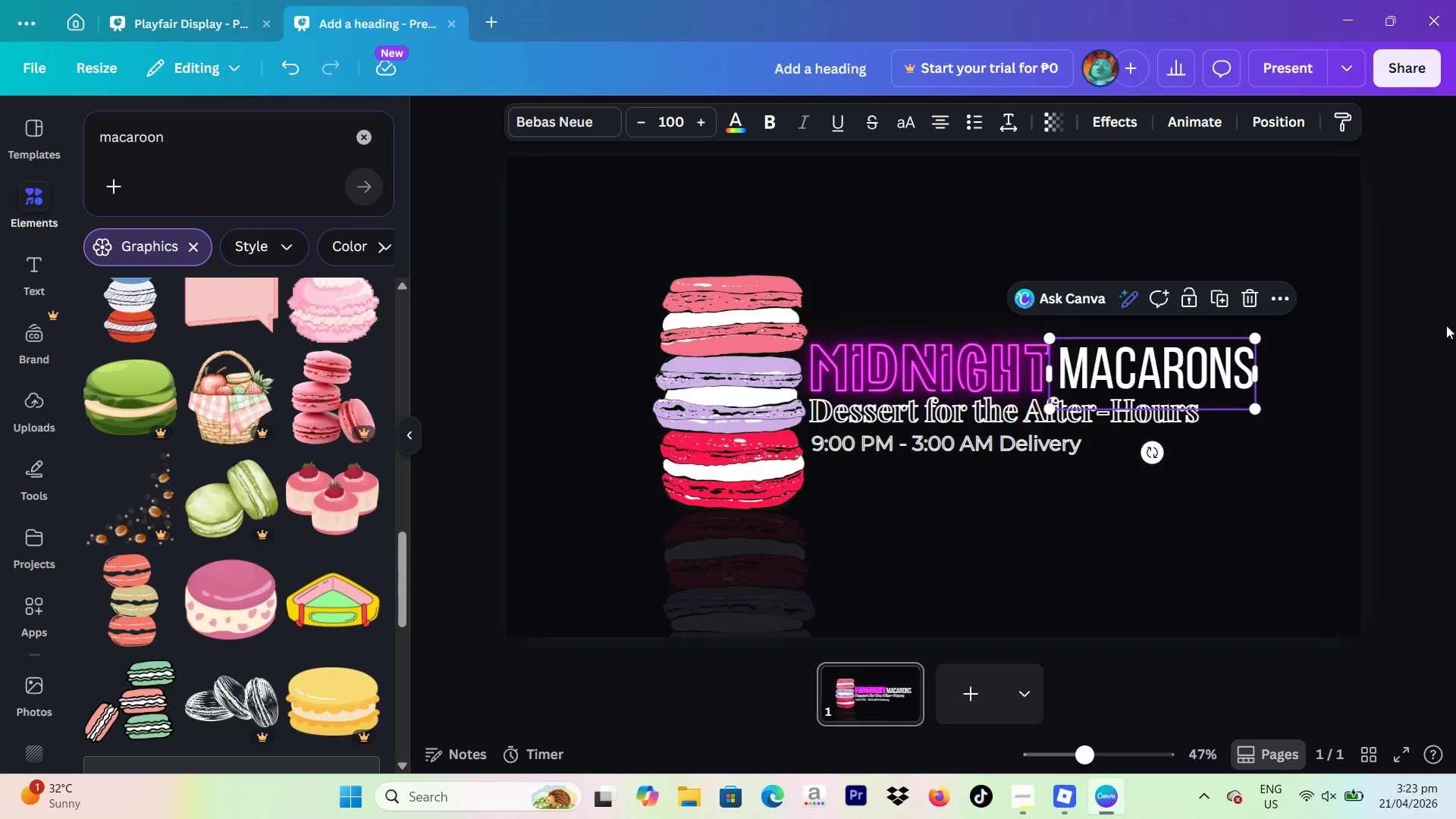 
left_click([1448, 325])
 